 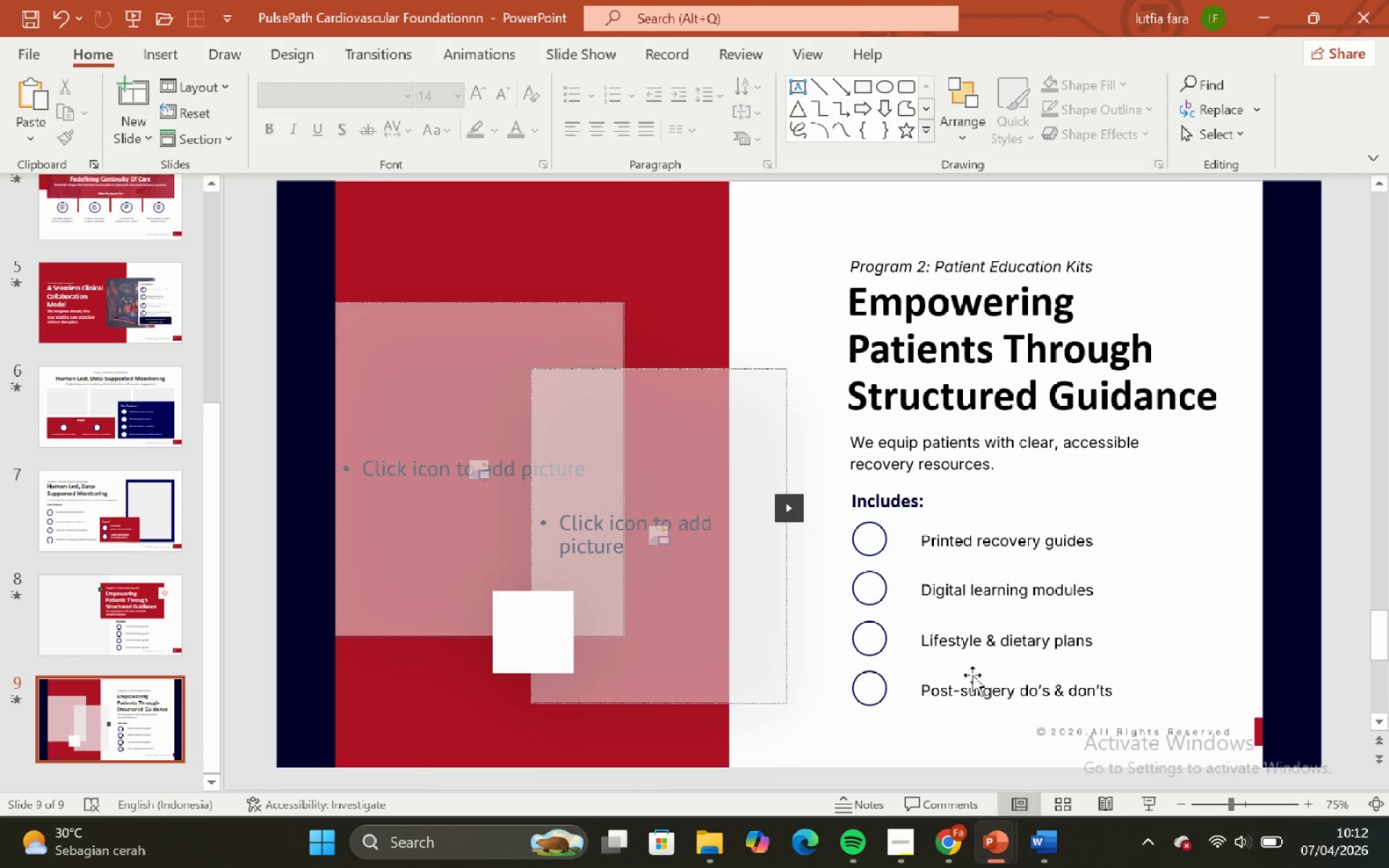 
left_click([872, 707])
 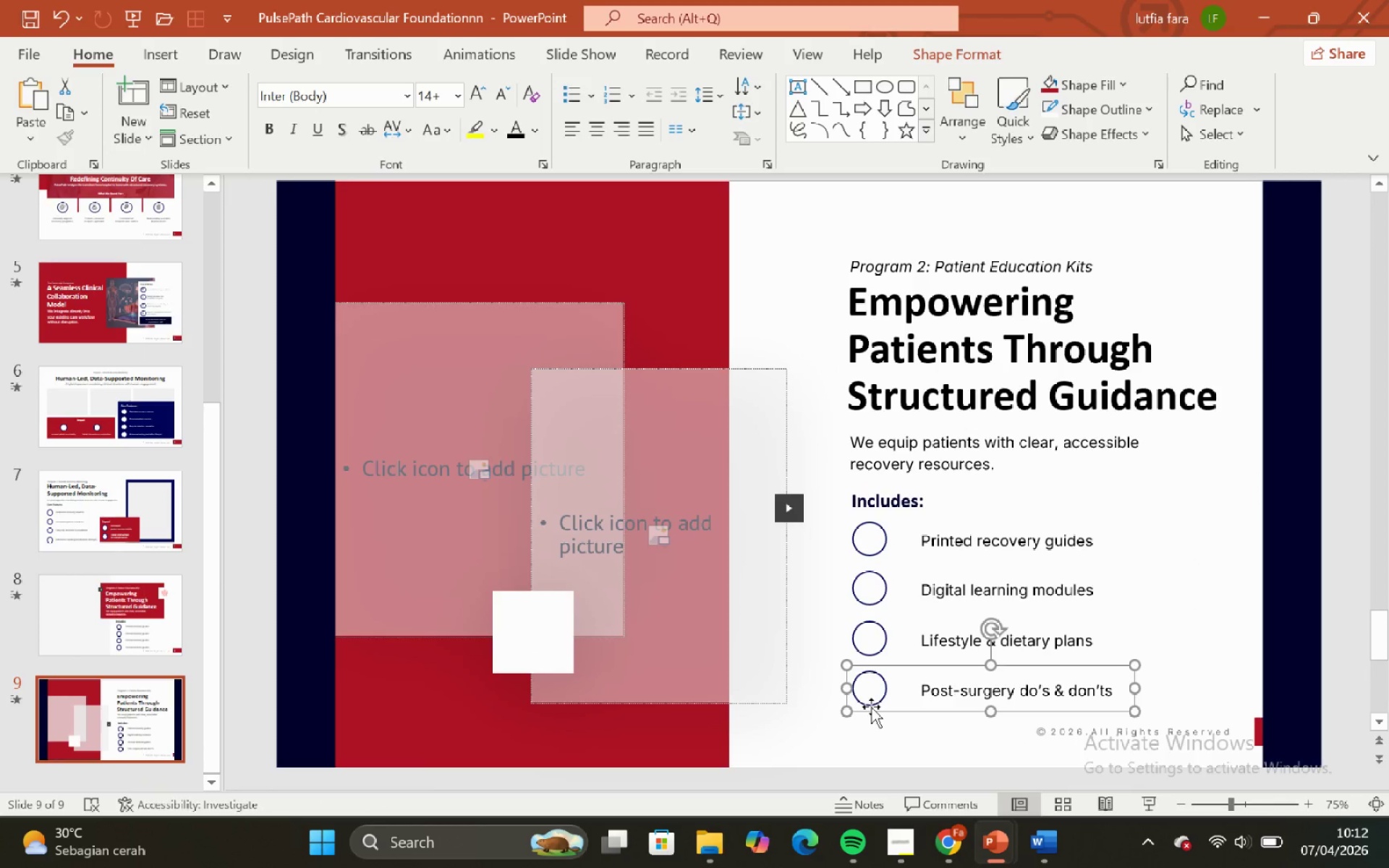 
key(ArrowDown)
 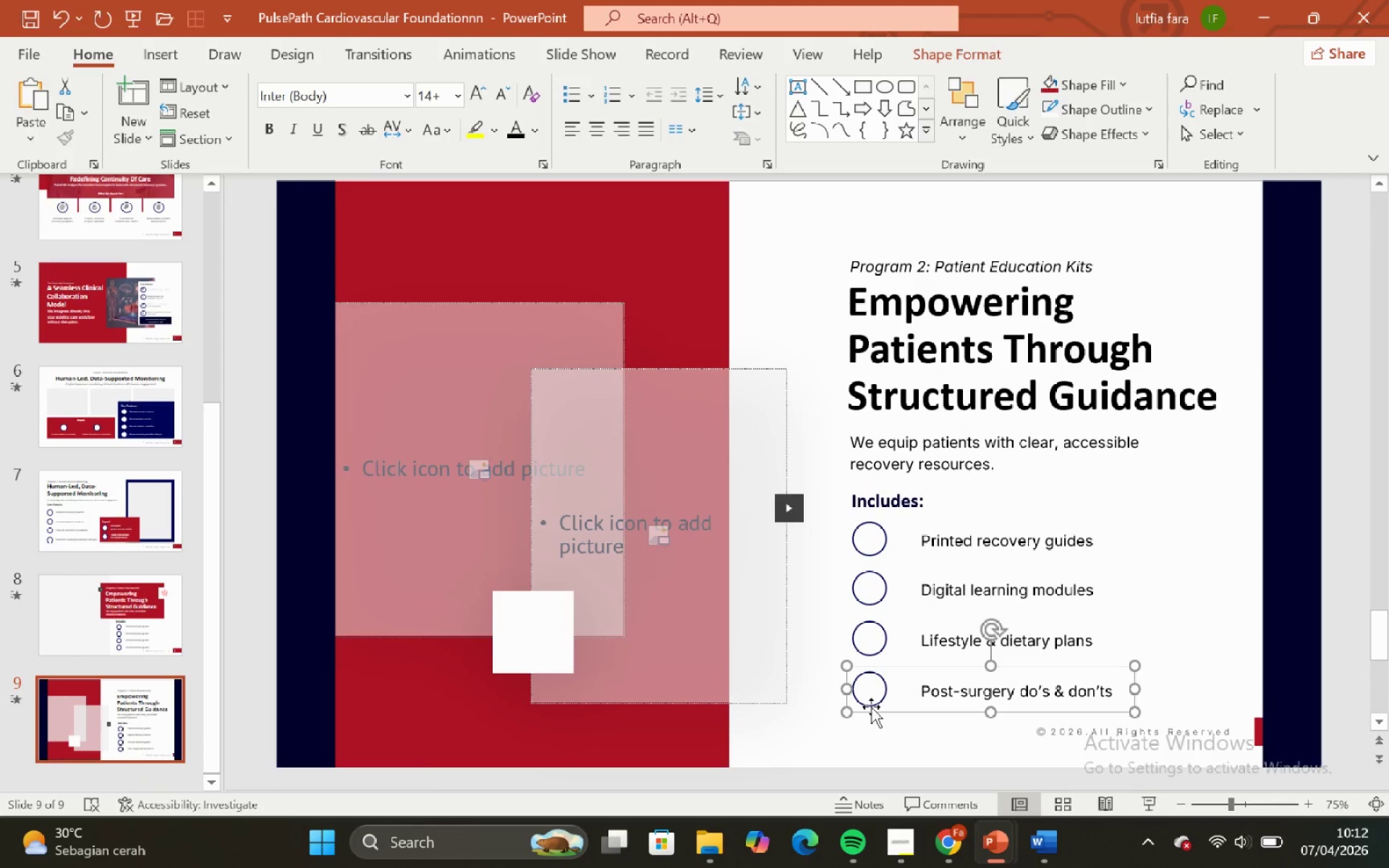 
key(ArrowUp)
 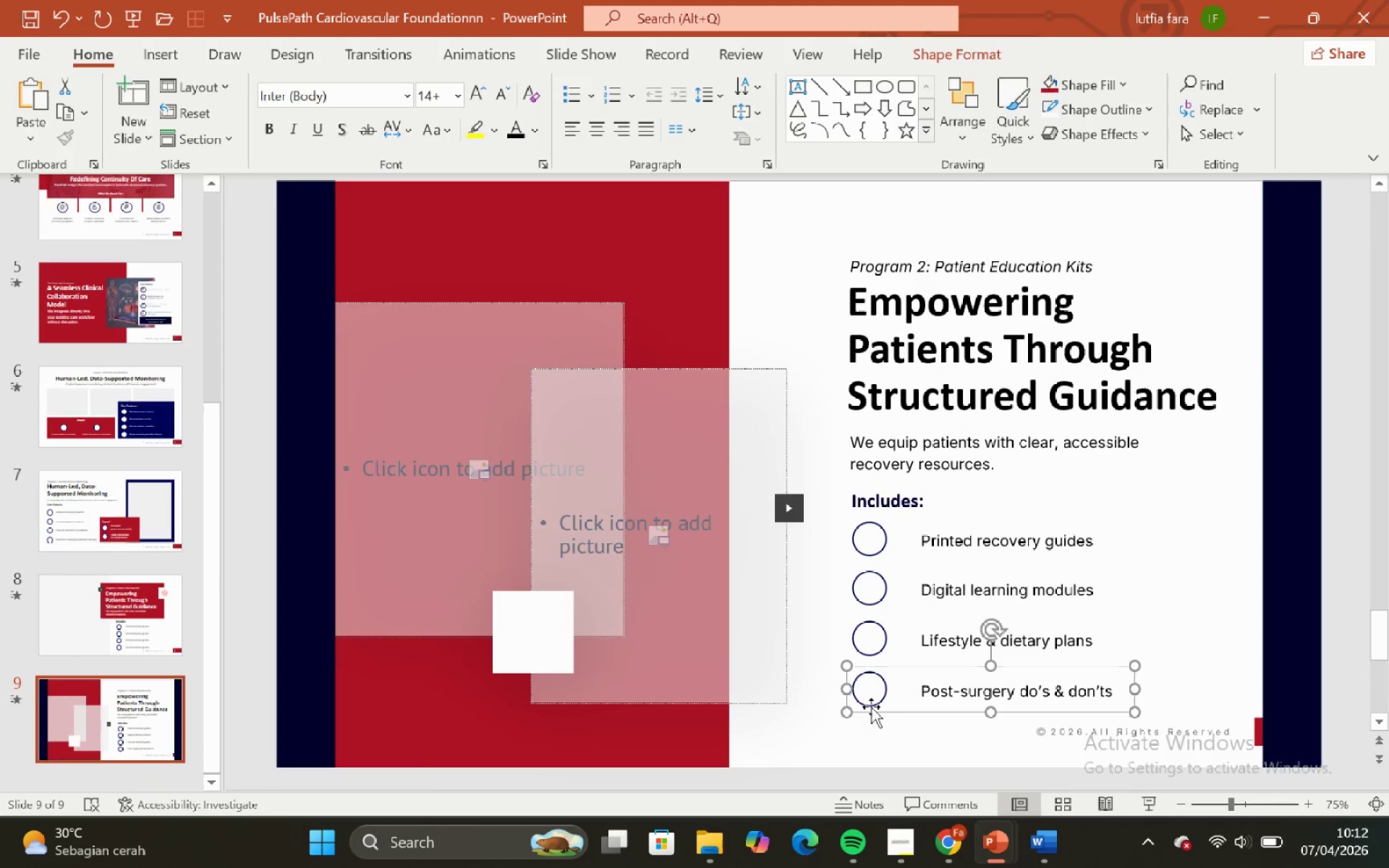 
key(ArrowDown)
 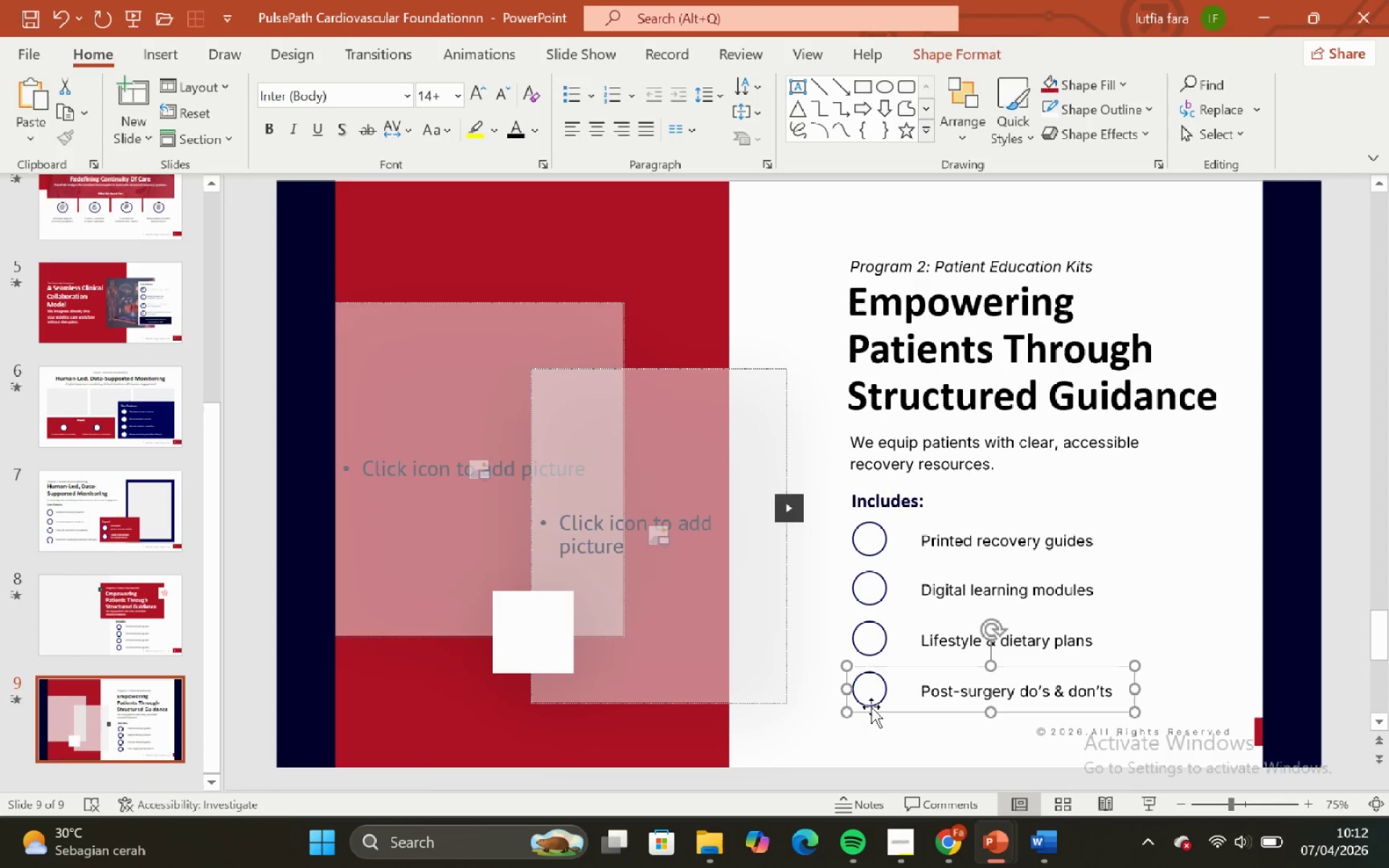 
key(ArrowDown)
 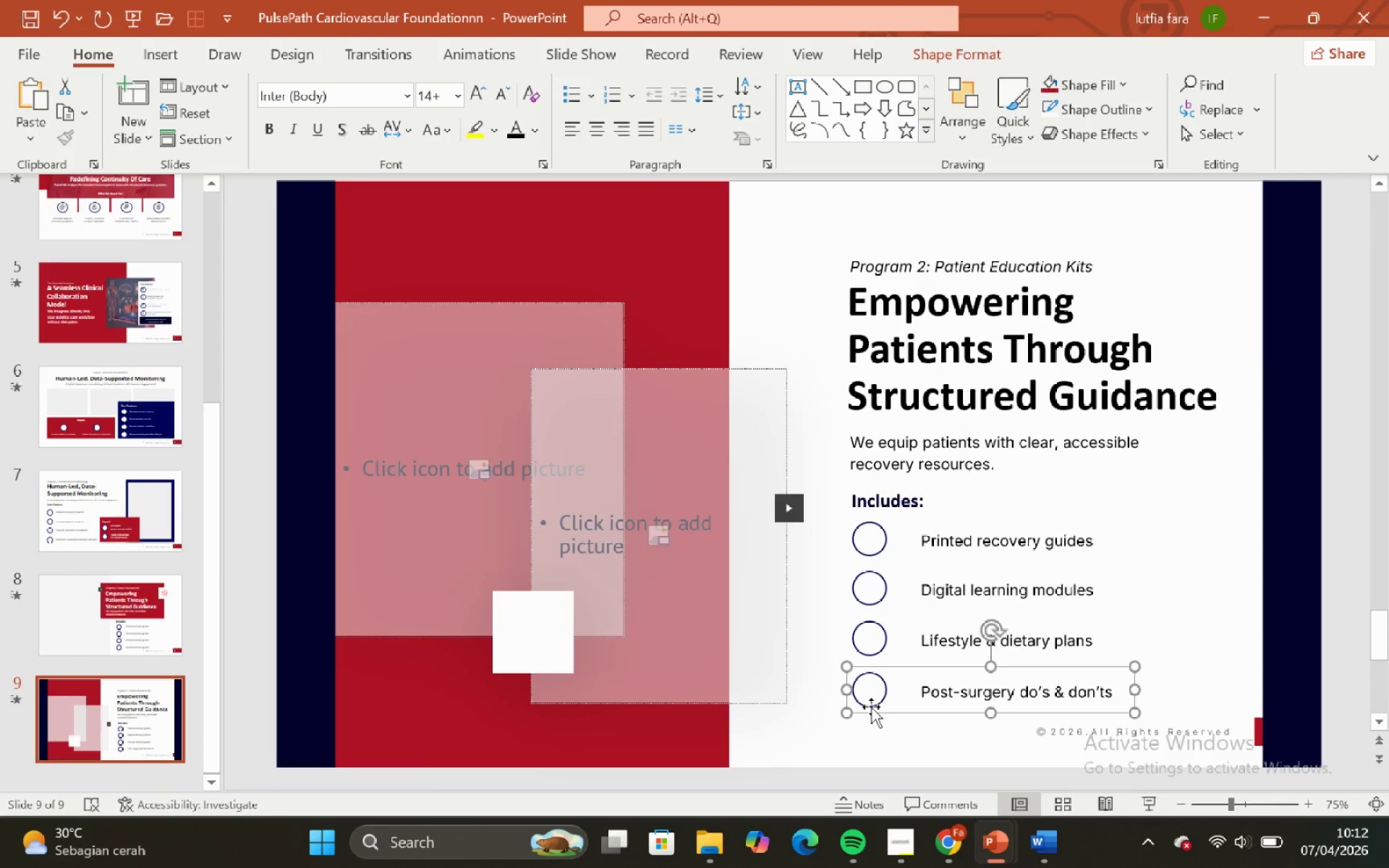 
key(ArrowDown)
 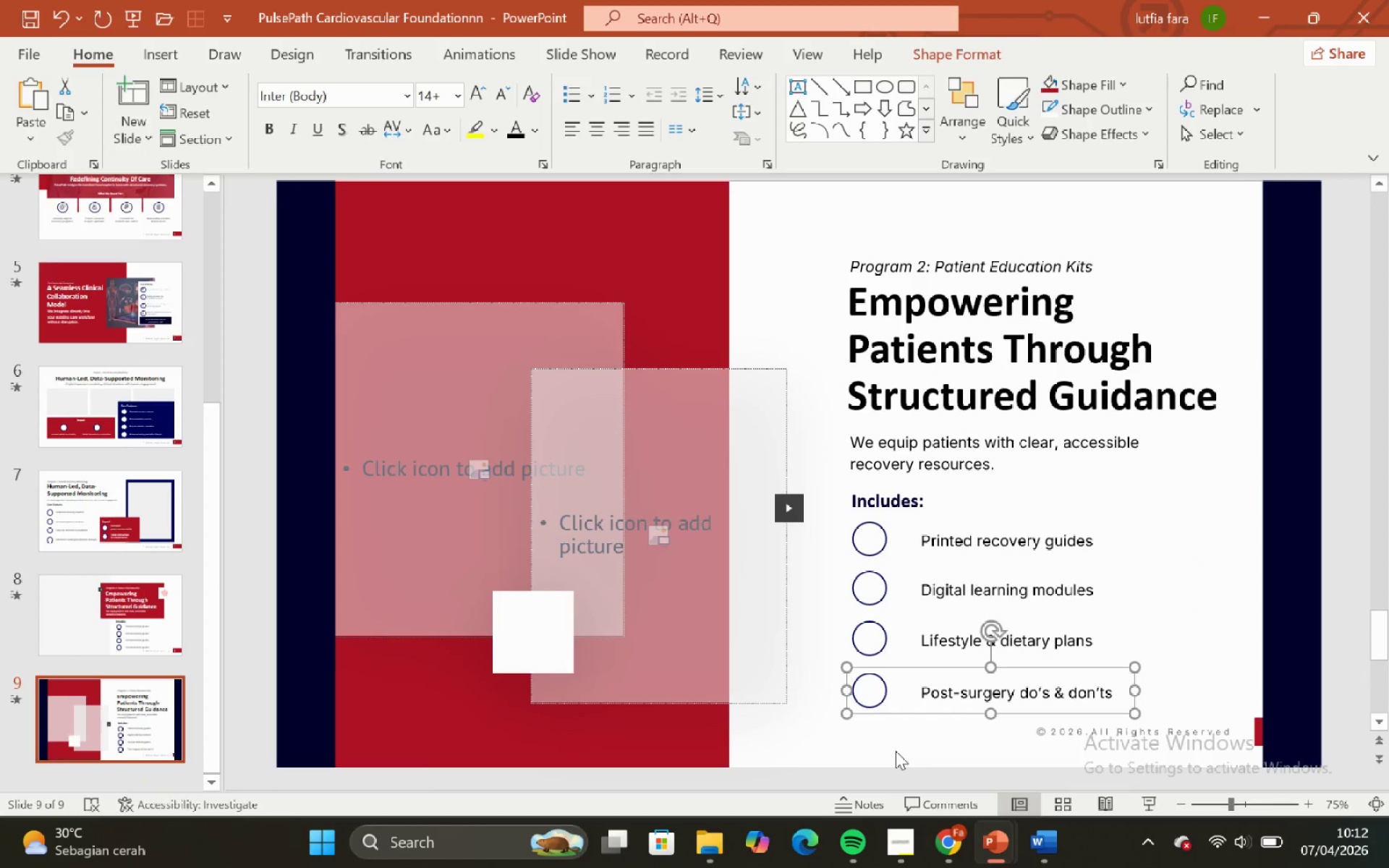 
key(ArrowDown)
 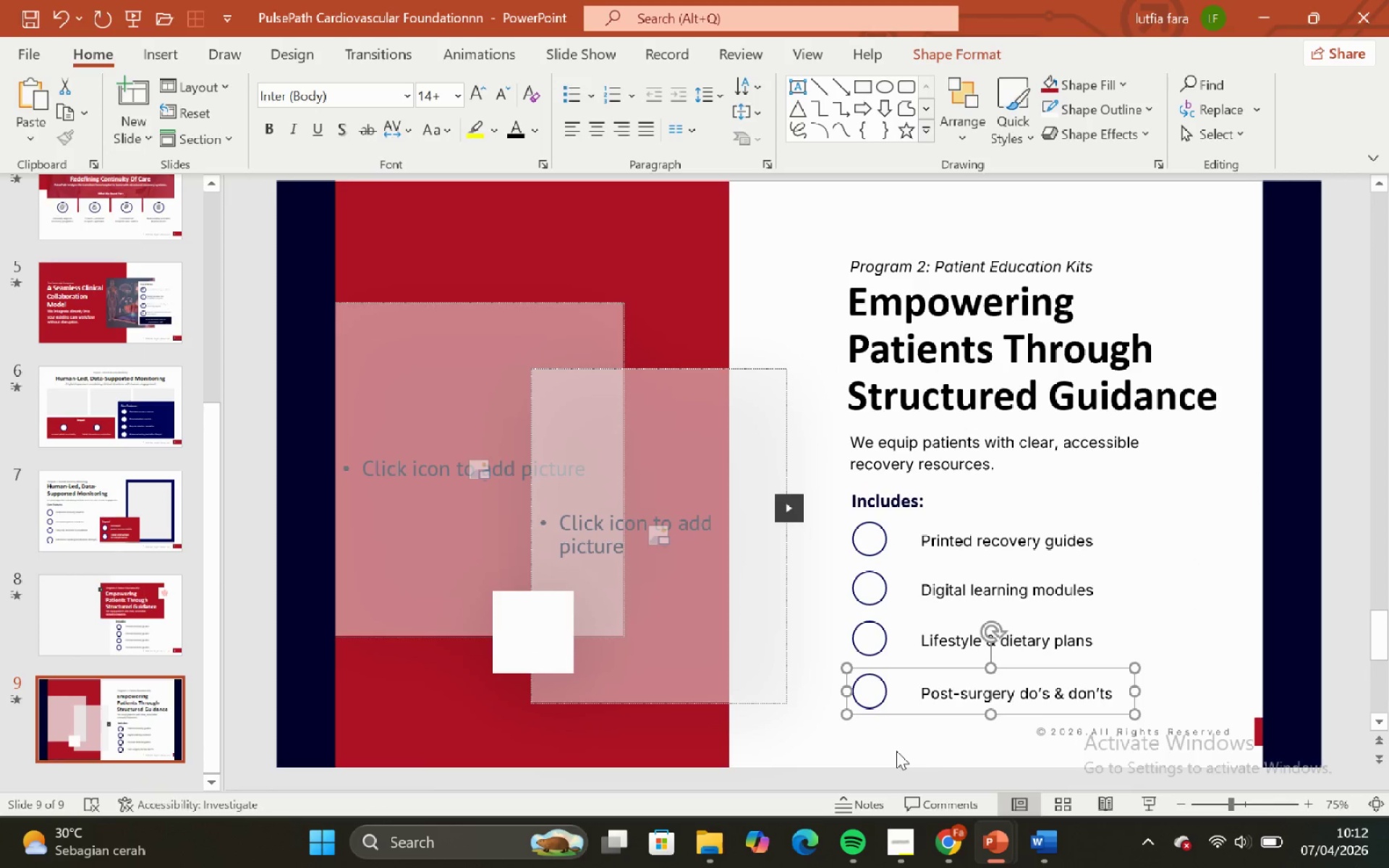 
left_click([896, 751])
 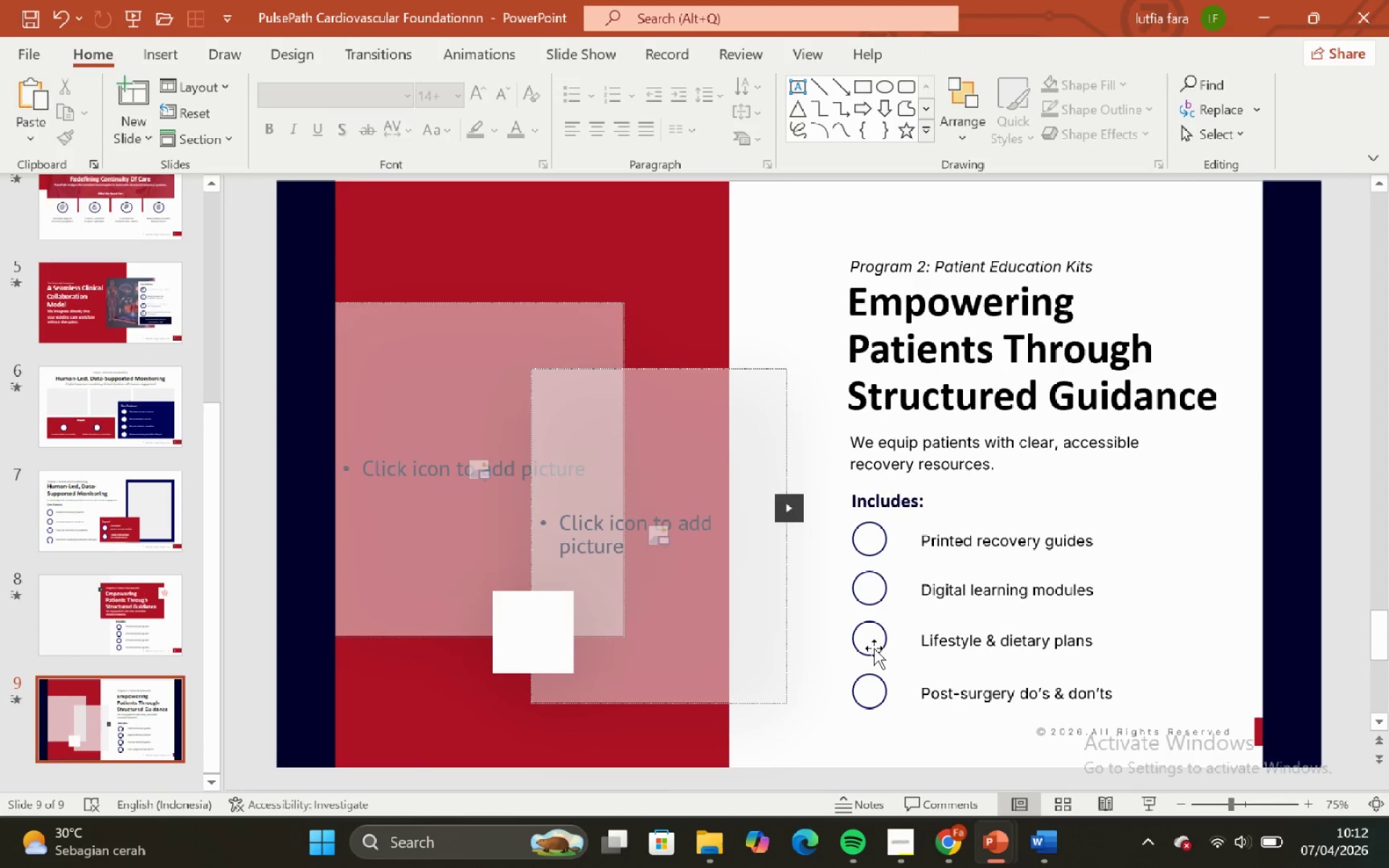 
left_click([874, 648])
 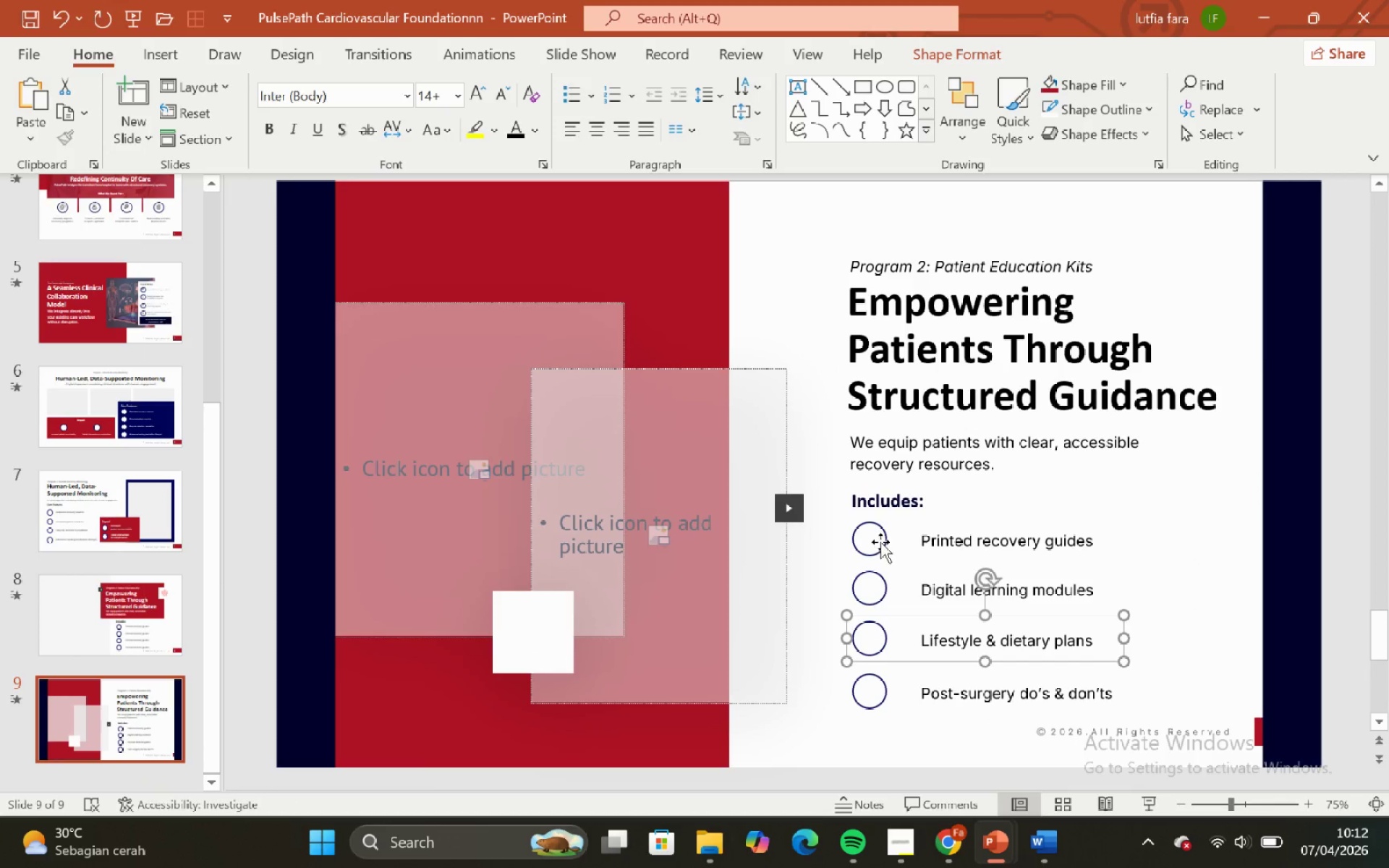 
left_click([880, 542])
 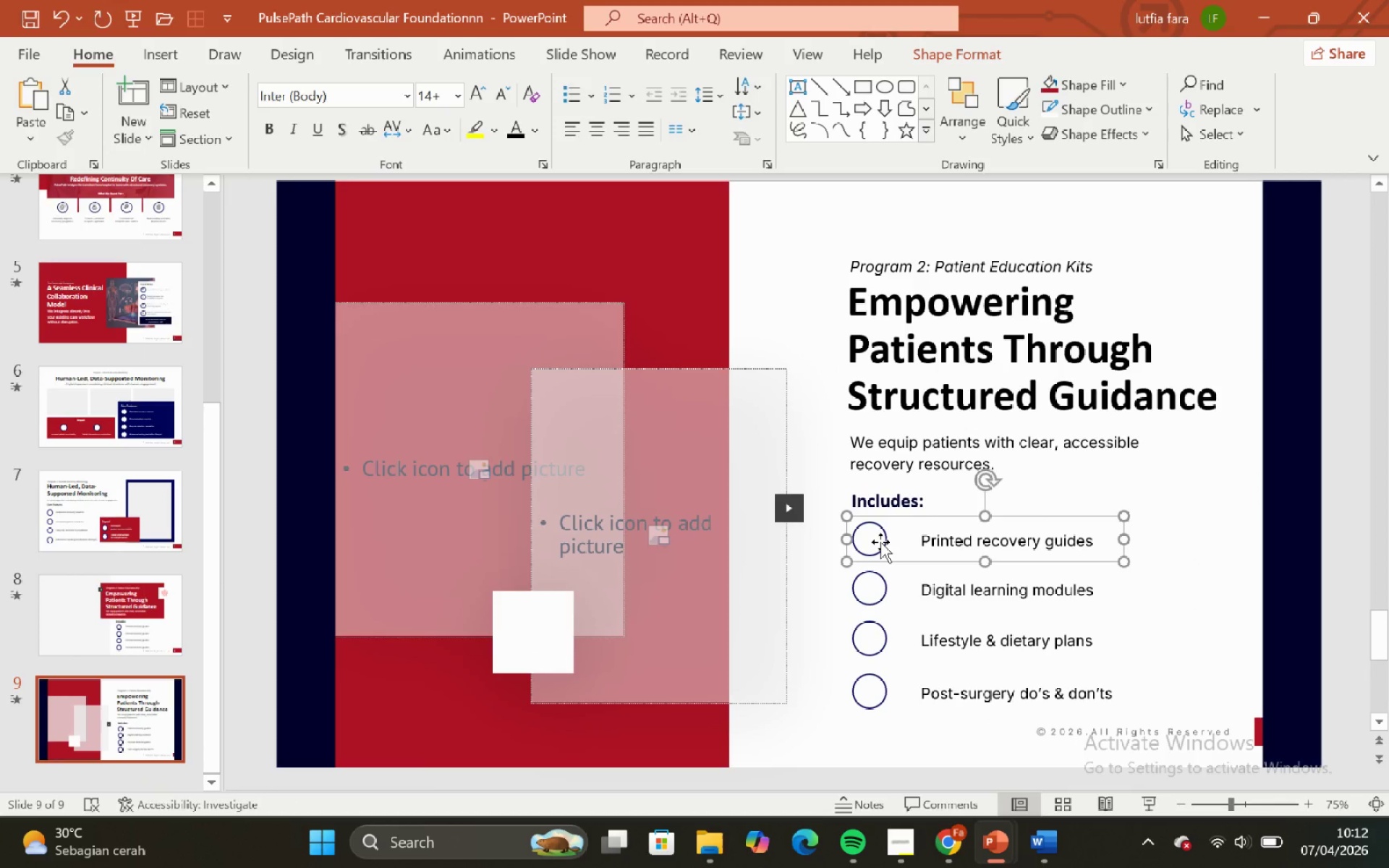 
key(ArrowDown)
 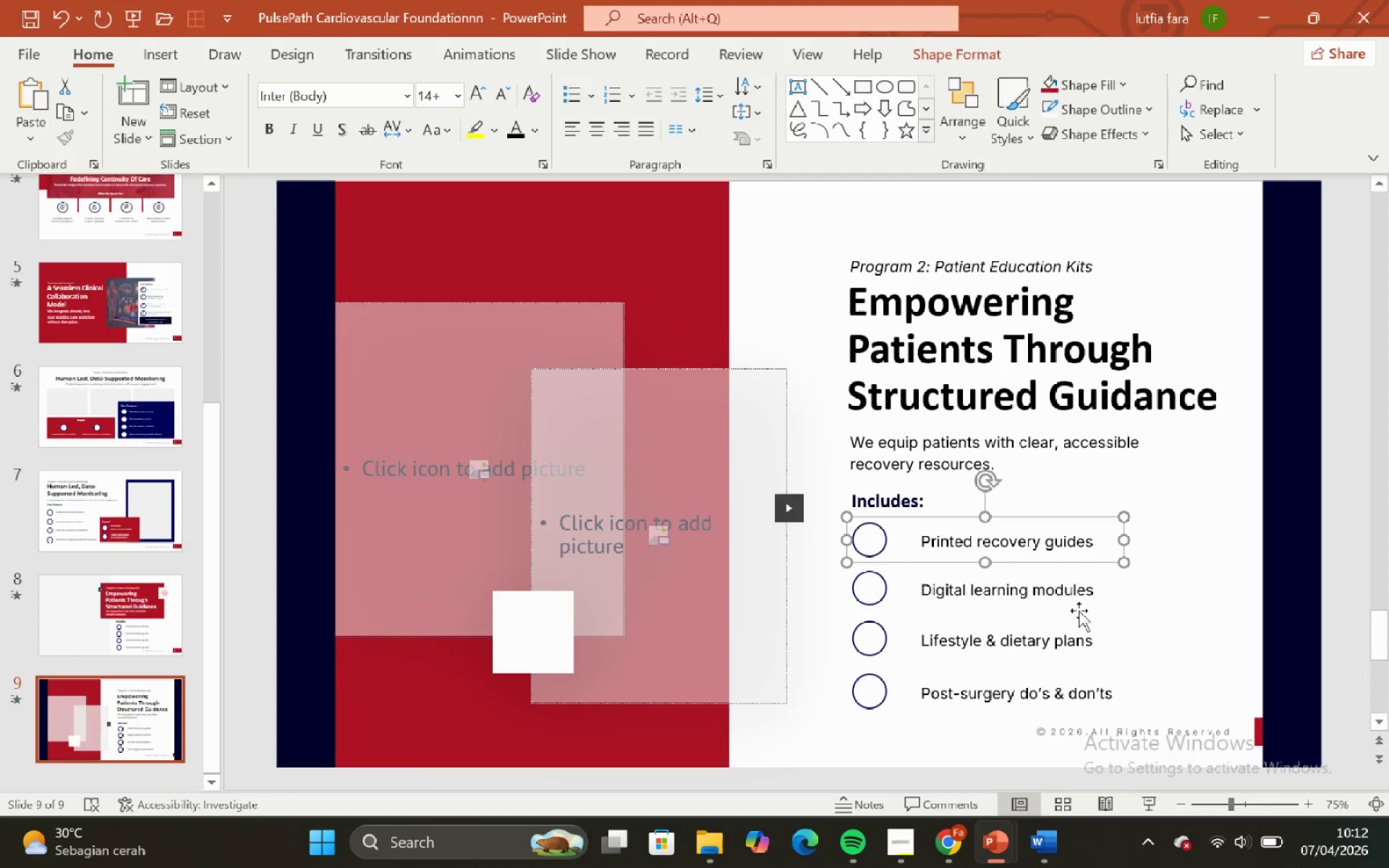 
hold_key(key=ShiftLeft, duration=2.22)
left_click([1079, 600])
 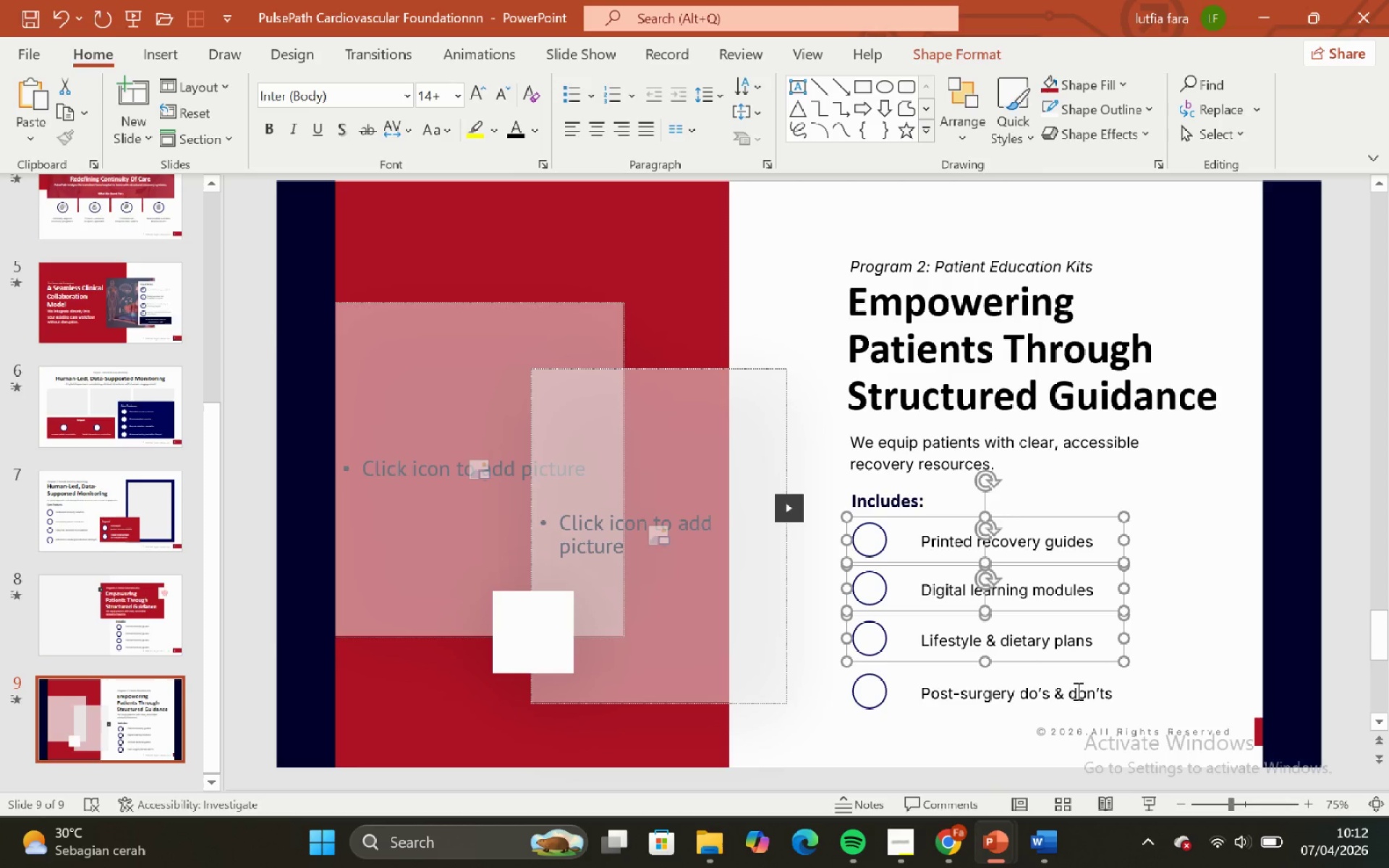 
left_click([1079, 694])
 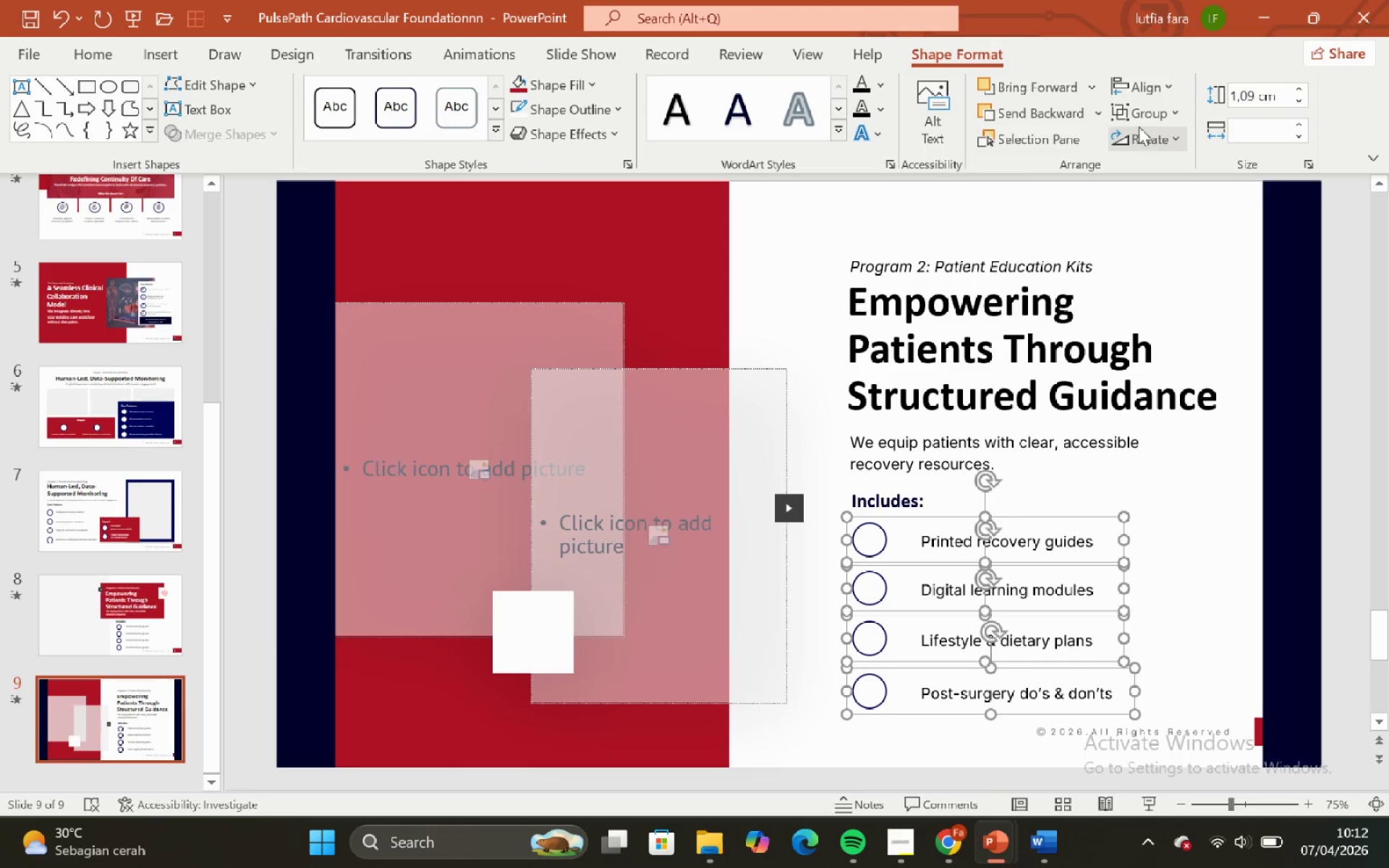 
left_click([1147, 93])
 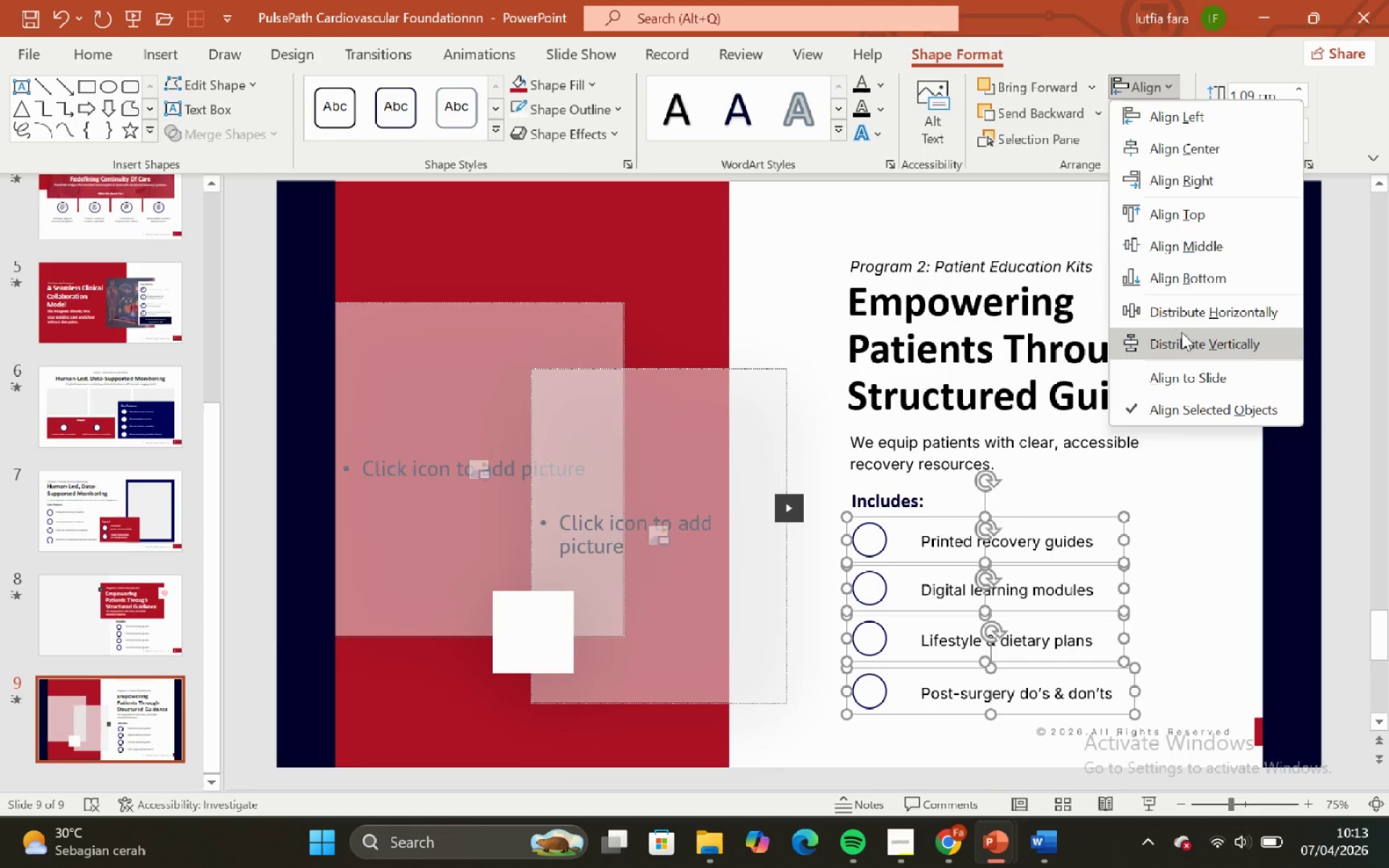 
left_click([1181, 332])
 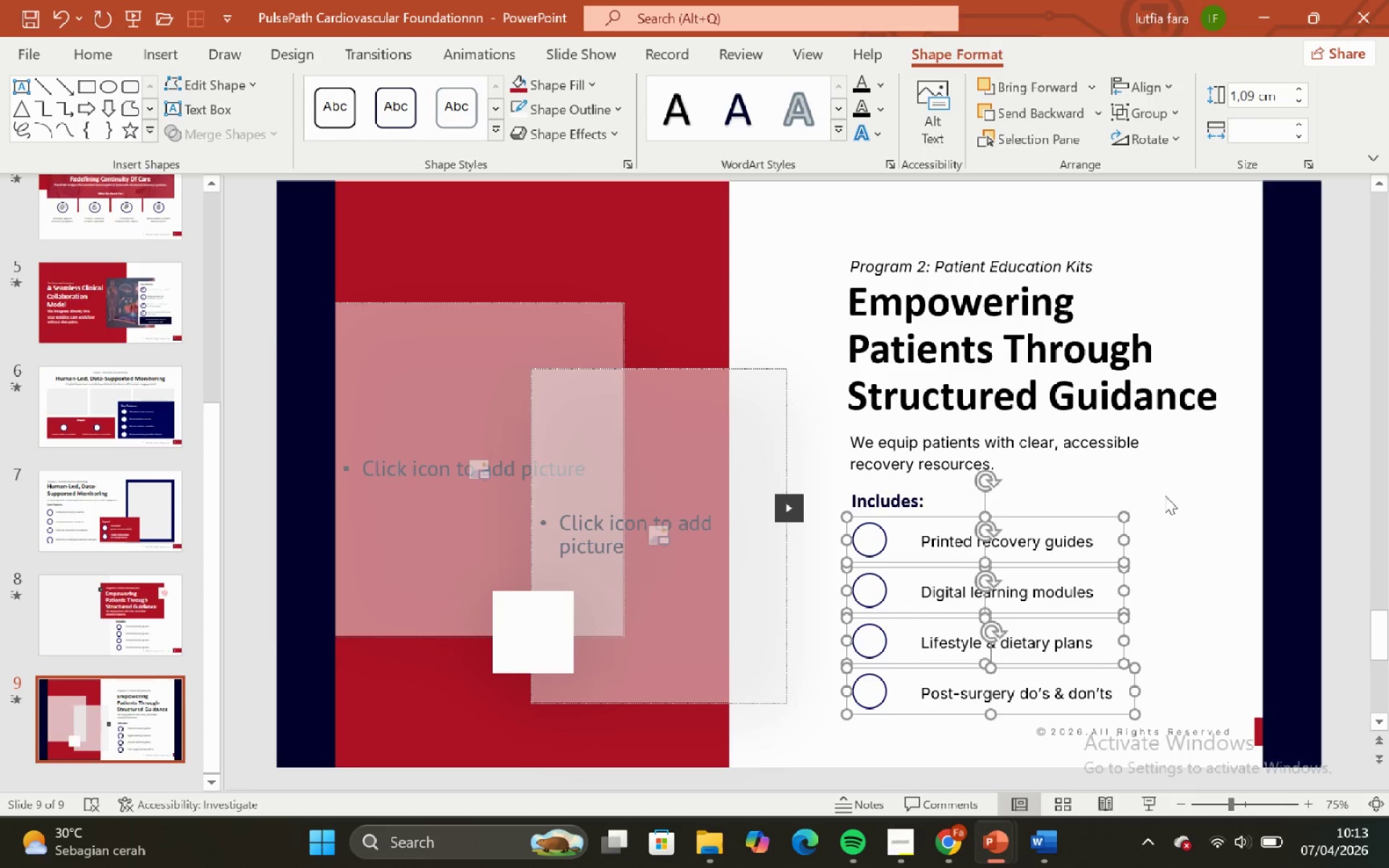 
left_click([1165, 495])
 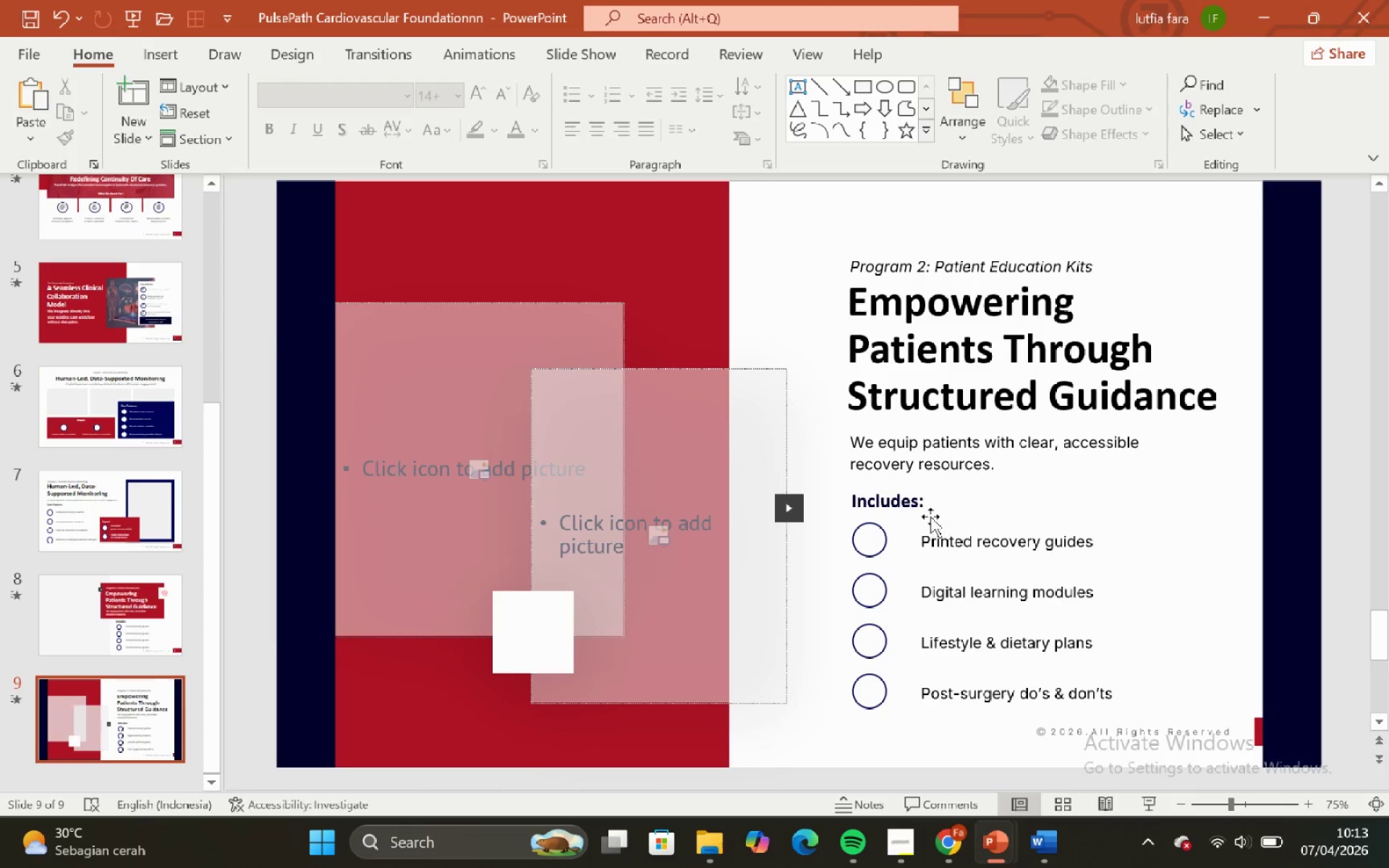 
left_click([925, 509])
 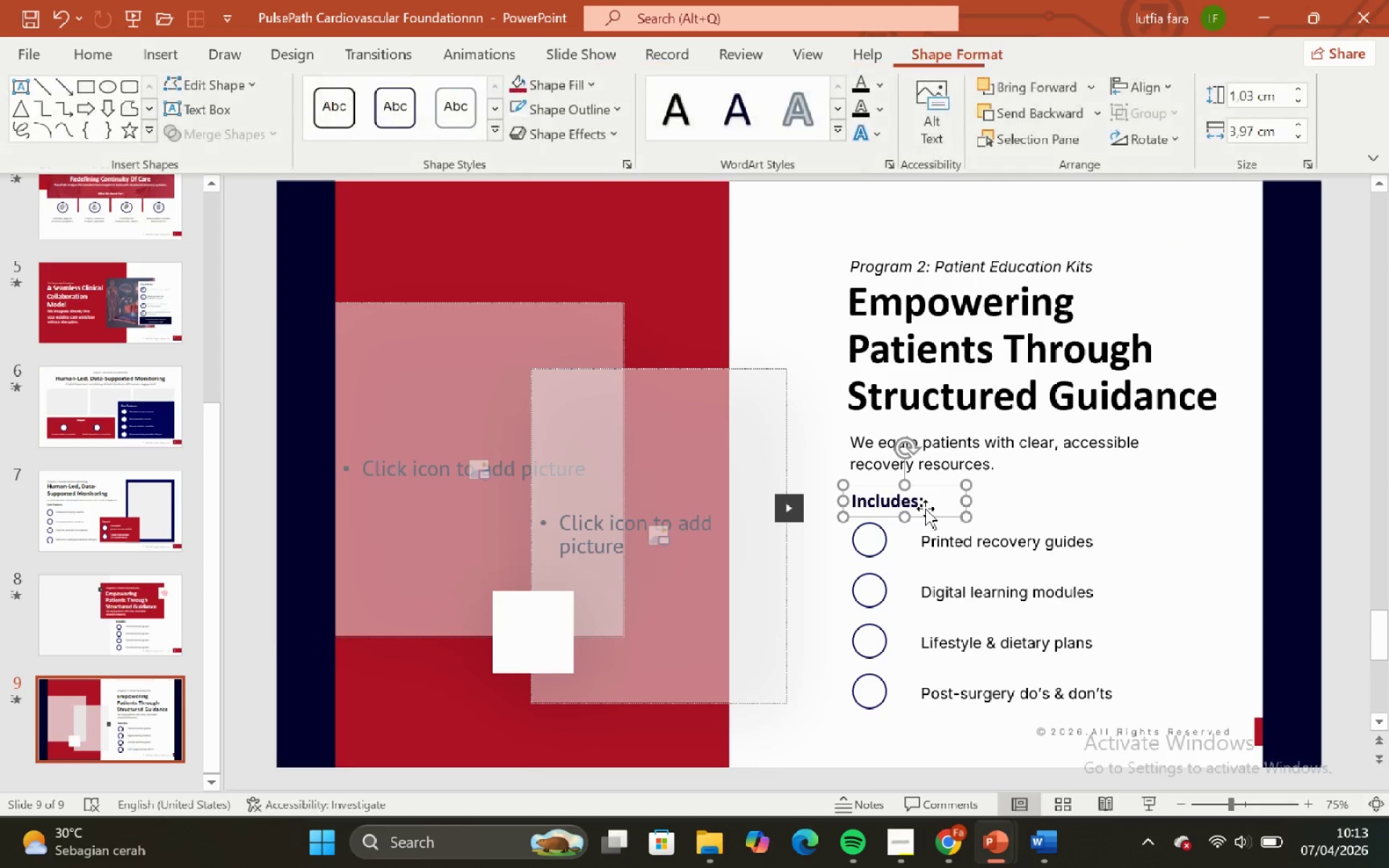 
hold_key(key=ArrowUp, duration=0.52)
 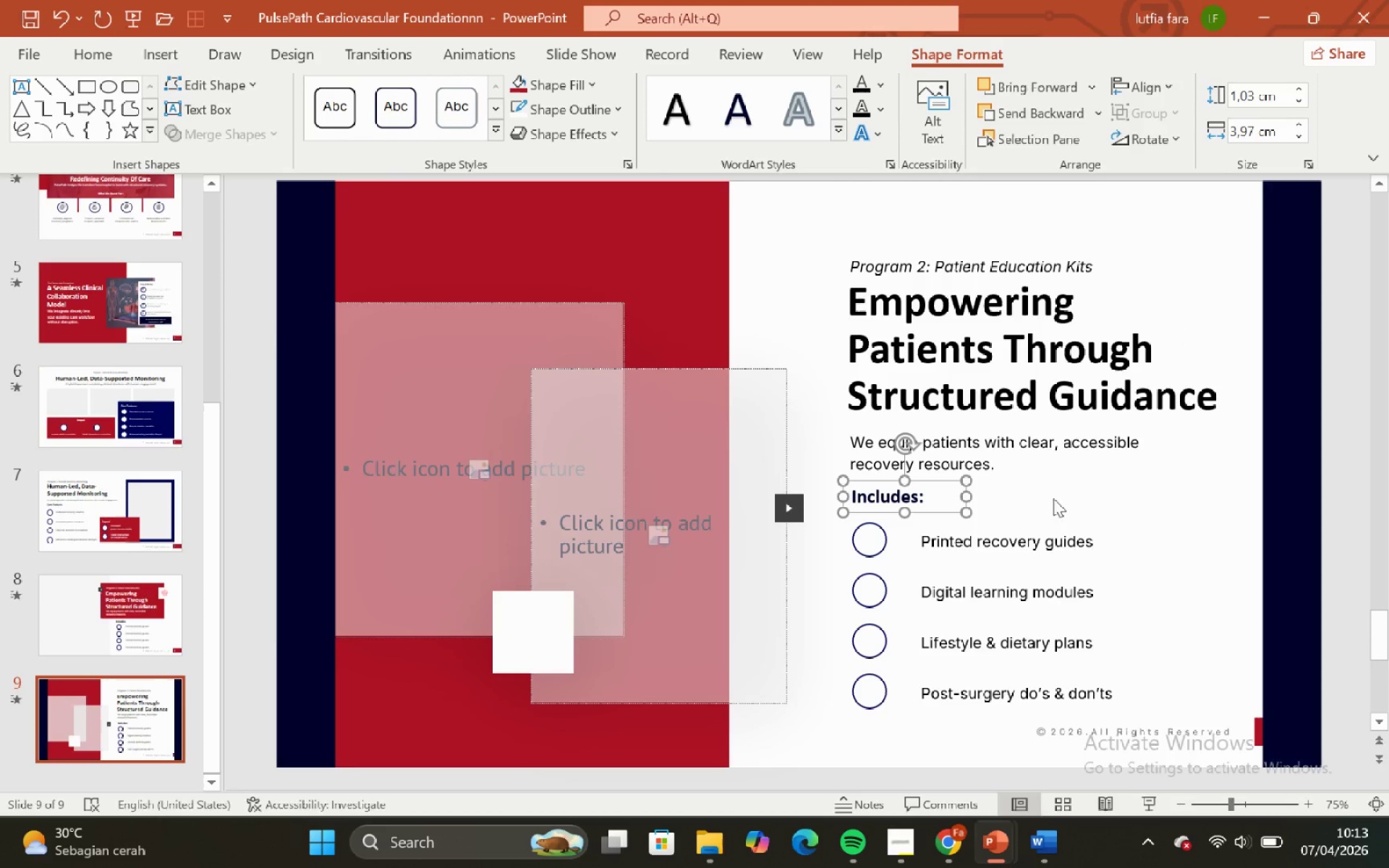 
key(ArrowUp)
 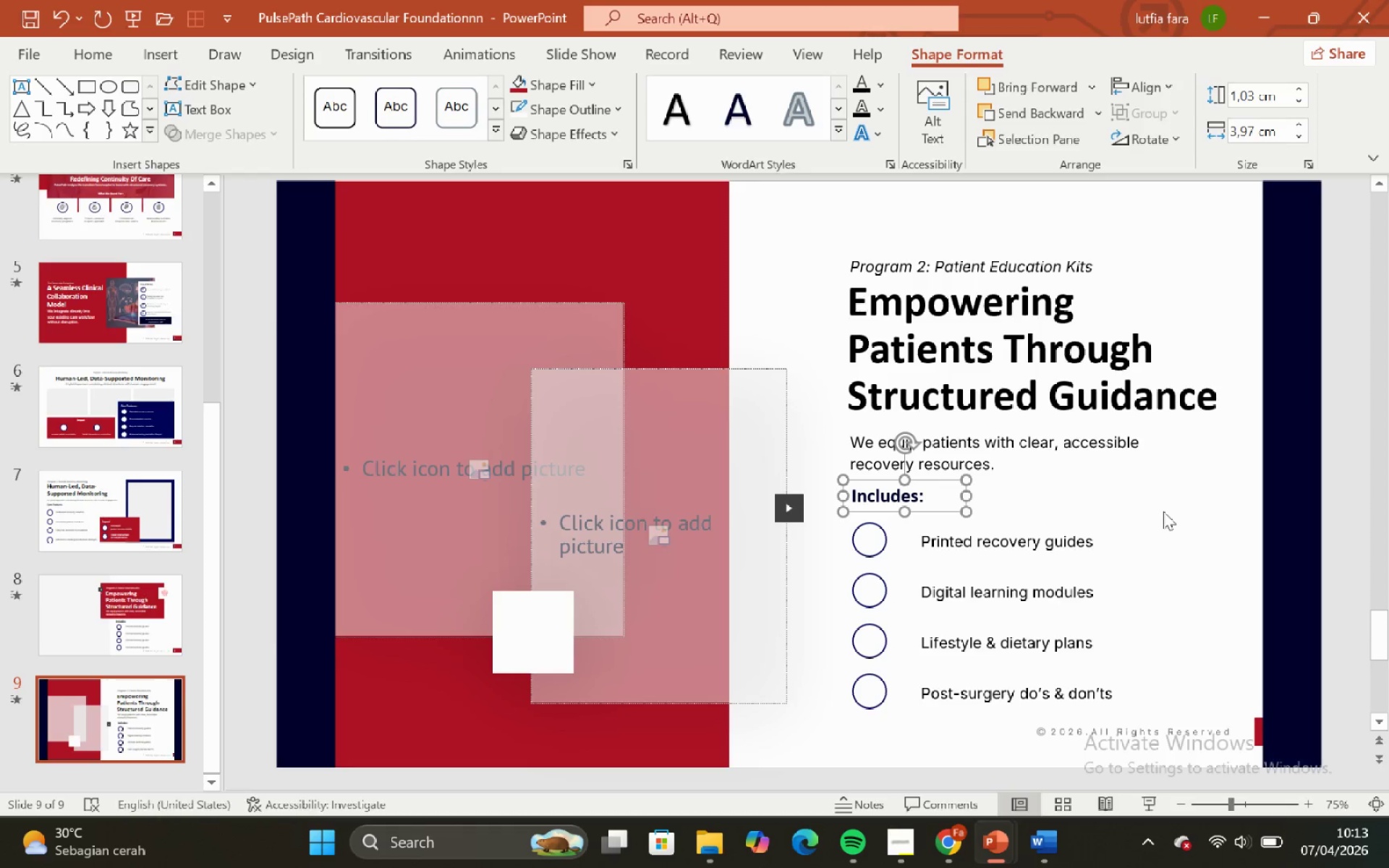 
key(ArrowDown)
 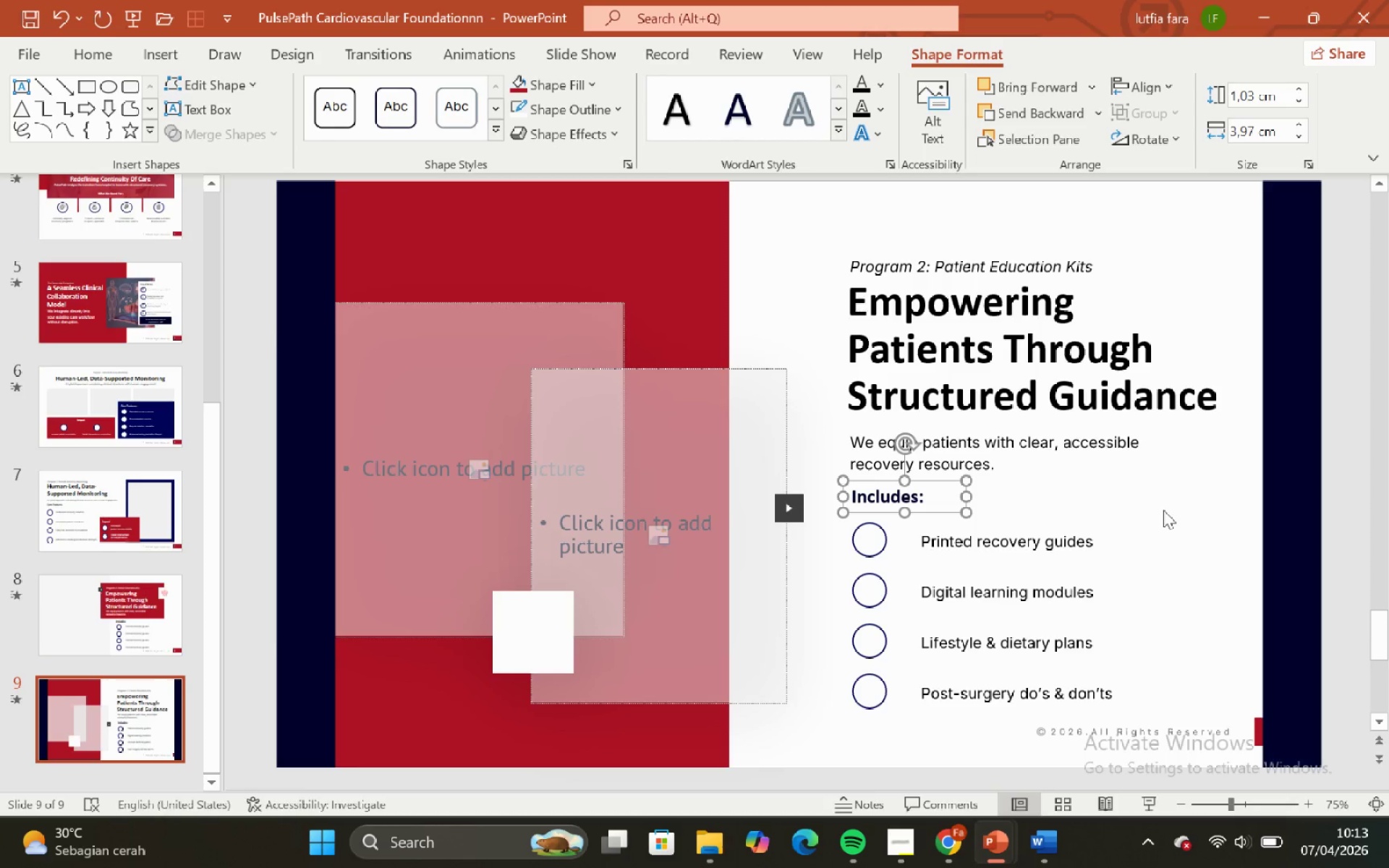 
left_click([1163, 510])
 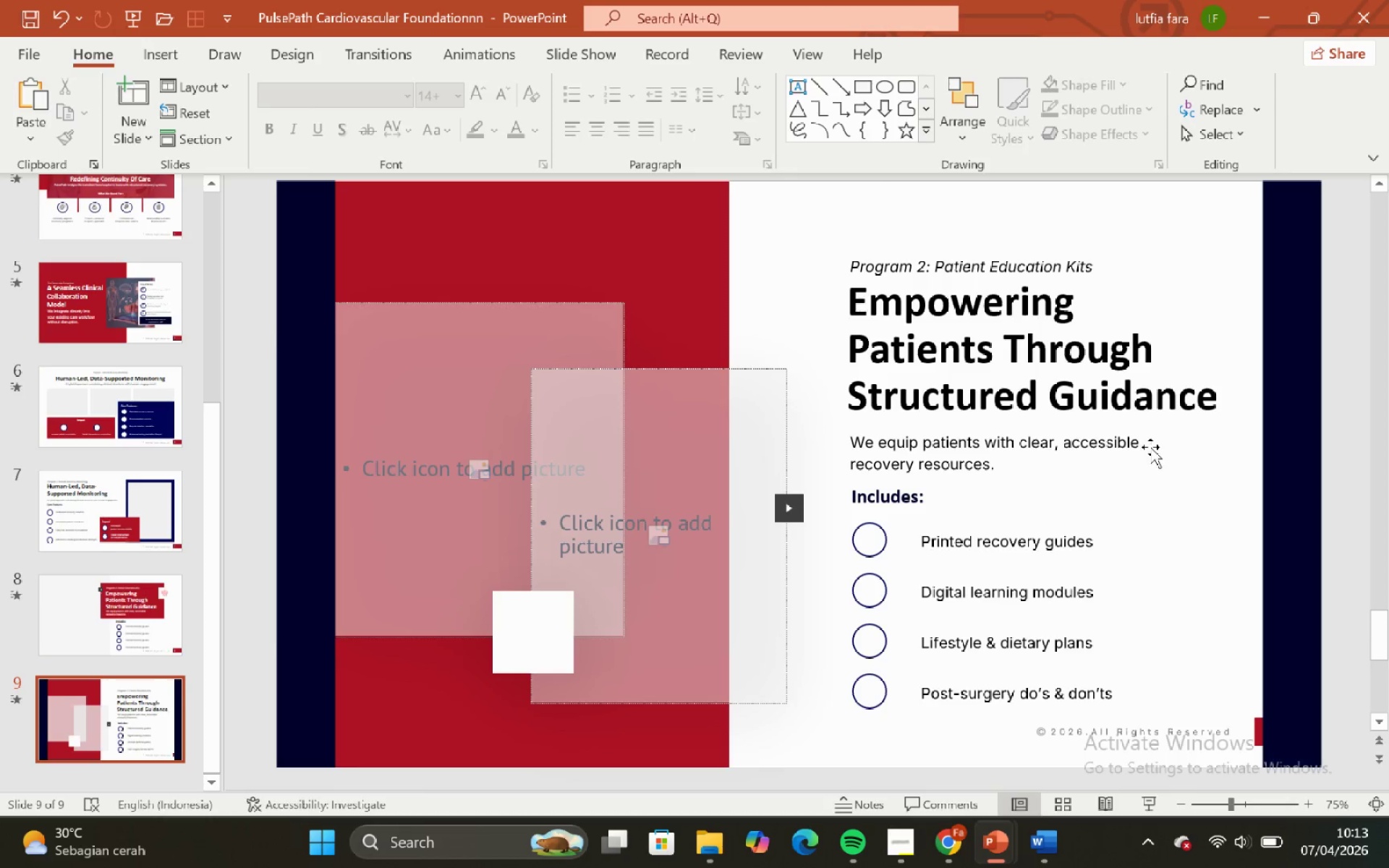 
left_click([1150, 447])
 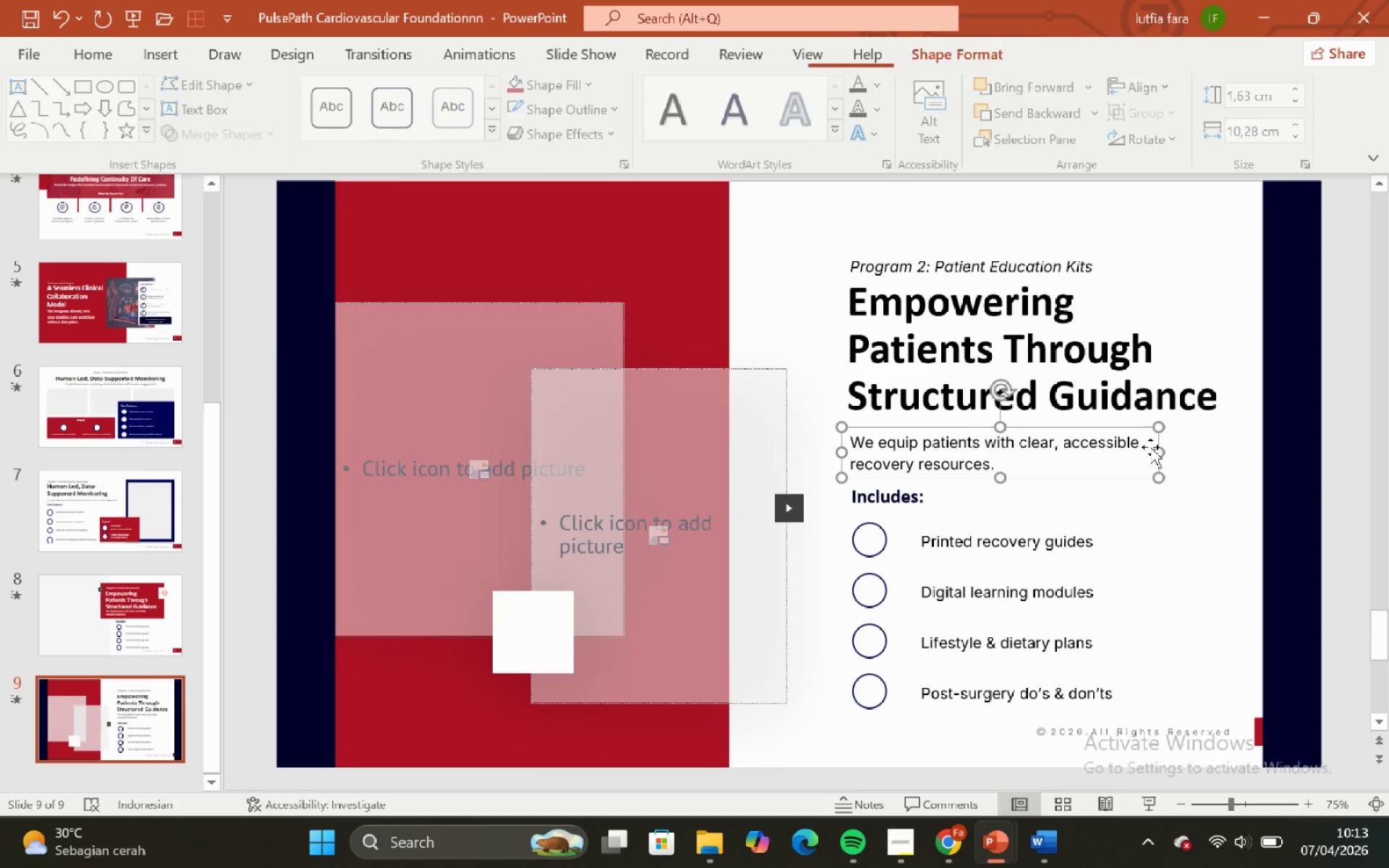 
hold_key(key=ArrowUp, duration=0.5)
 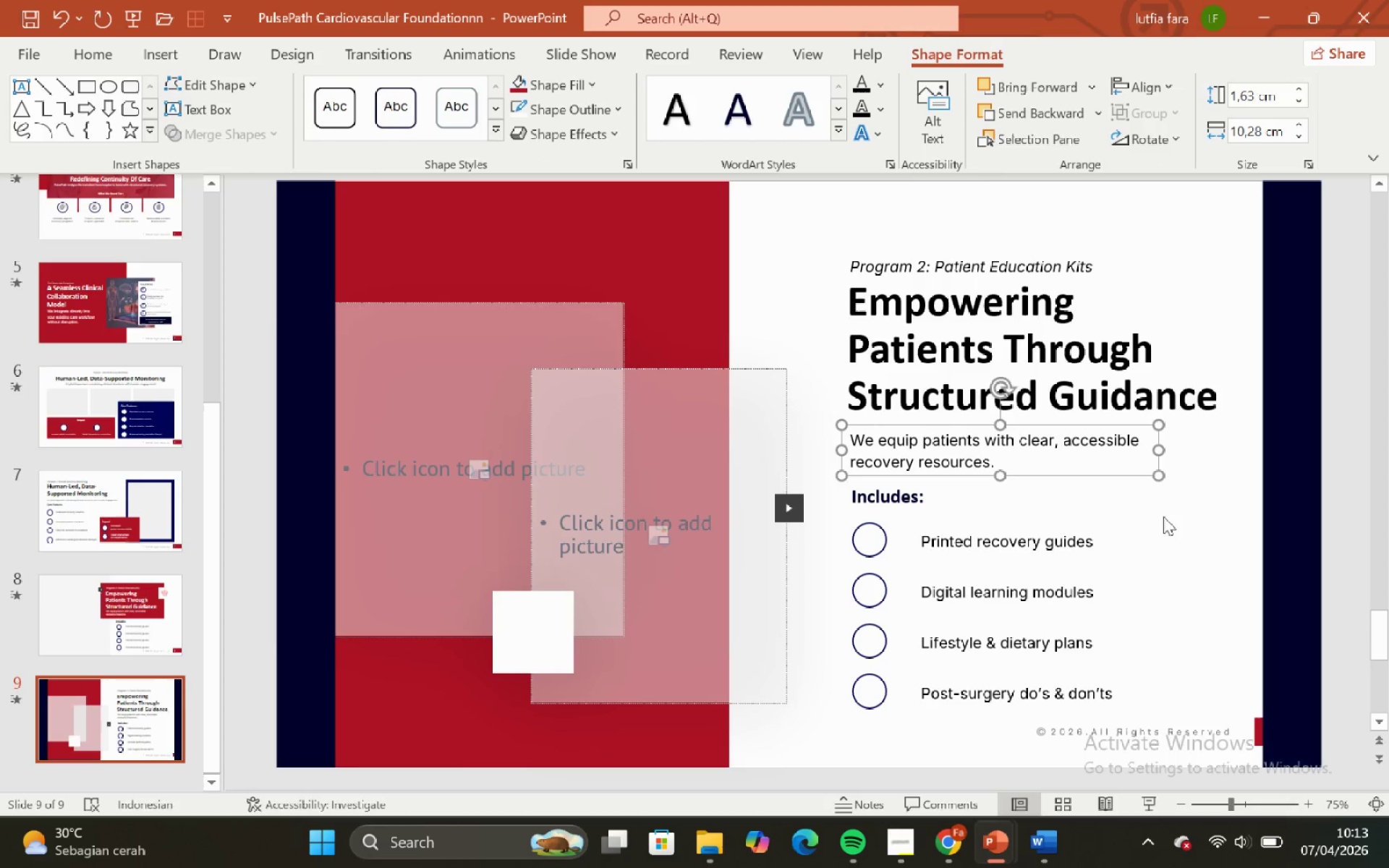 
left_click([1163, 516])
 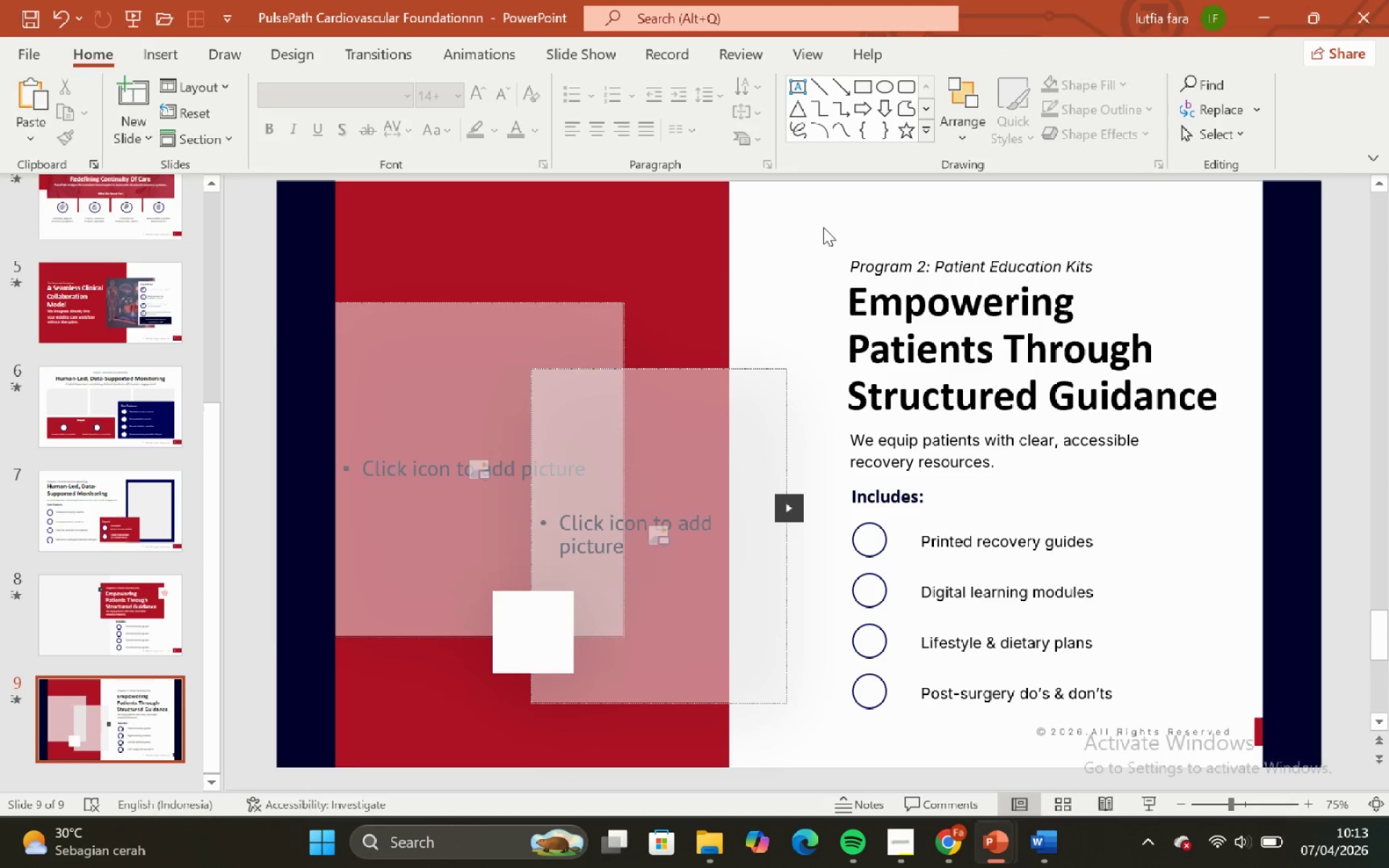 
left_click_drag(start_coordinate=[816, 216], to_coordinate=[1298, 769])
 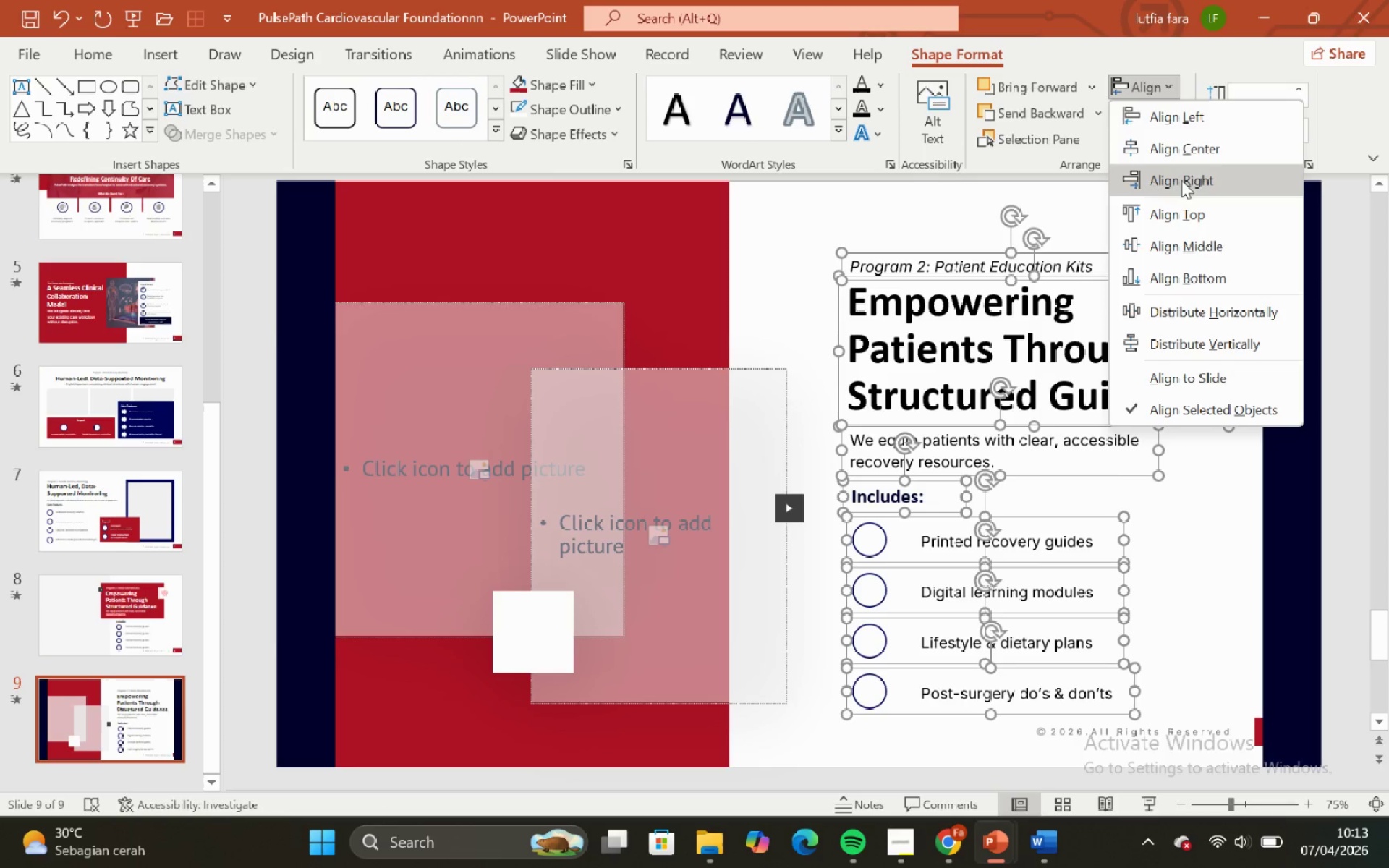 
left_click([1179, 123])
 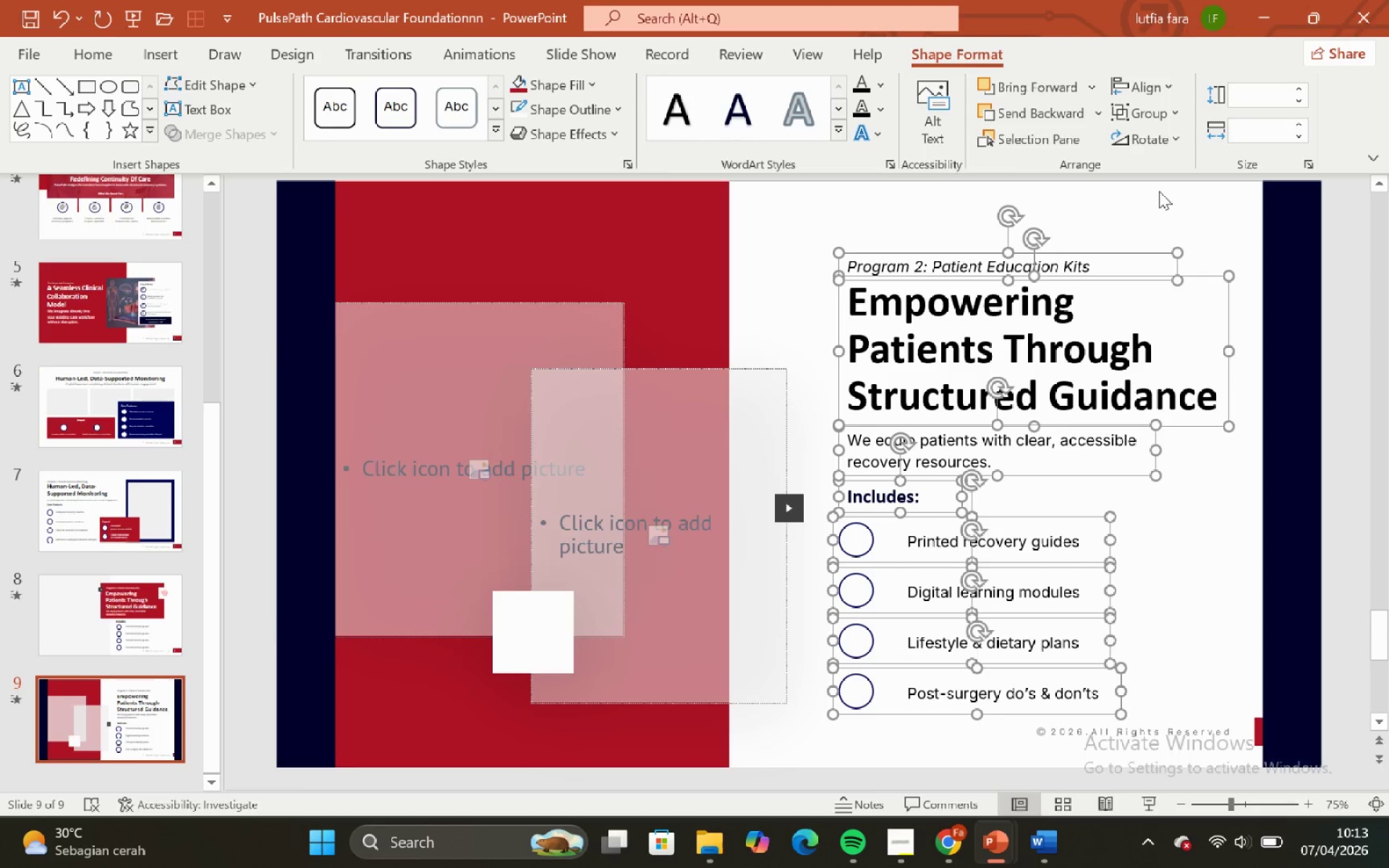 
key(Control+ControlLeft)
 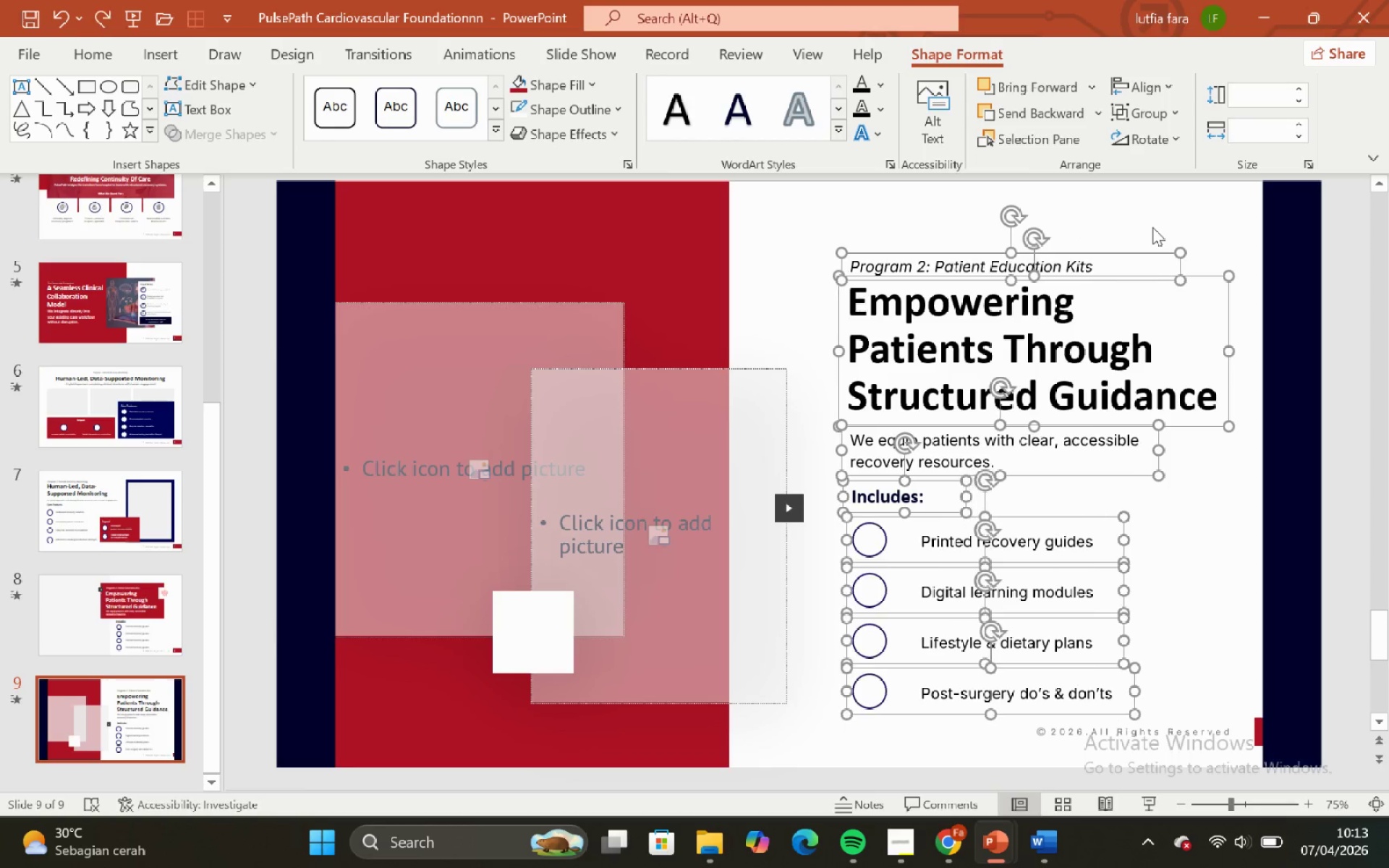 
key(Control+Z)
 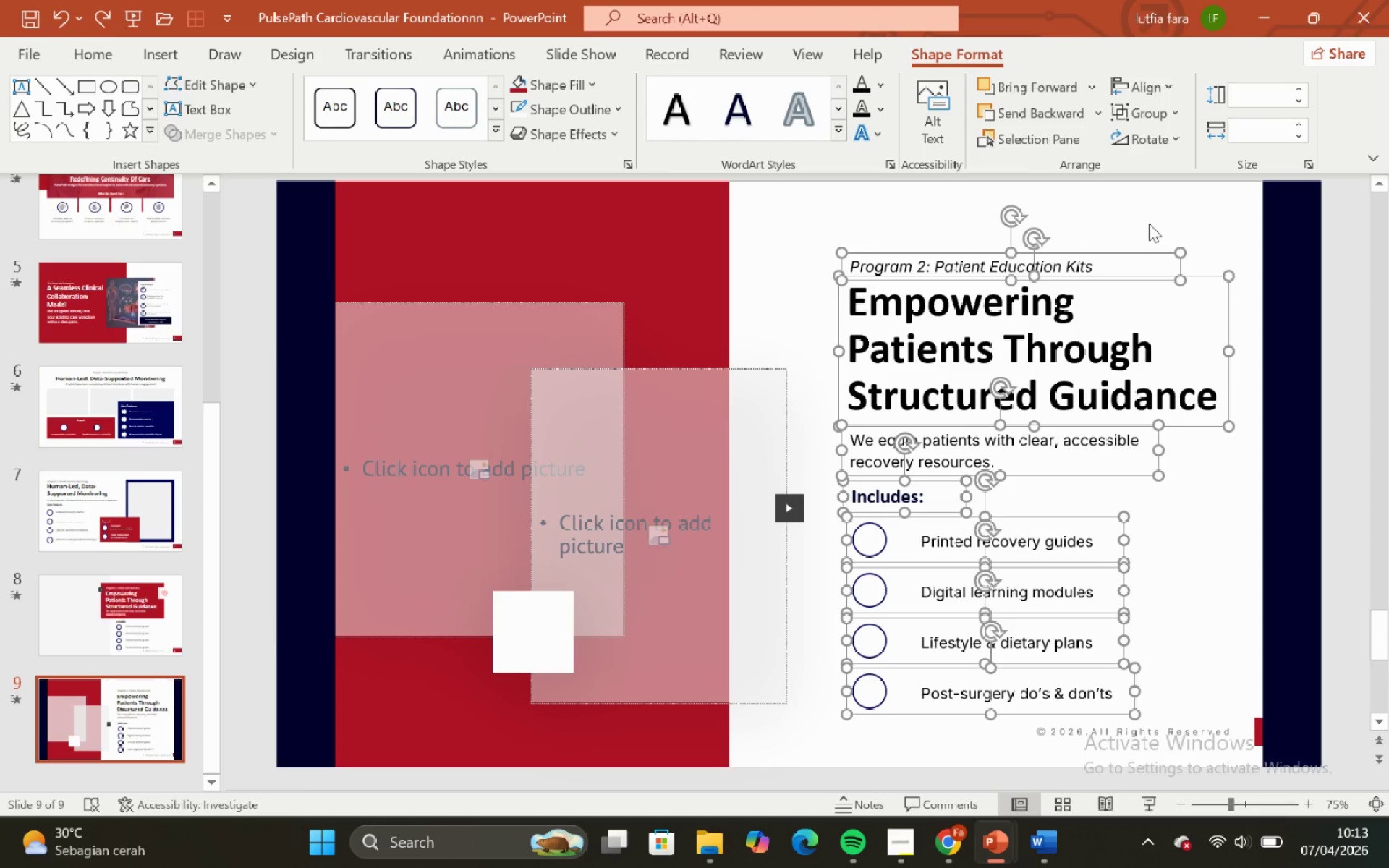 
left_click([1149, 223])
 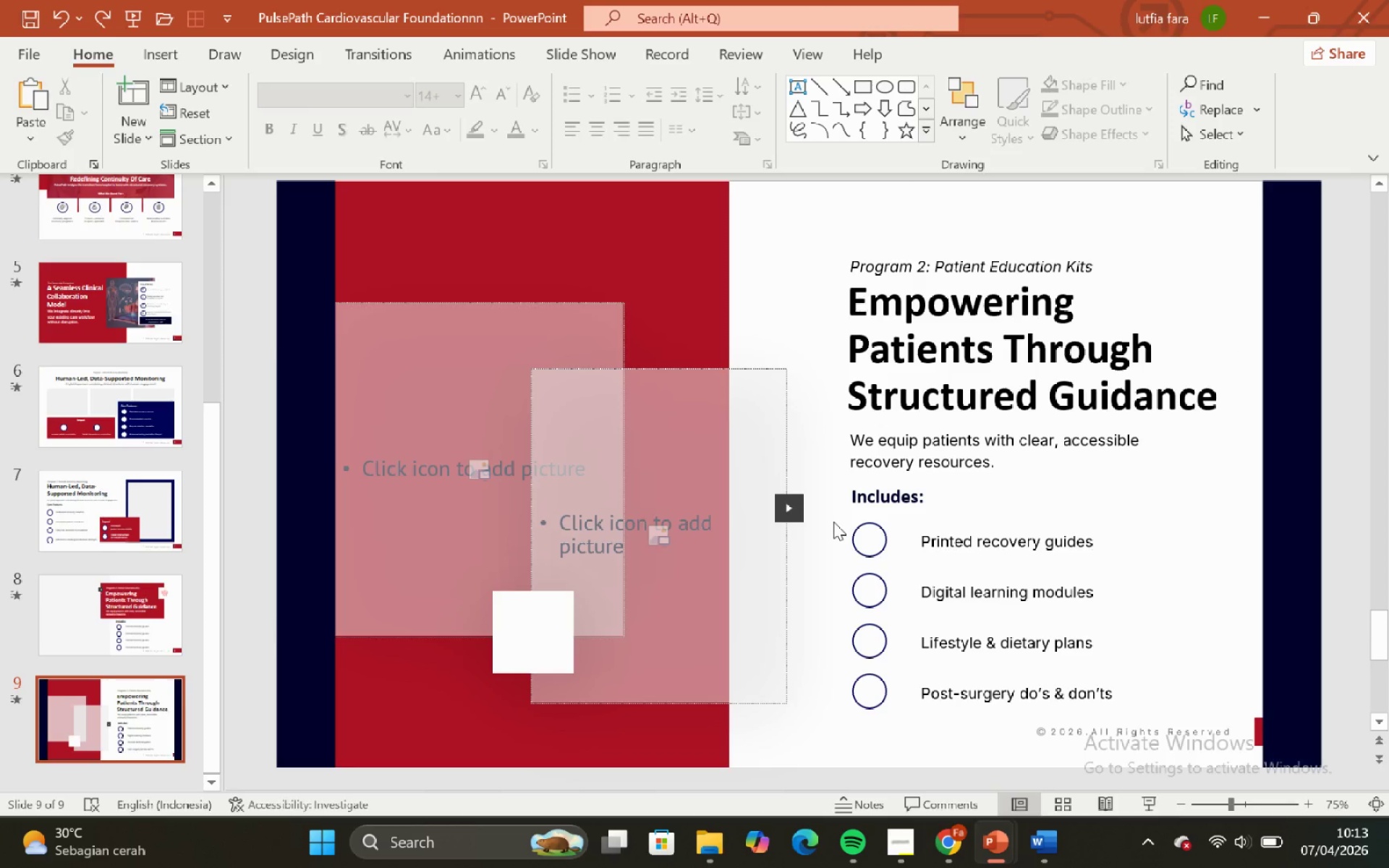 
wait(7.16)
 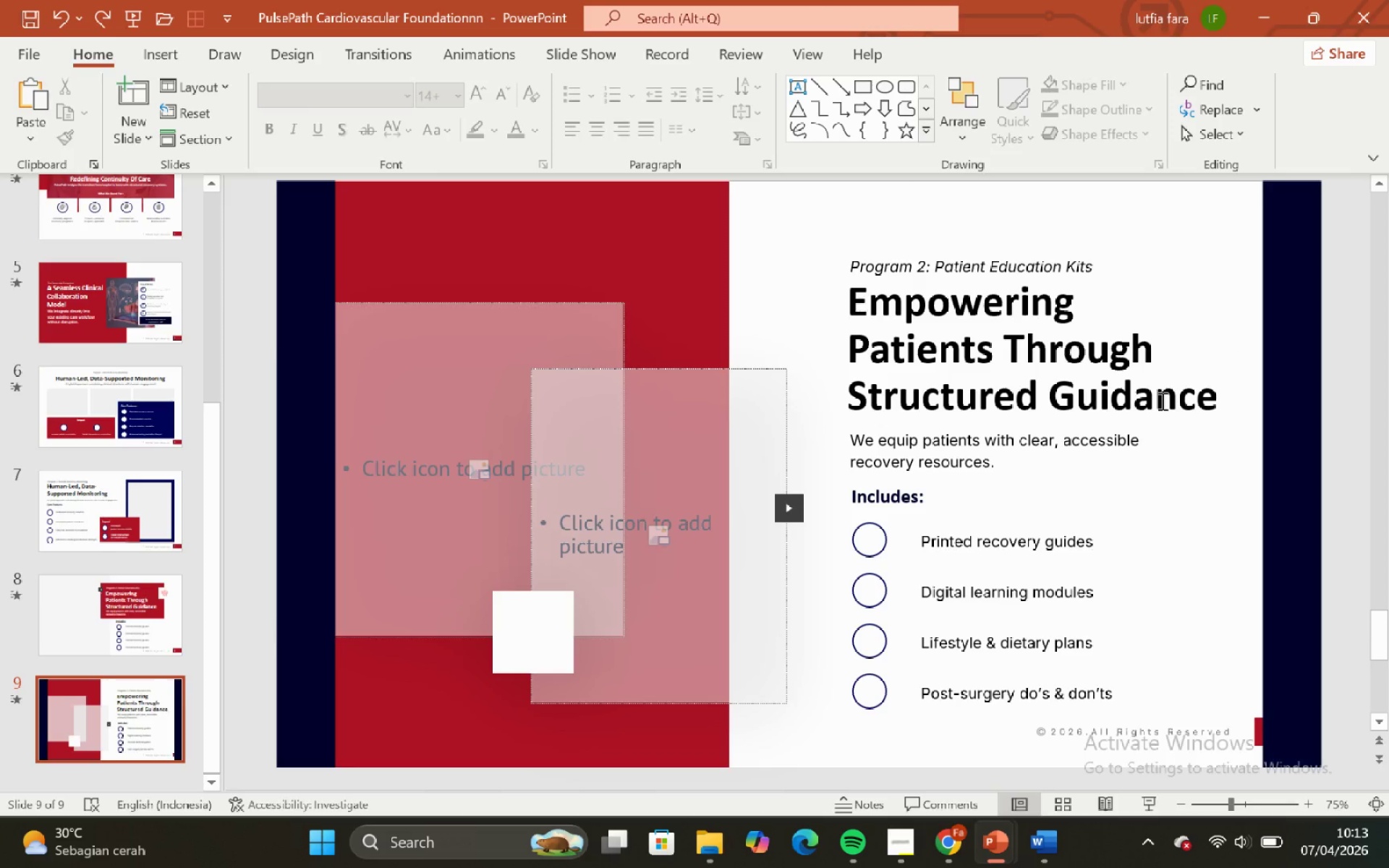 
left_click([1220, 514])
 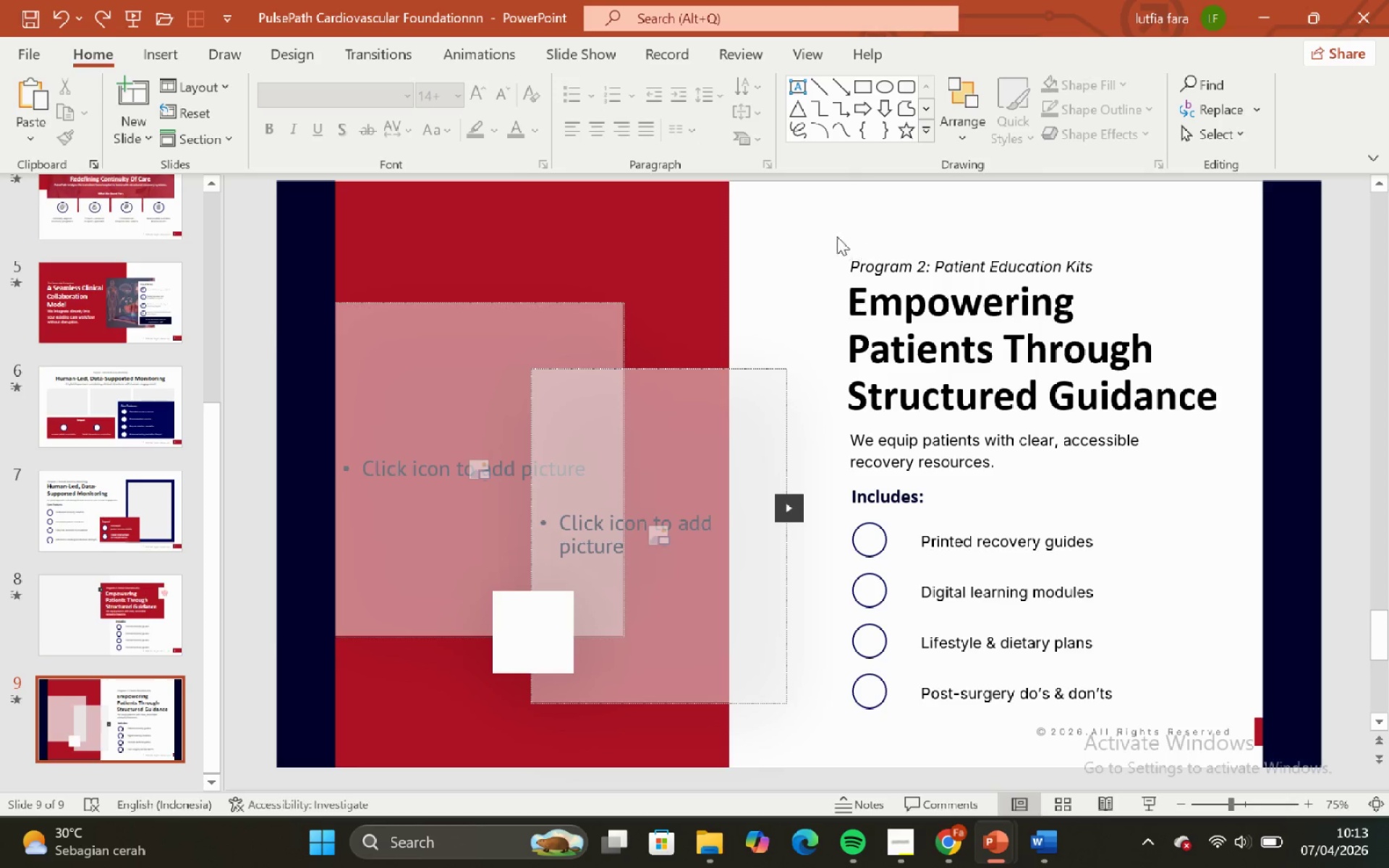 
left_click_drag(start_coordinate=[818, 217], to_coordinate=[1275, 754])
 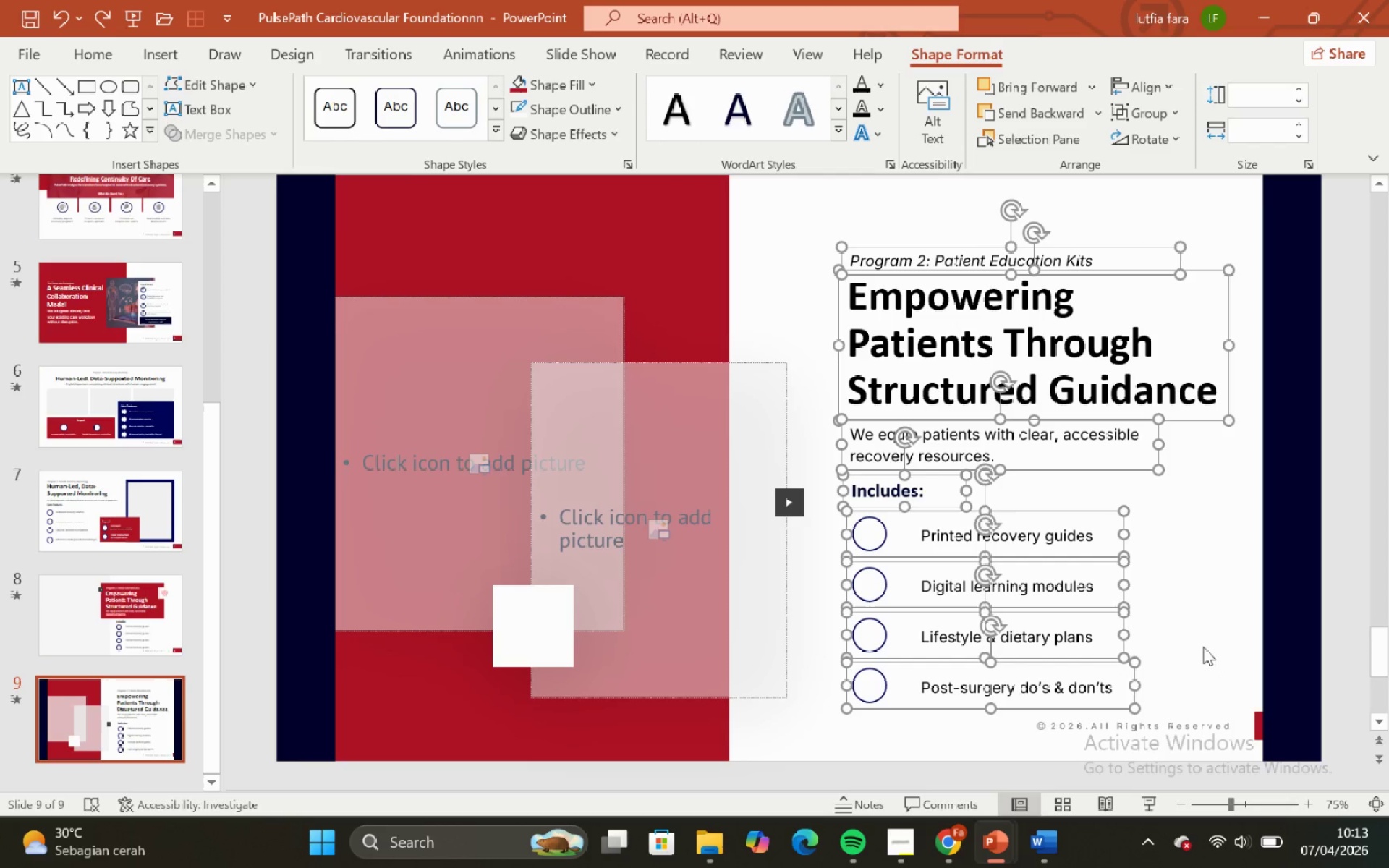 
left_click([1202, 645])
 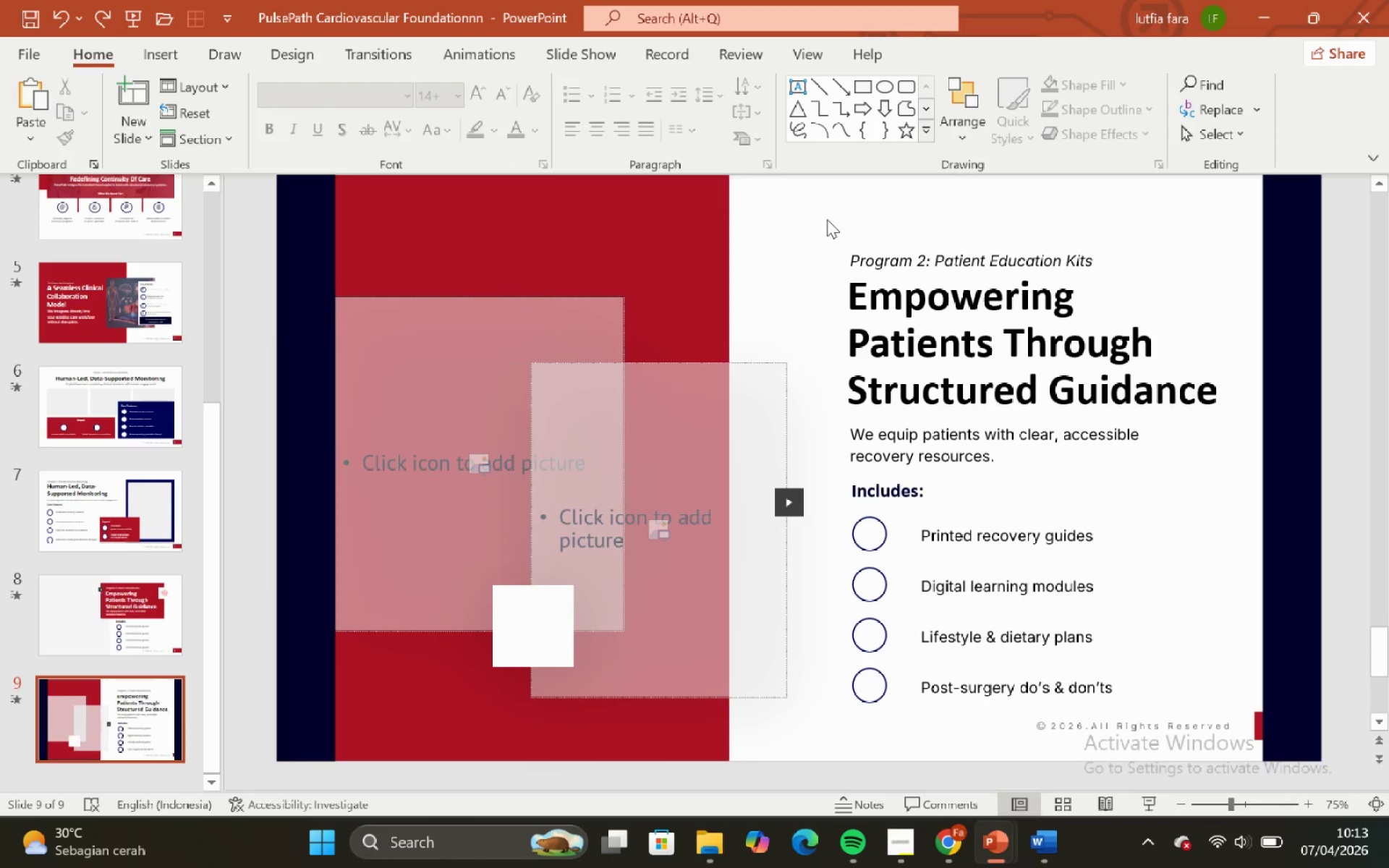 
left_click_drag(start_coordinate=[827, 219], to_coordinate=[1260, 809])
 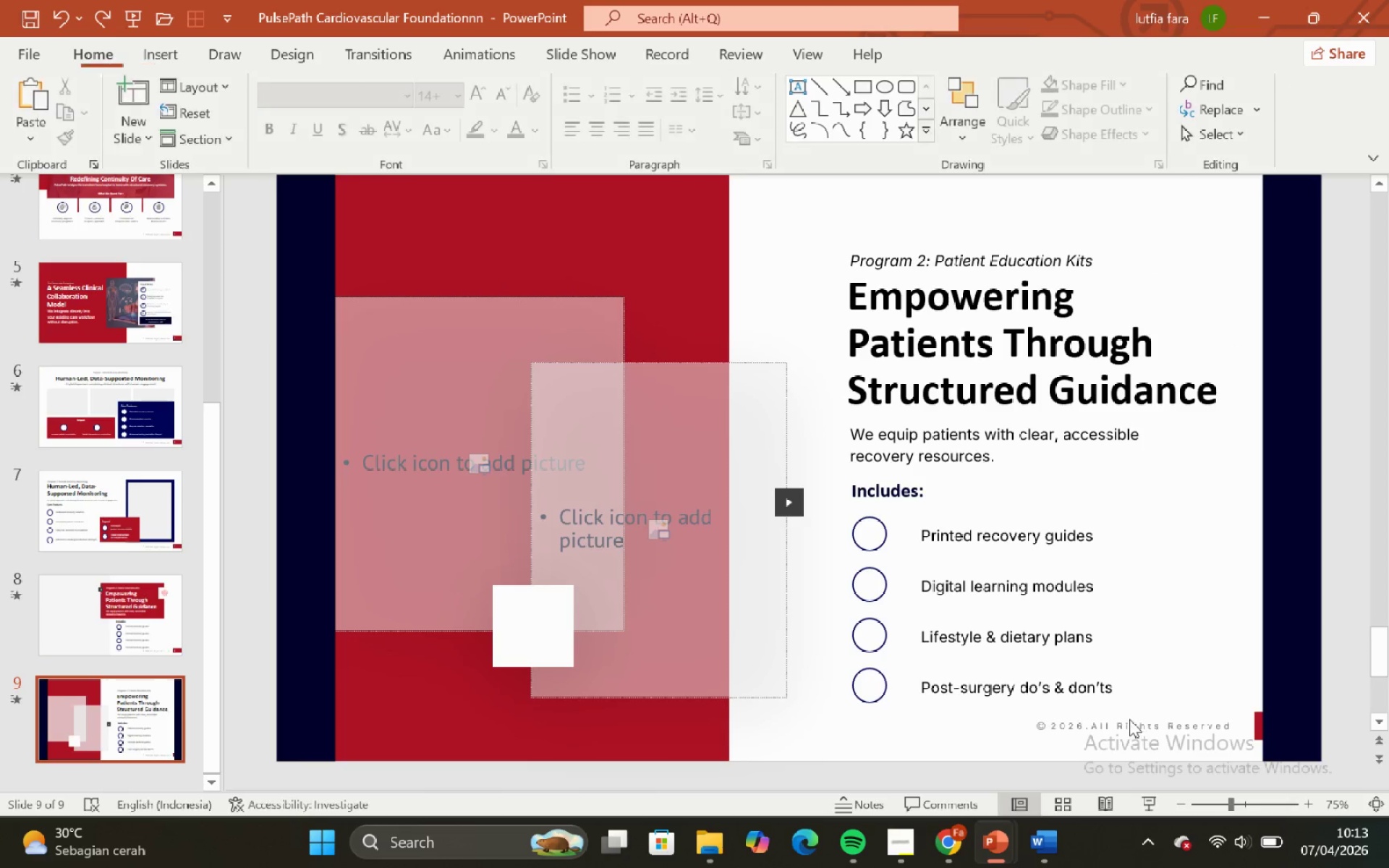 
left_click([1127, 719])
 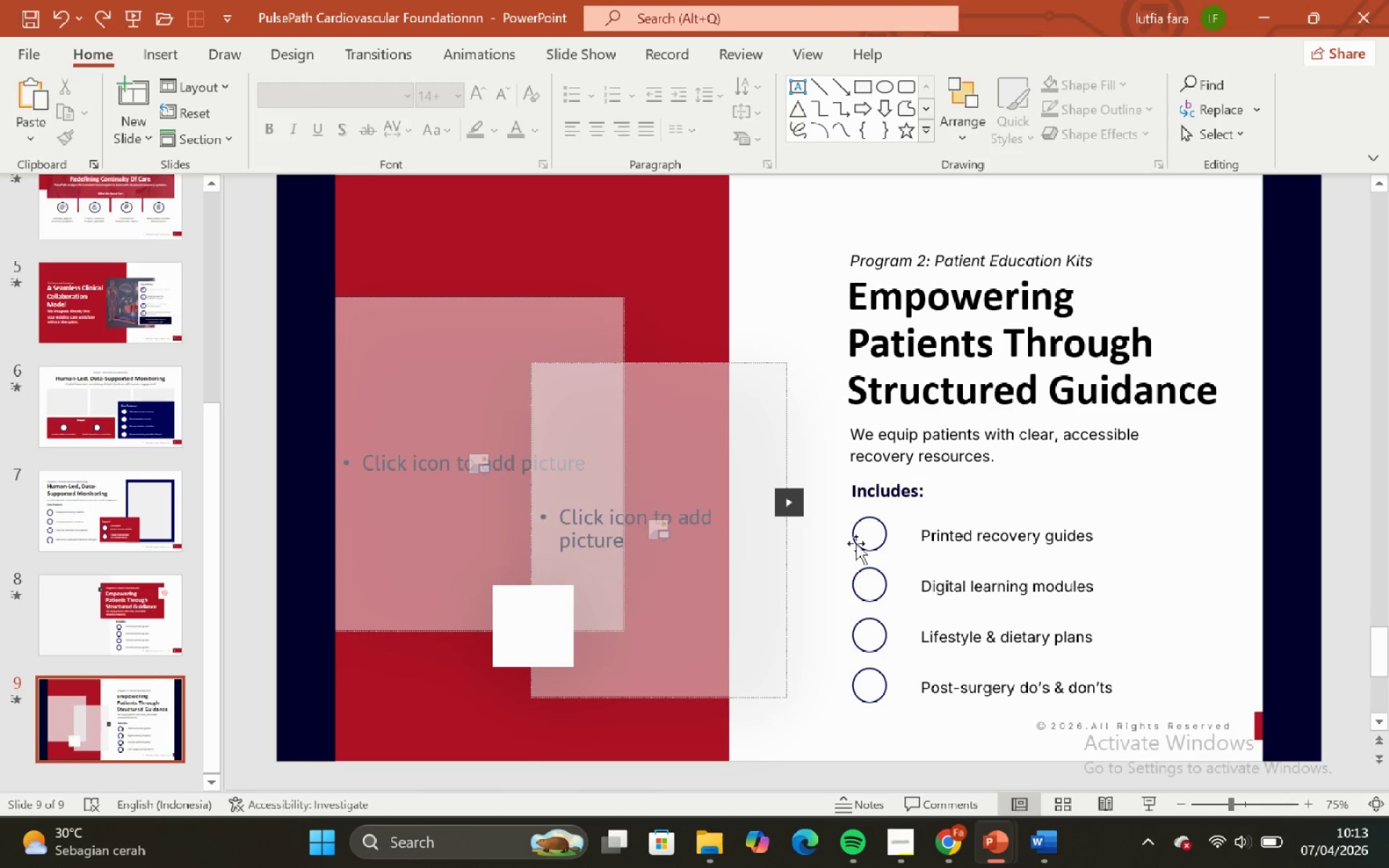 
left_click([863, 532])
 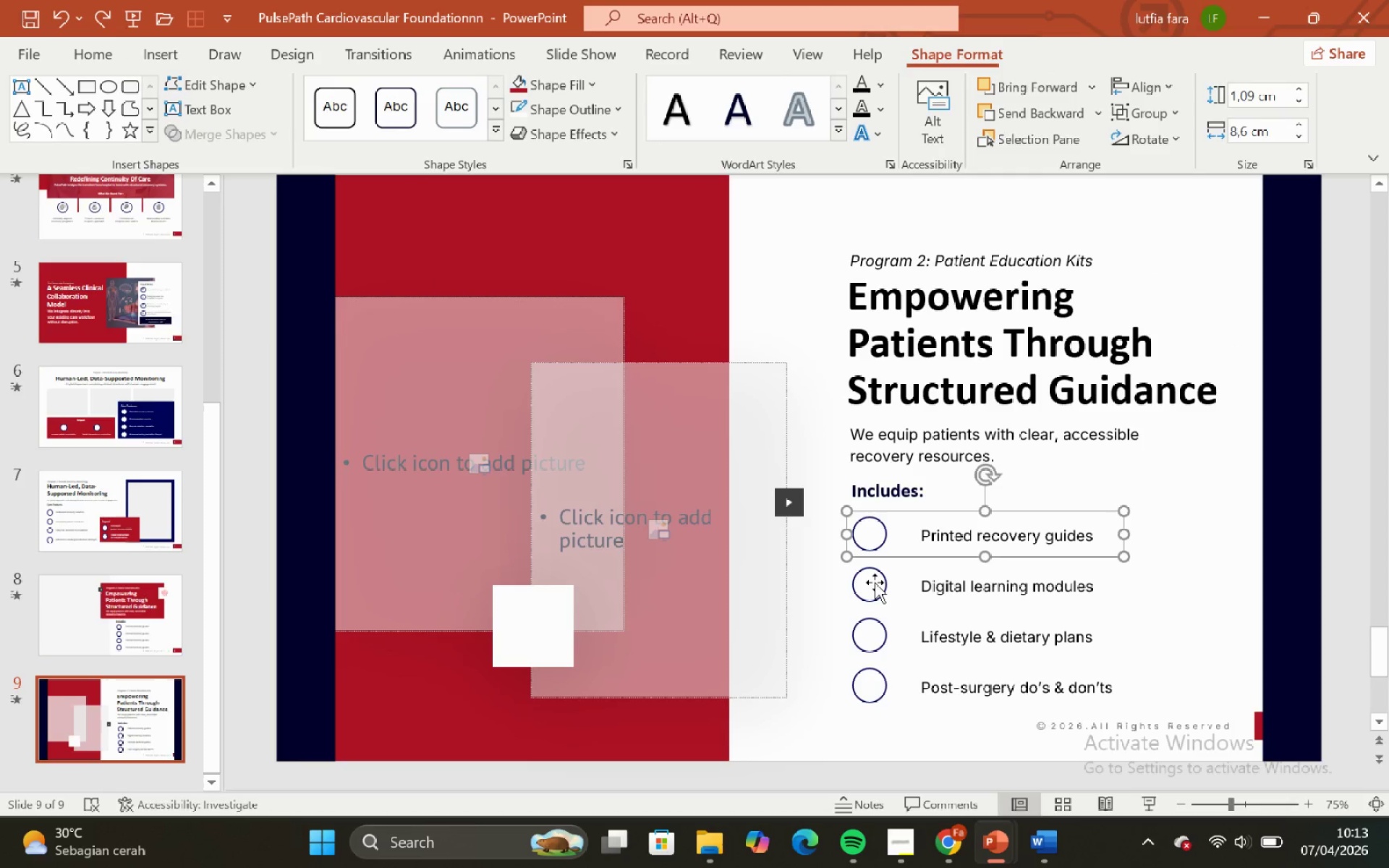 
hold_key(key=ShiftLeft, duration=1.17)
left_click([875, 584])
 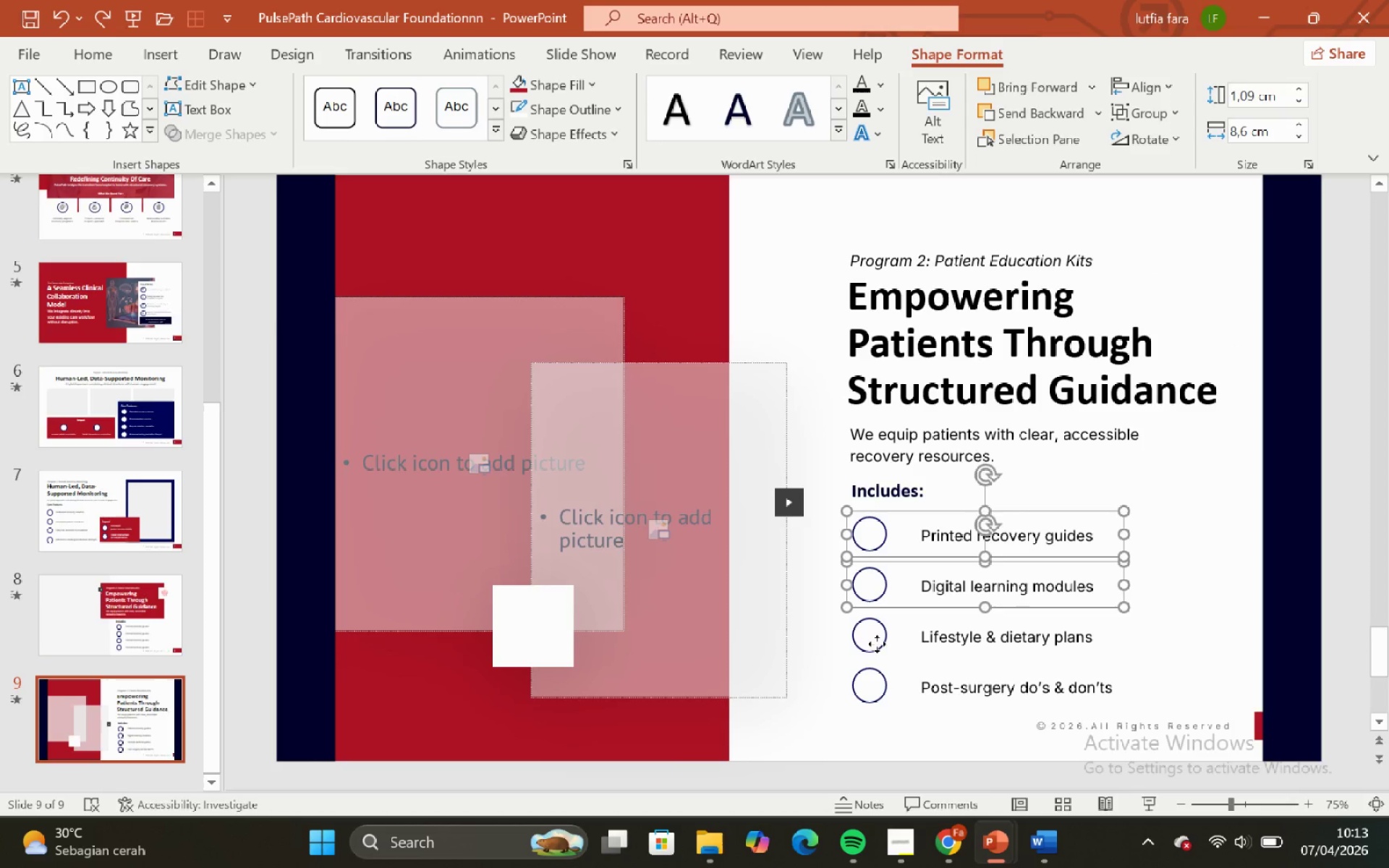 
left_click_drag(start_coordinate=[877, 644], to_coordinate=[877, 688])
 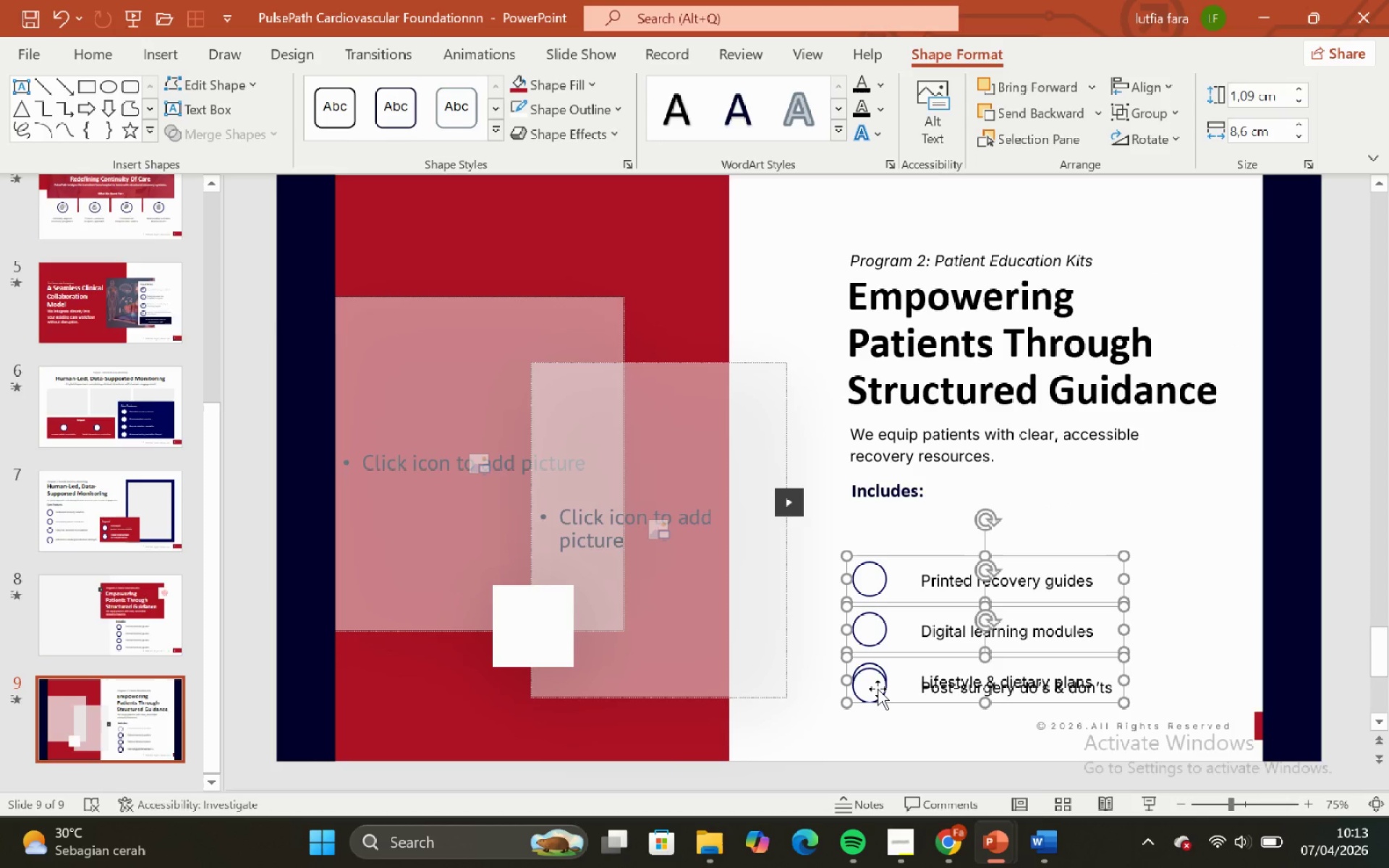 
key(Control+ControlLeft)
 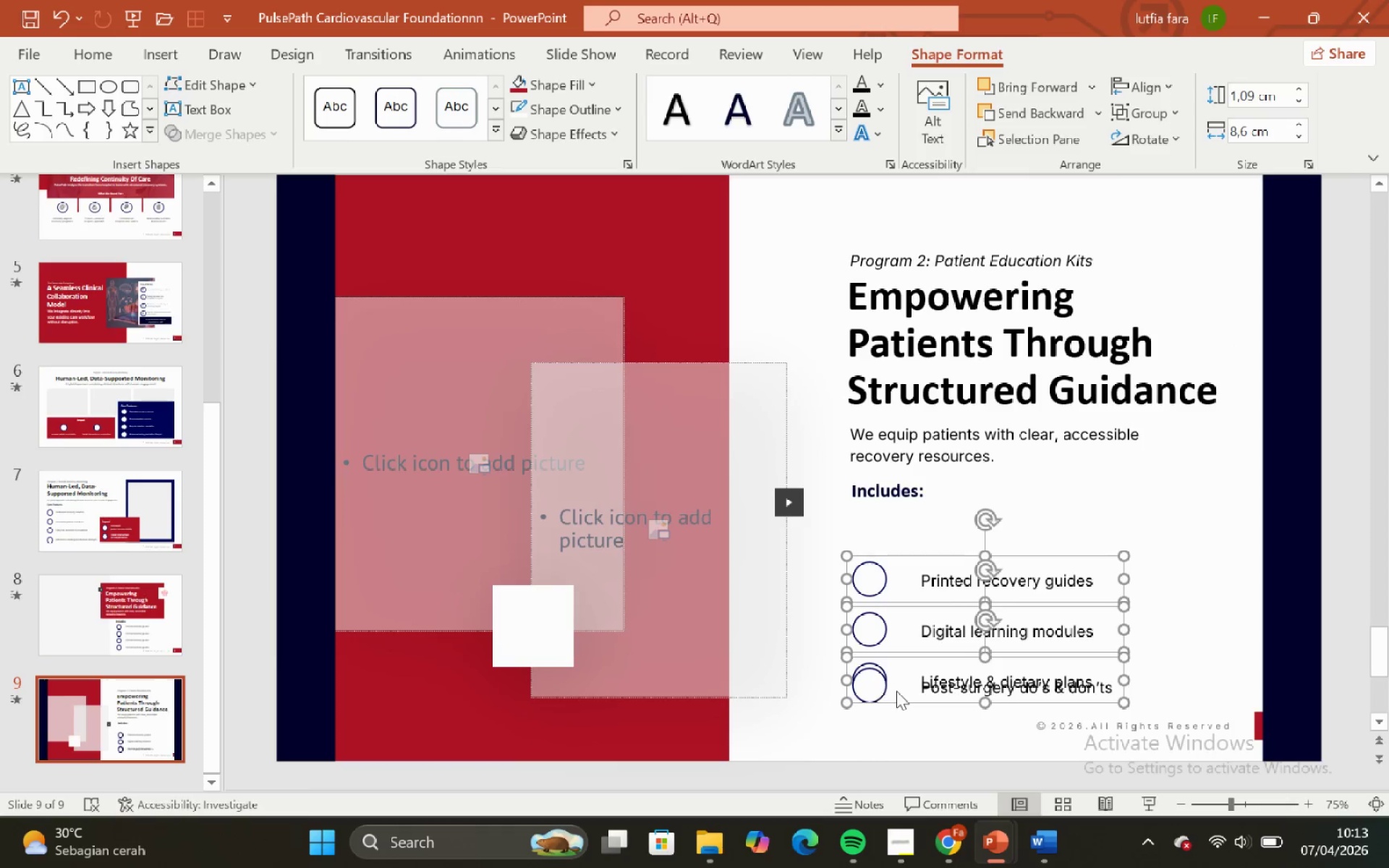 
key(Control+Z)
 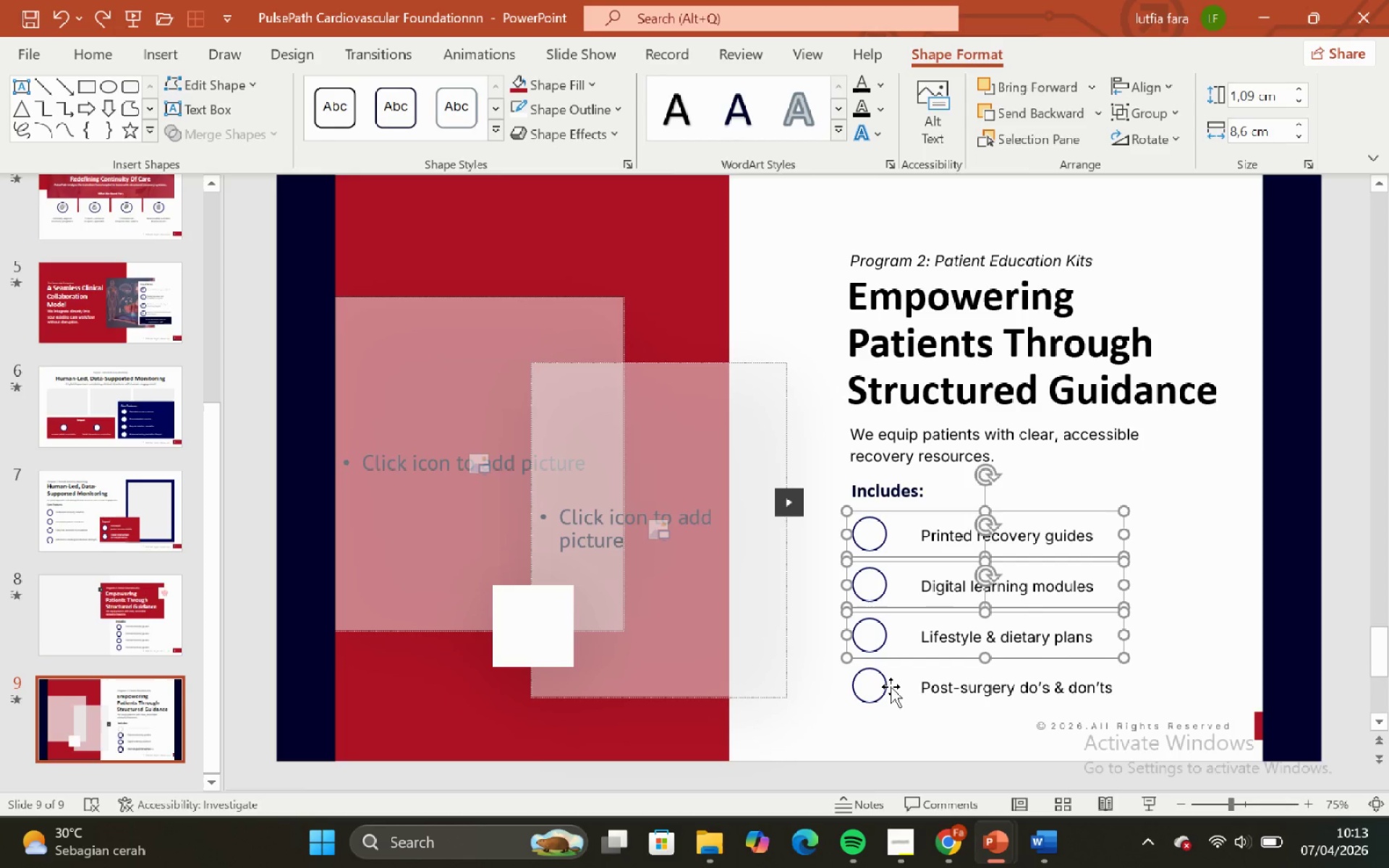 
hold_key(key=ShiftLeft, duration=0.69)
left_click([886, 682])
 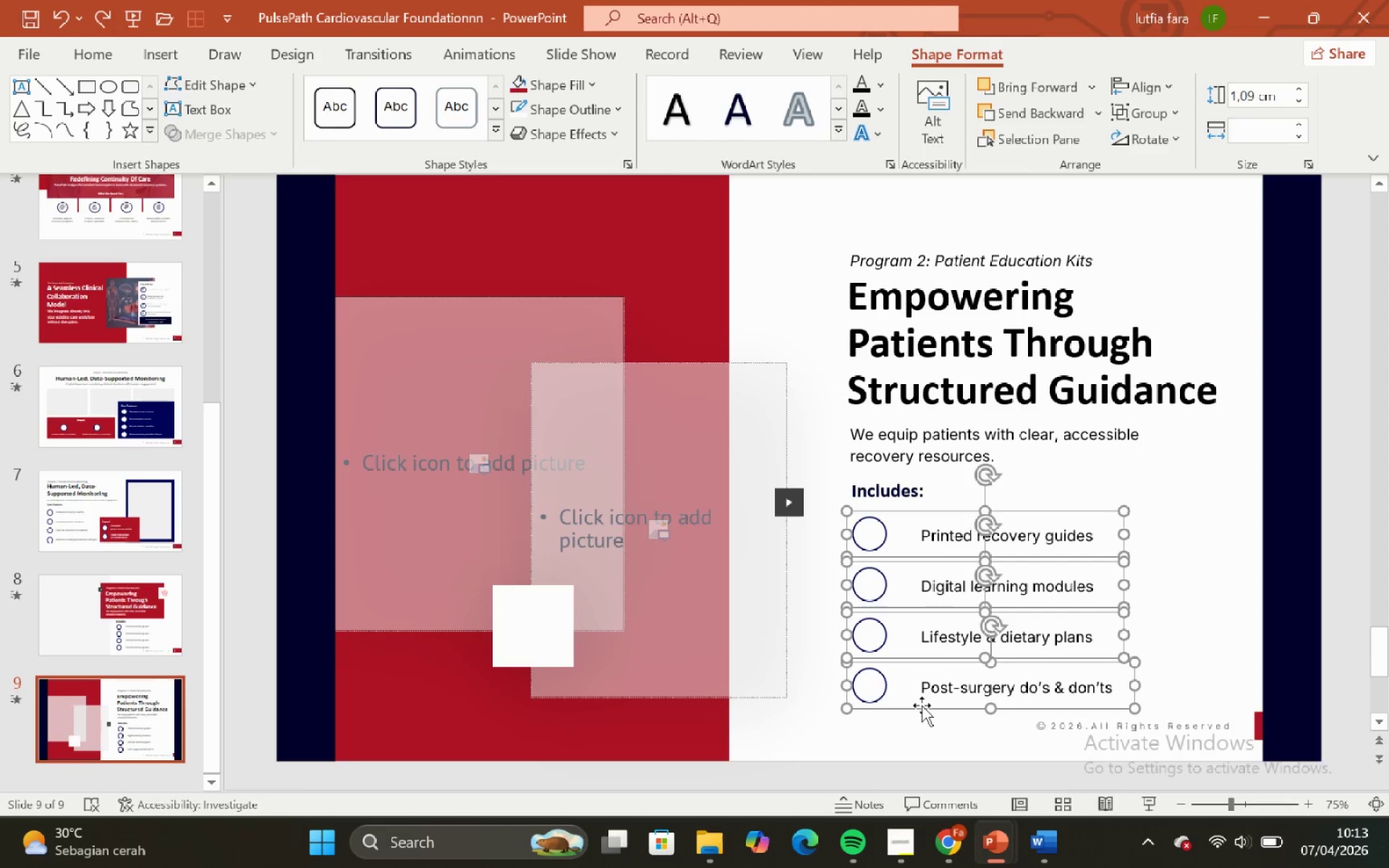 
hold_key(key=ShiftLeft, duration=1.72)
left_click_drag(start_coordinate=[922, 705], to_coordinate=[912, 503])
 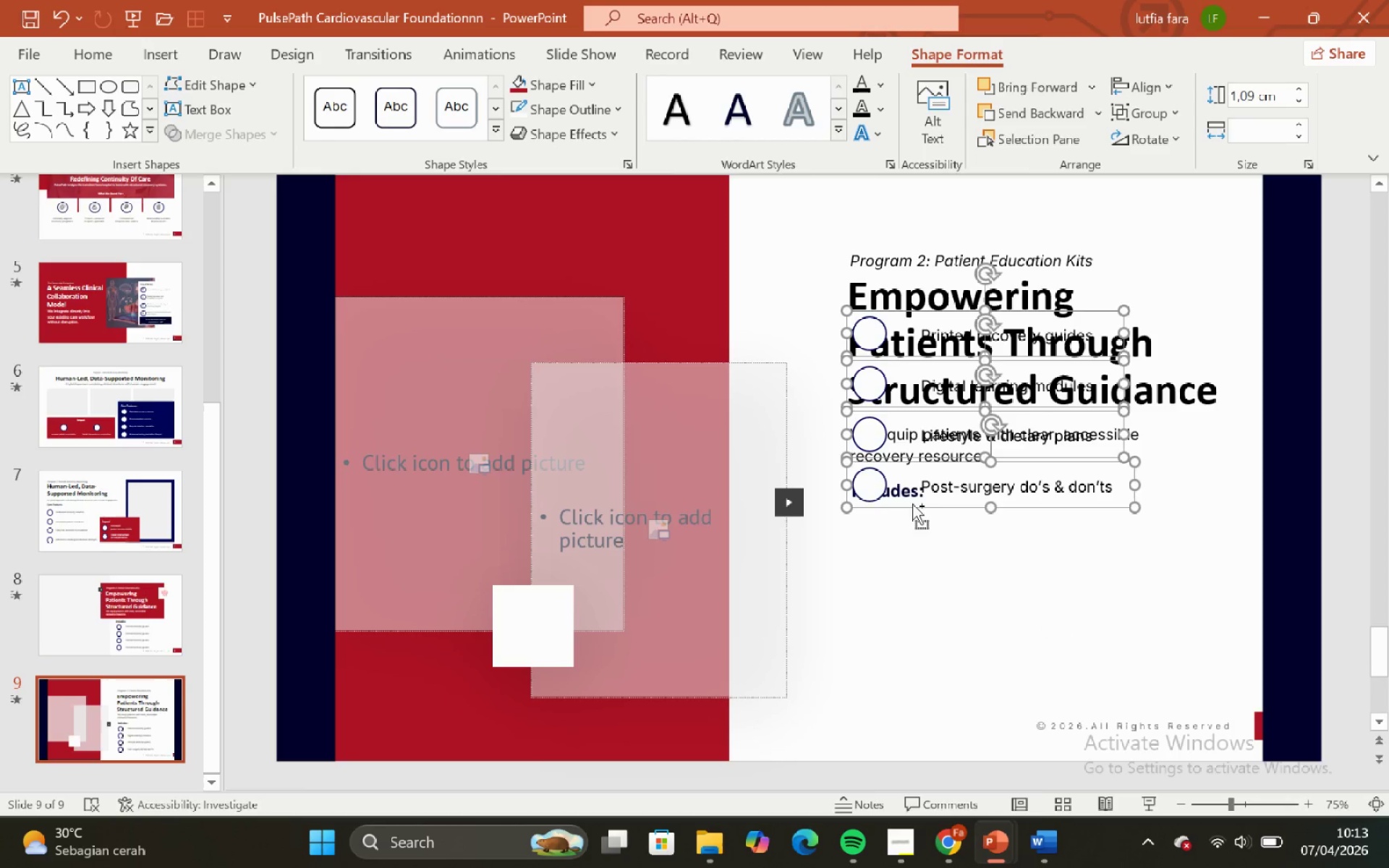 
key(Control+ControlLeft)
 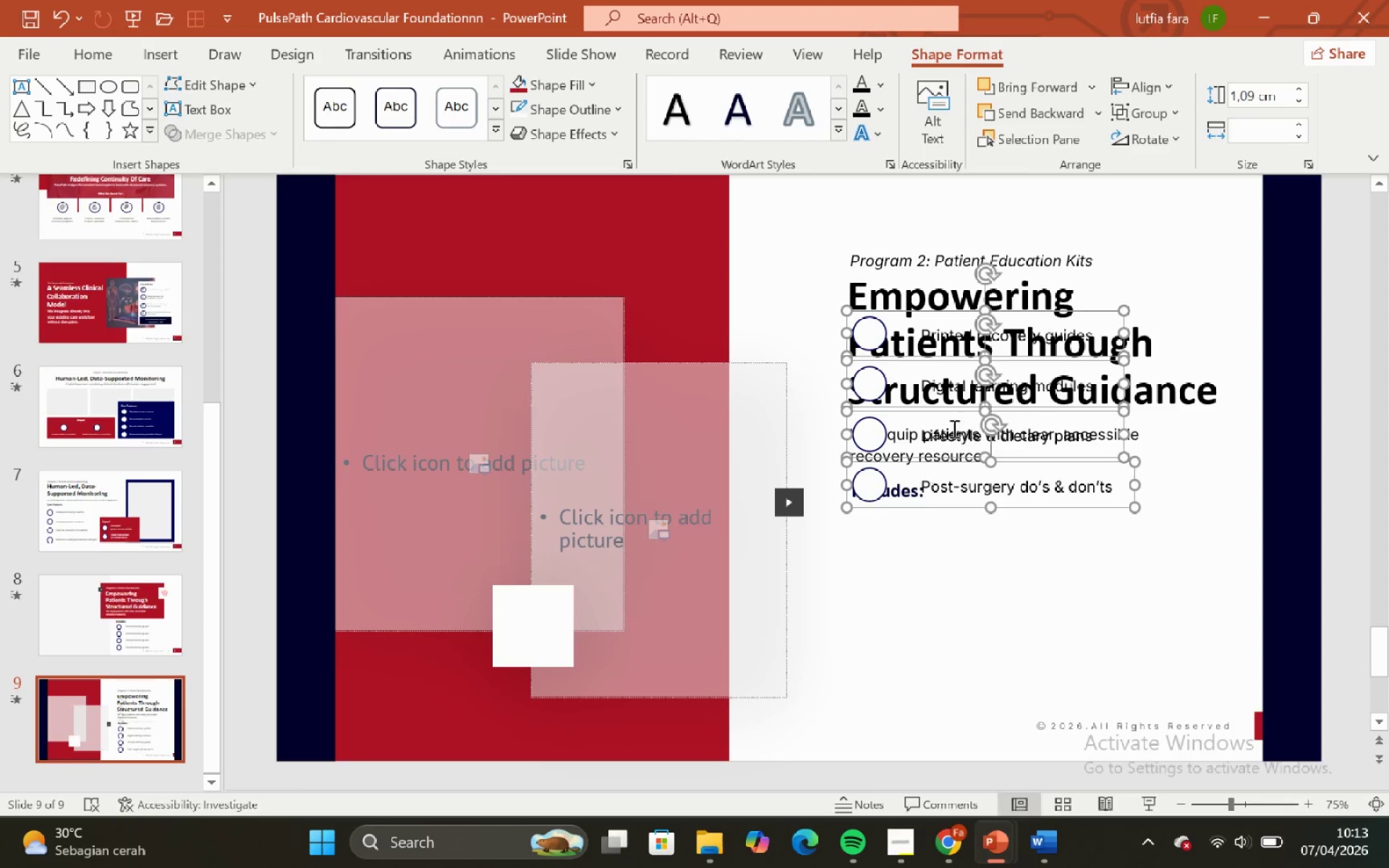 
key(Control+Z)
 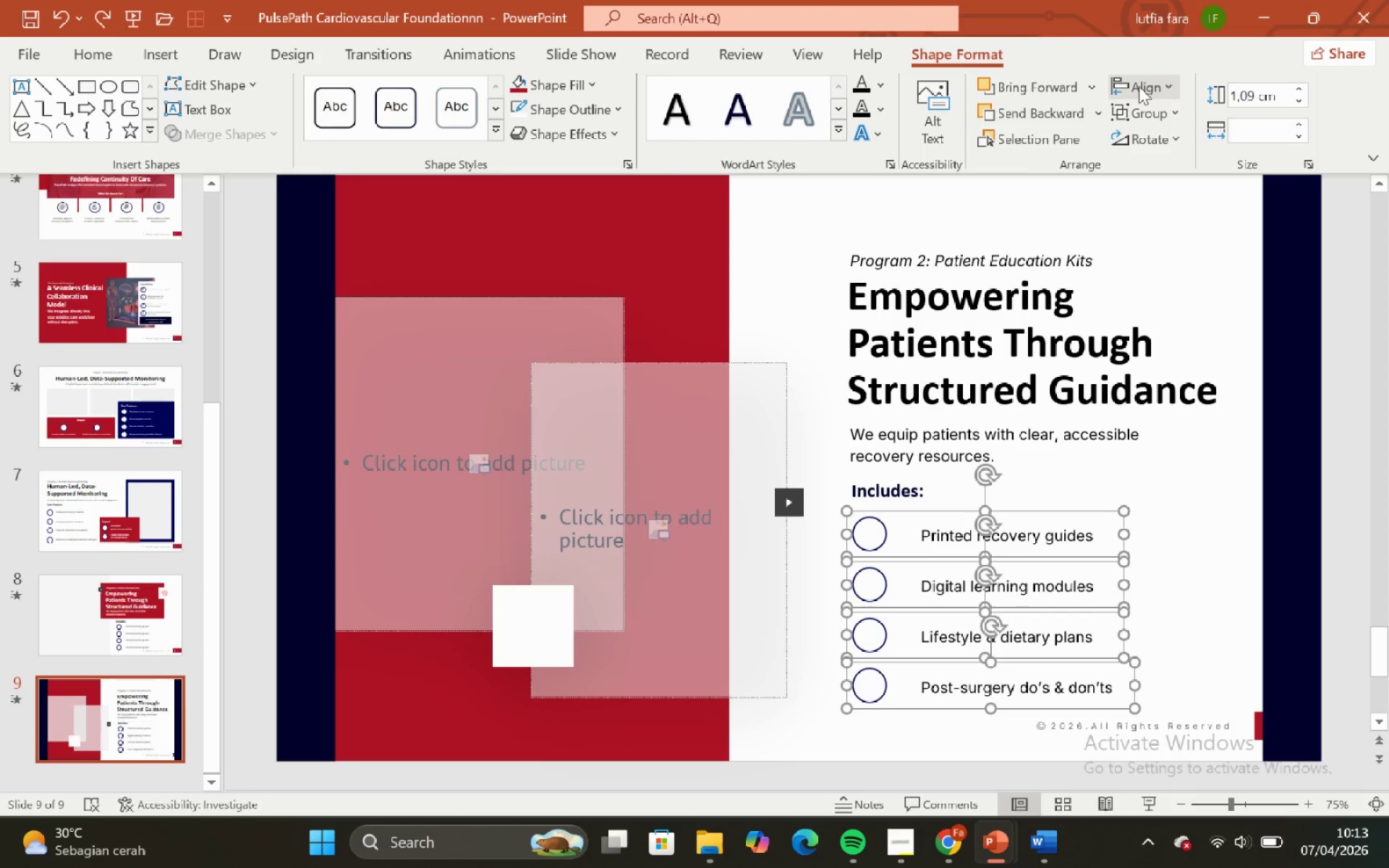 
left_click([1139, 86])
 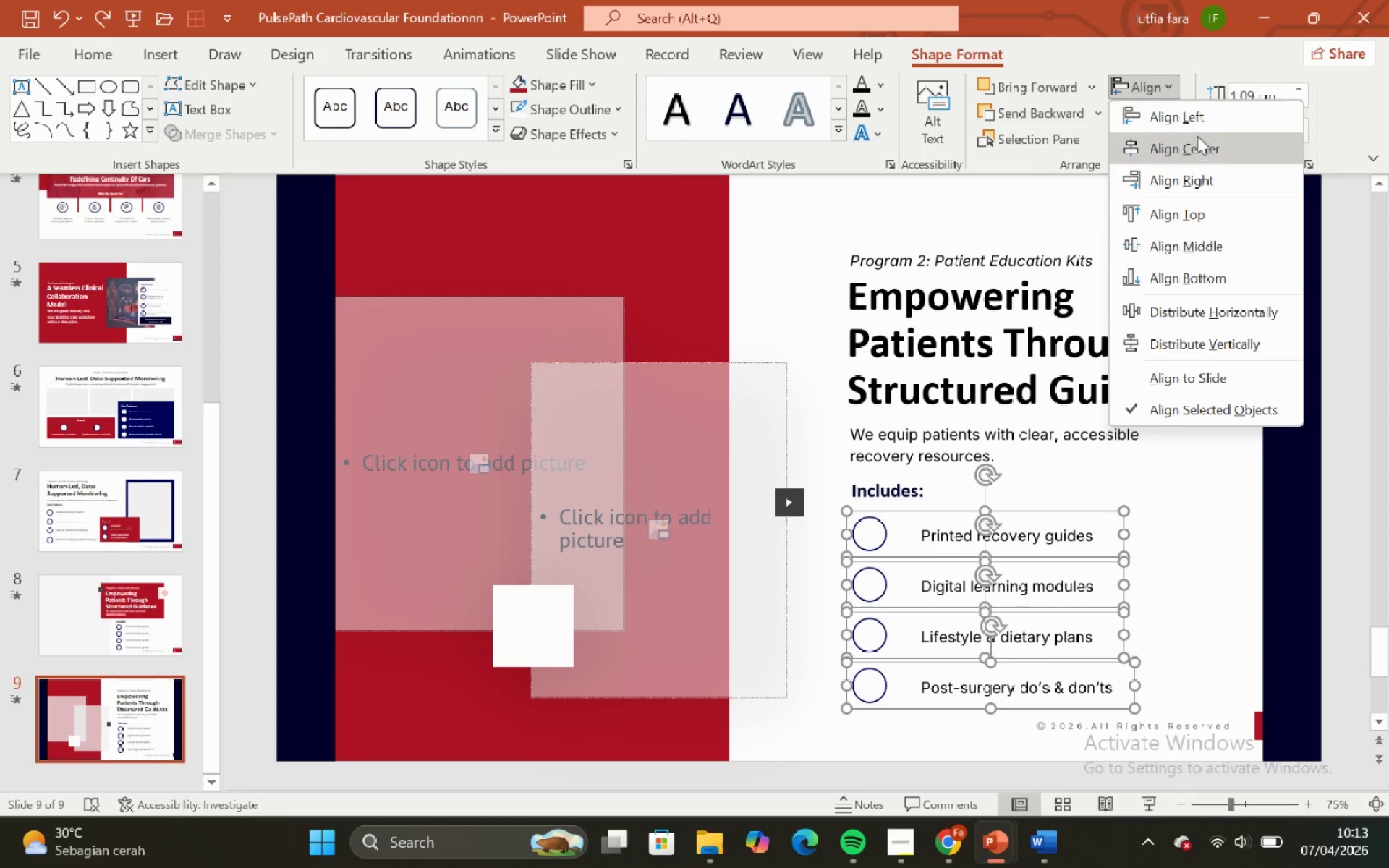 
left_click([1201, 111])
 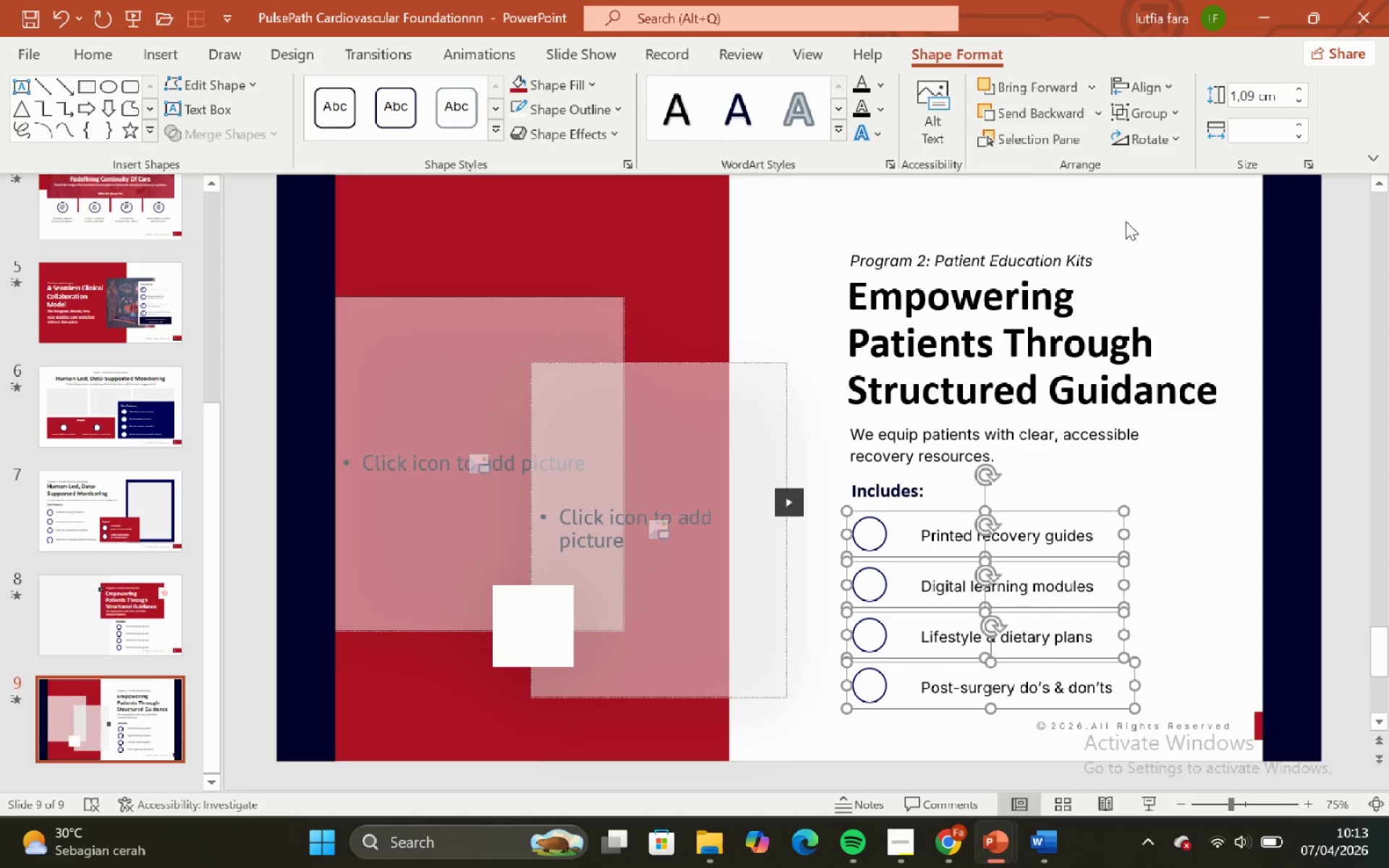 
left_click([1126, 214])
 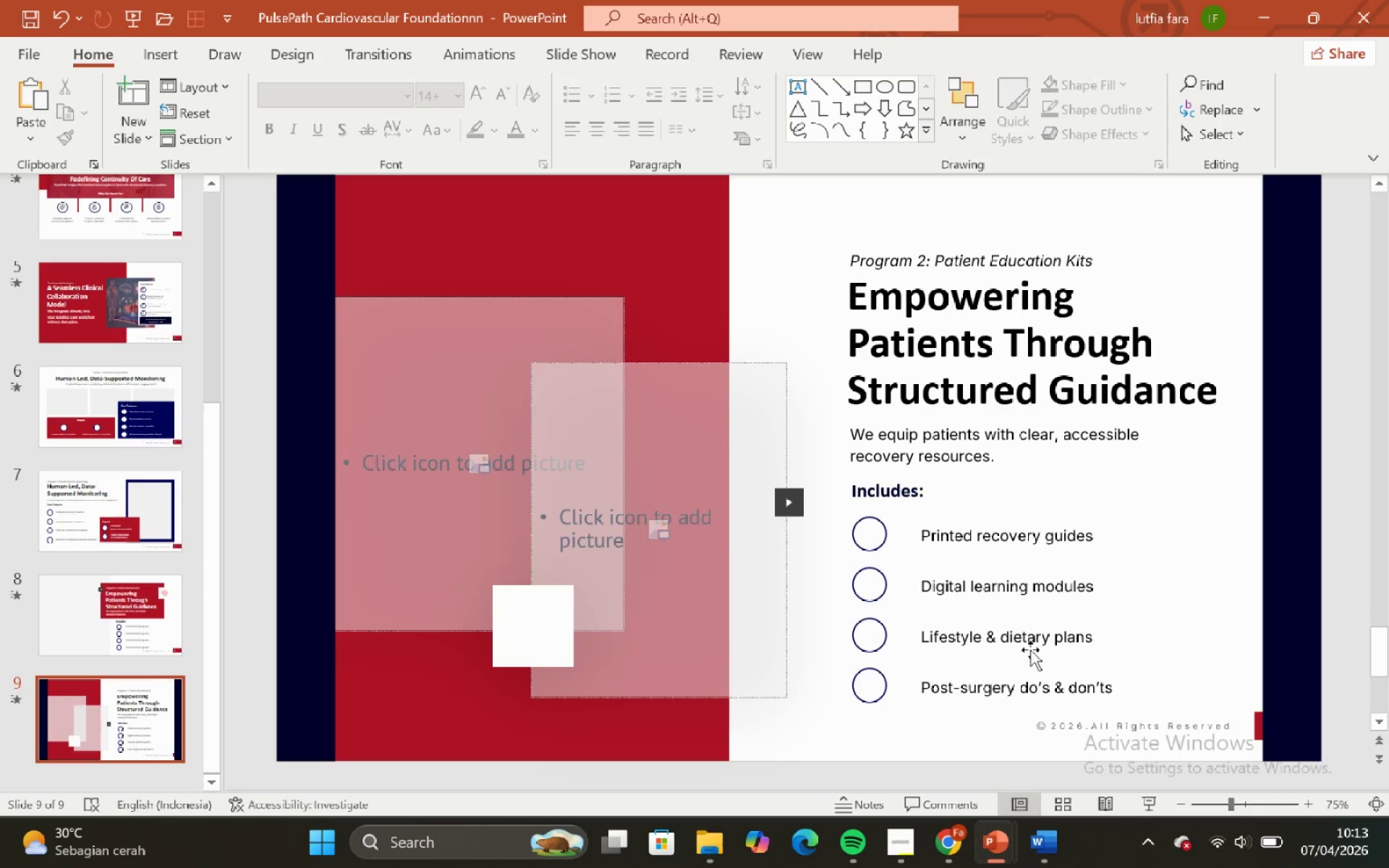 
left_click([301, 474])
 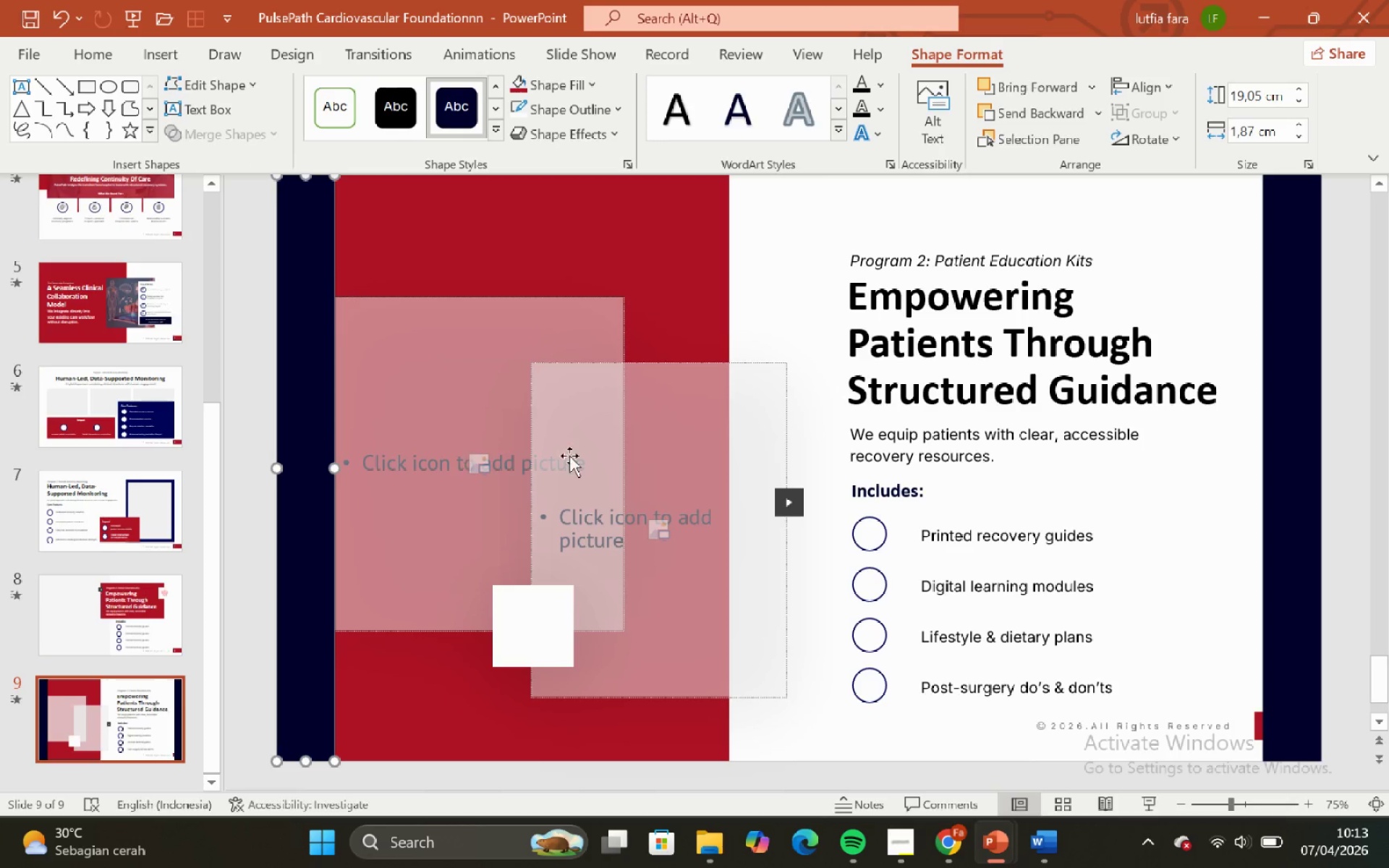 
key(Backspace)
 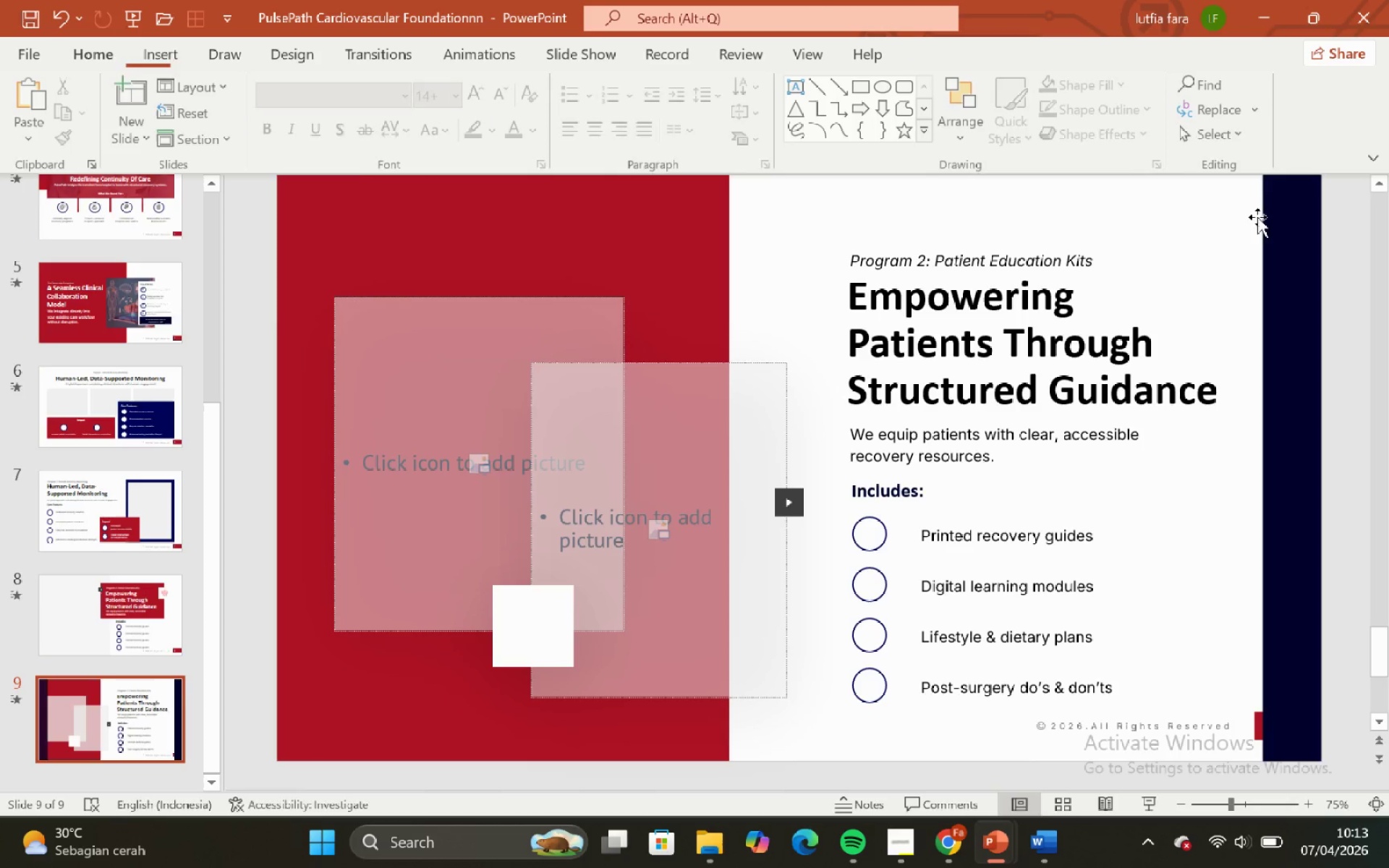 
left_click([1263, 216])
 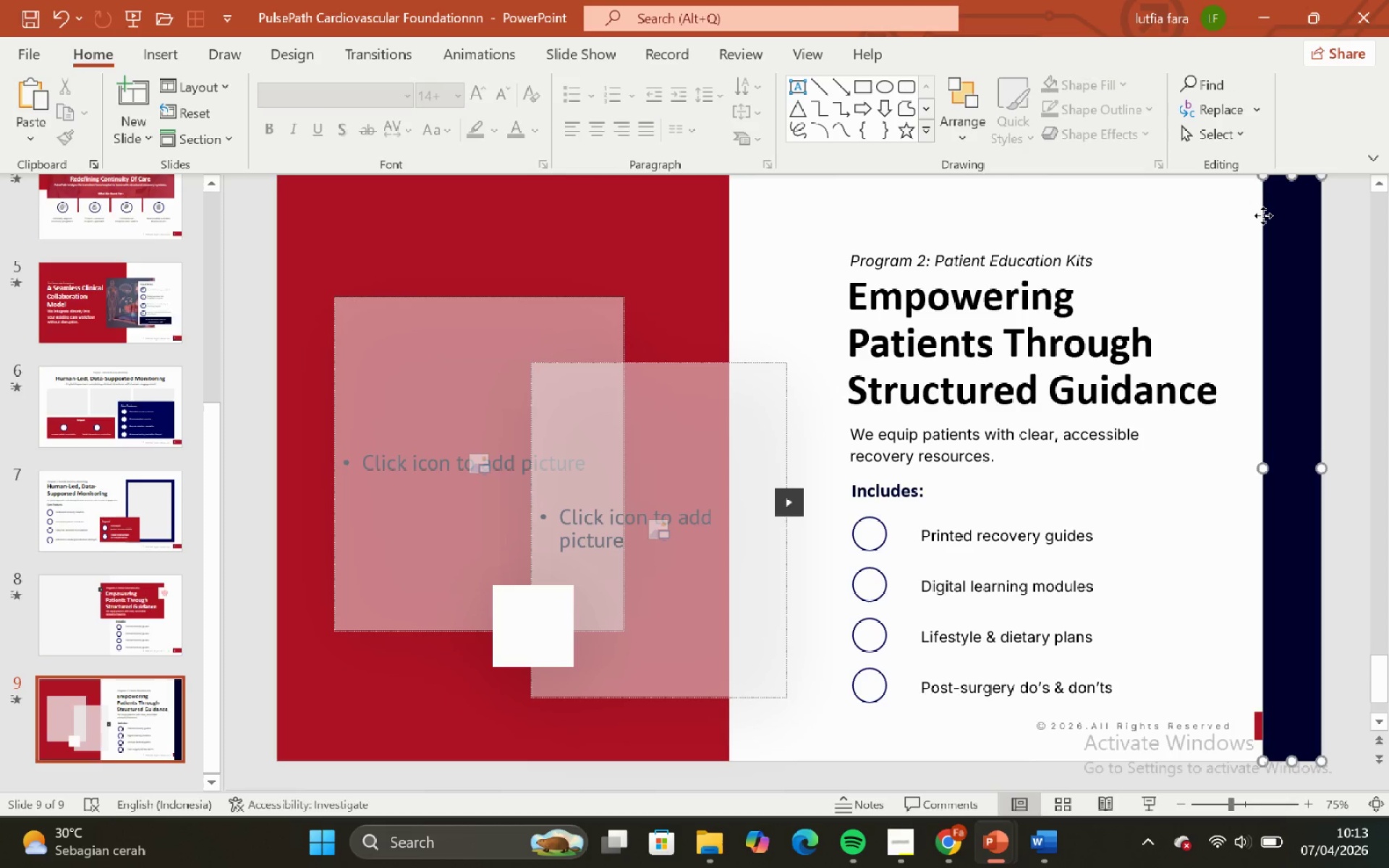 
key(Backspace)
 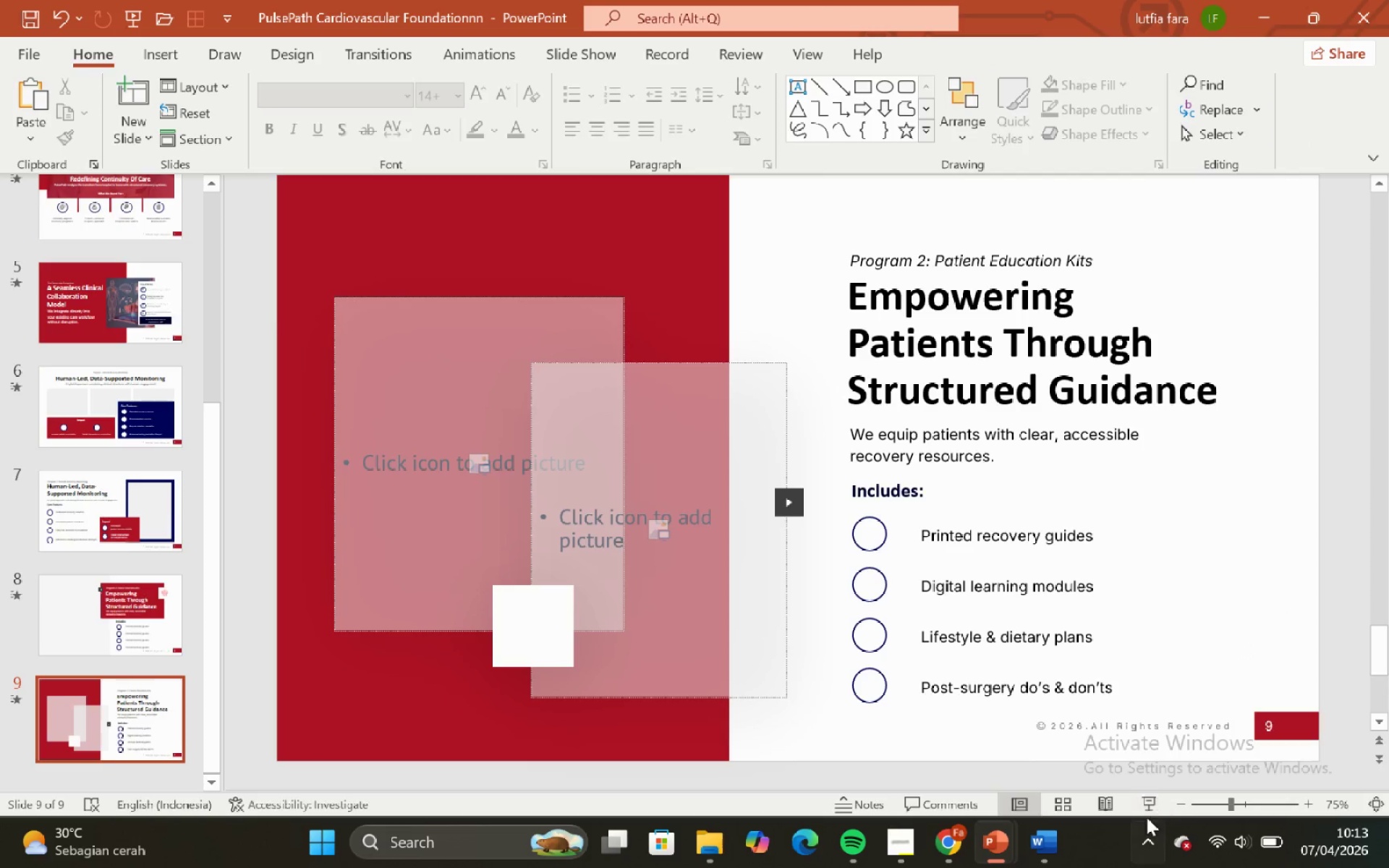 
left_click([1145, 809])
 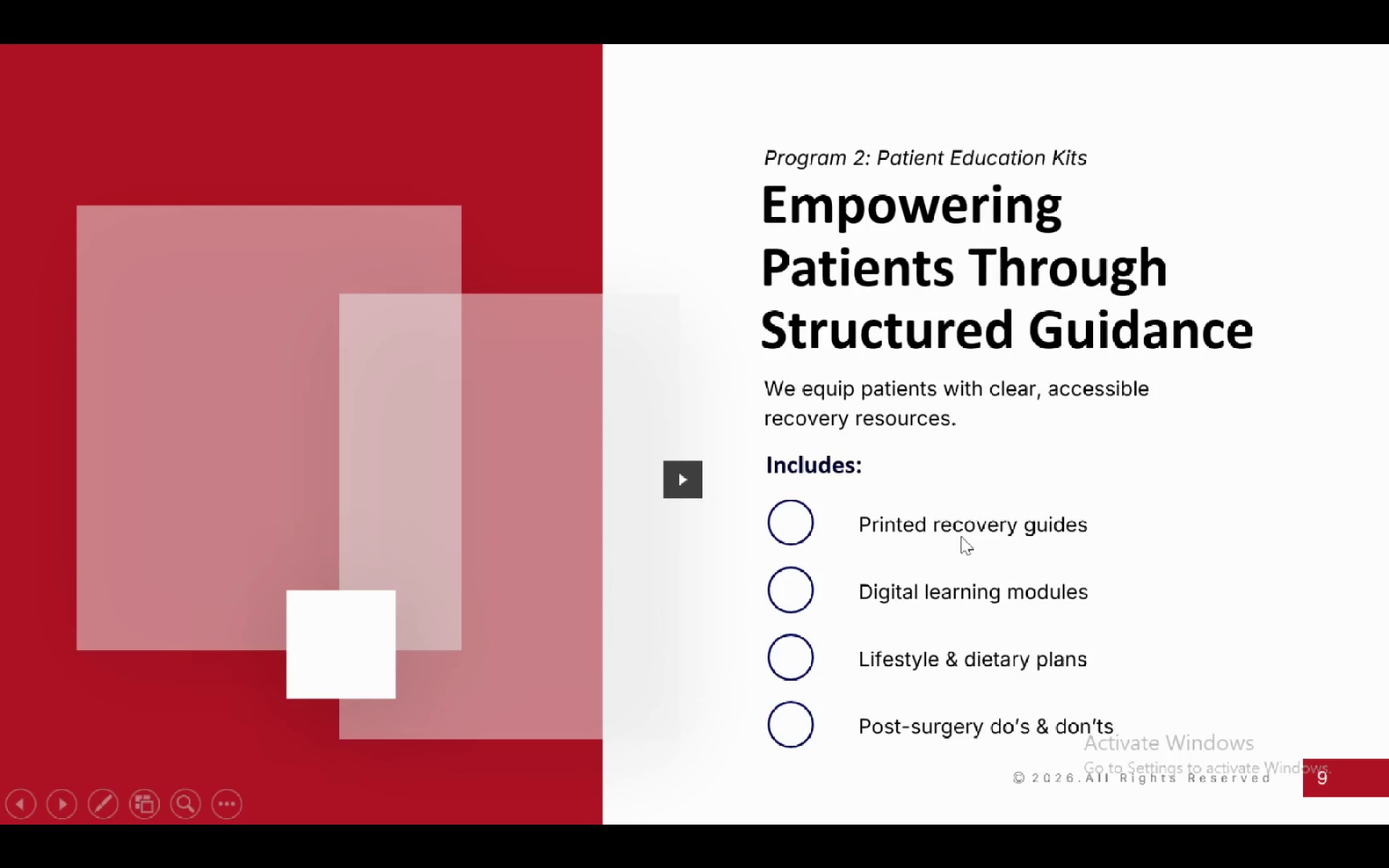 
wait(6.75)
 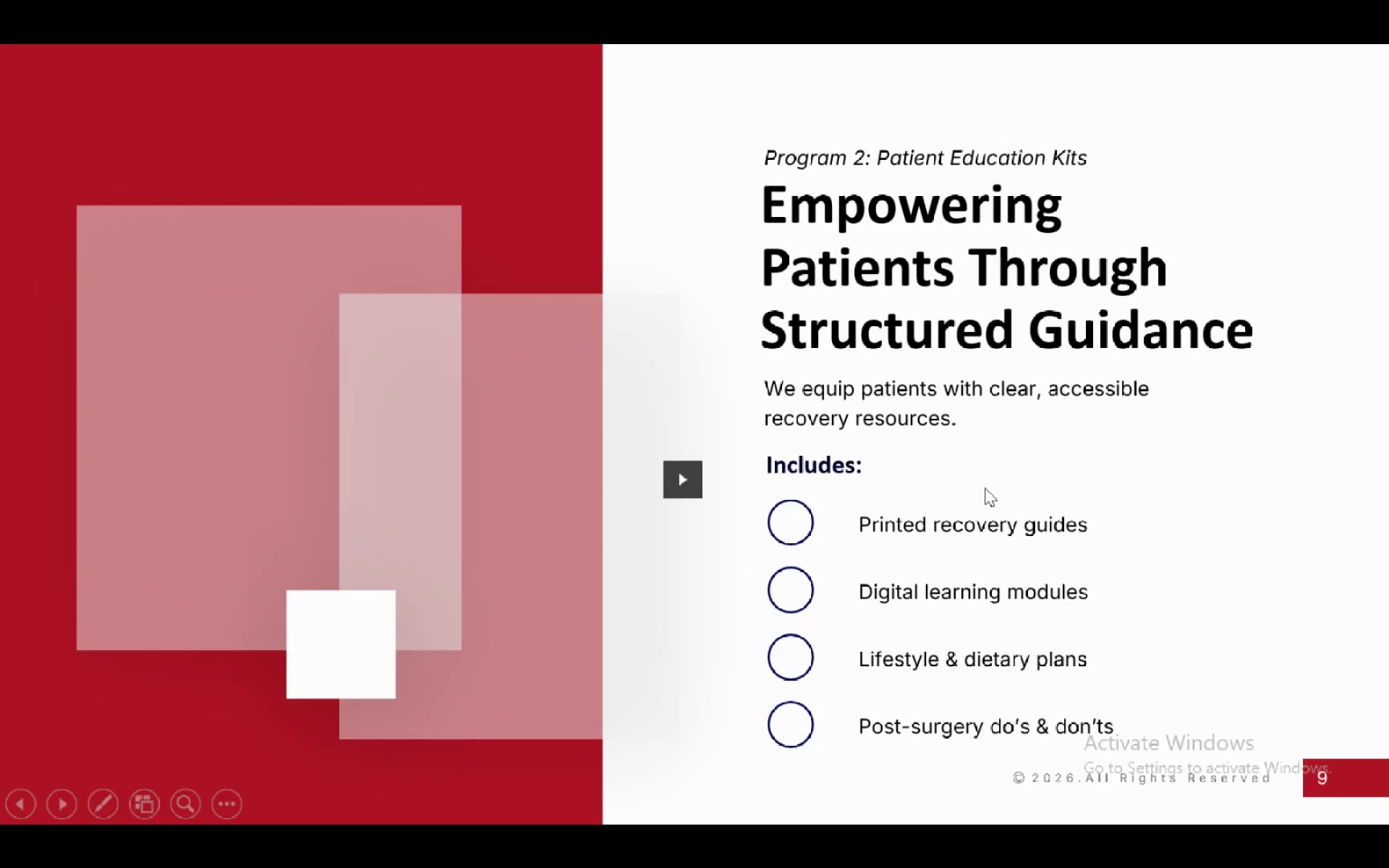 
key(Escape)
 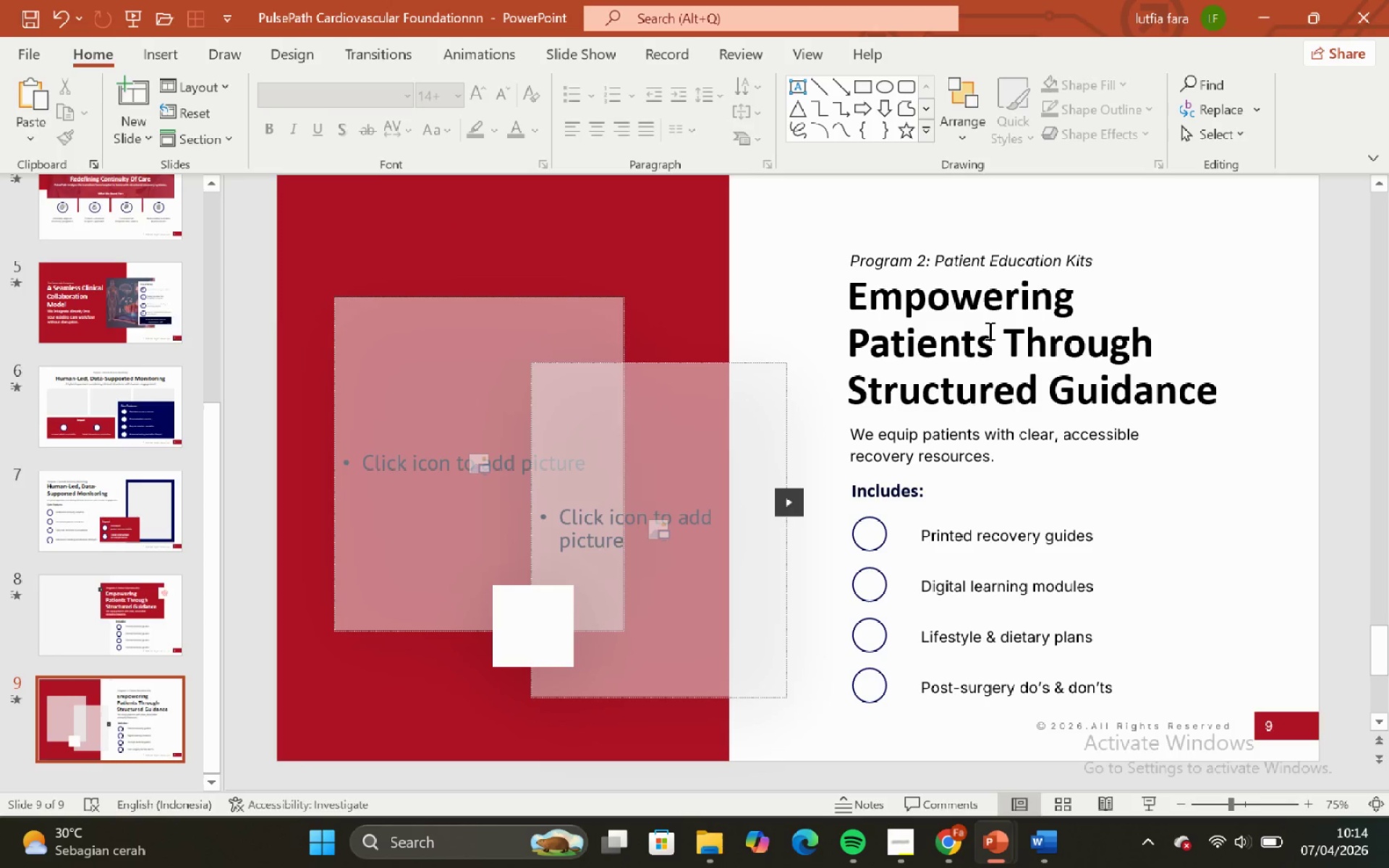 
left_click([988, 323])
 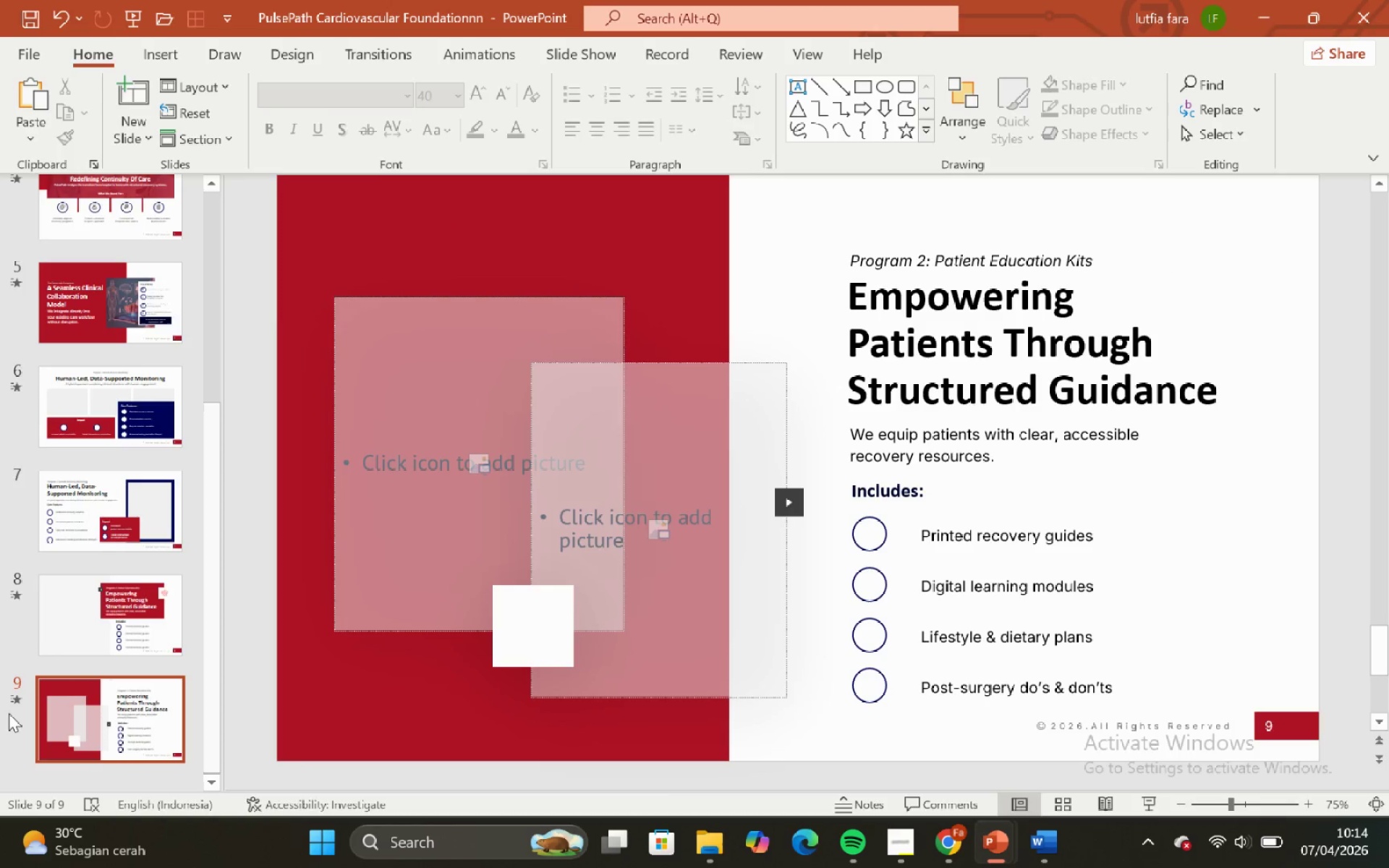 
left_click([48, 716])
 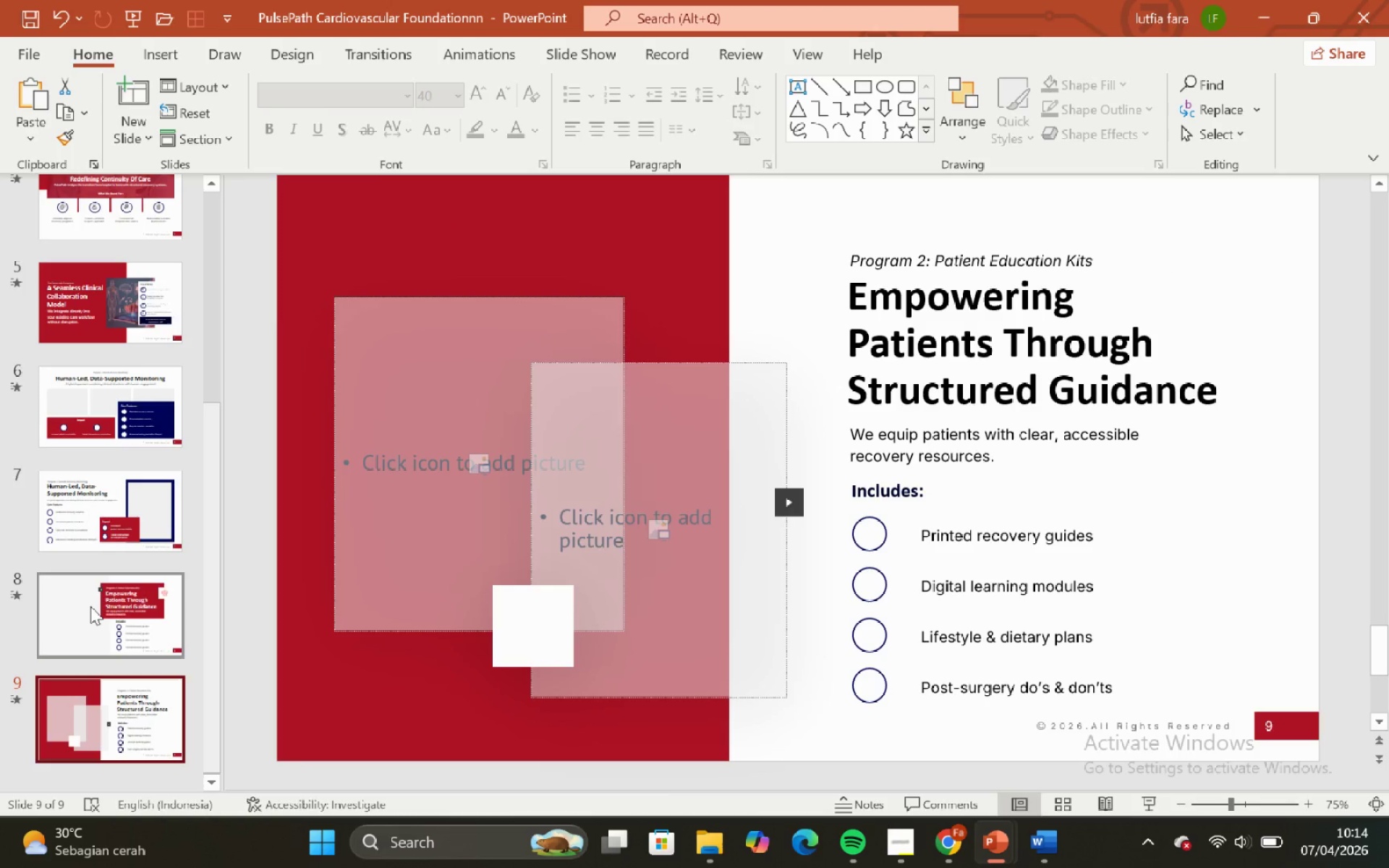 
scroll: coordinate [10, 718], scroll_direction: down, amount: 3.0
 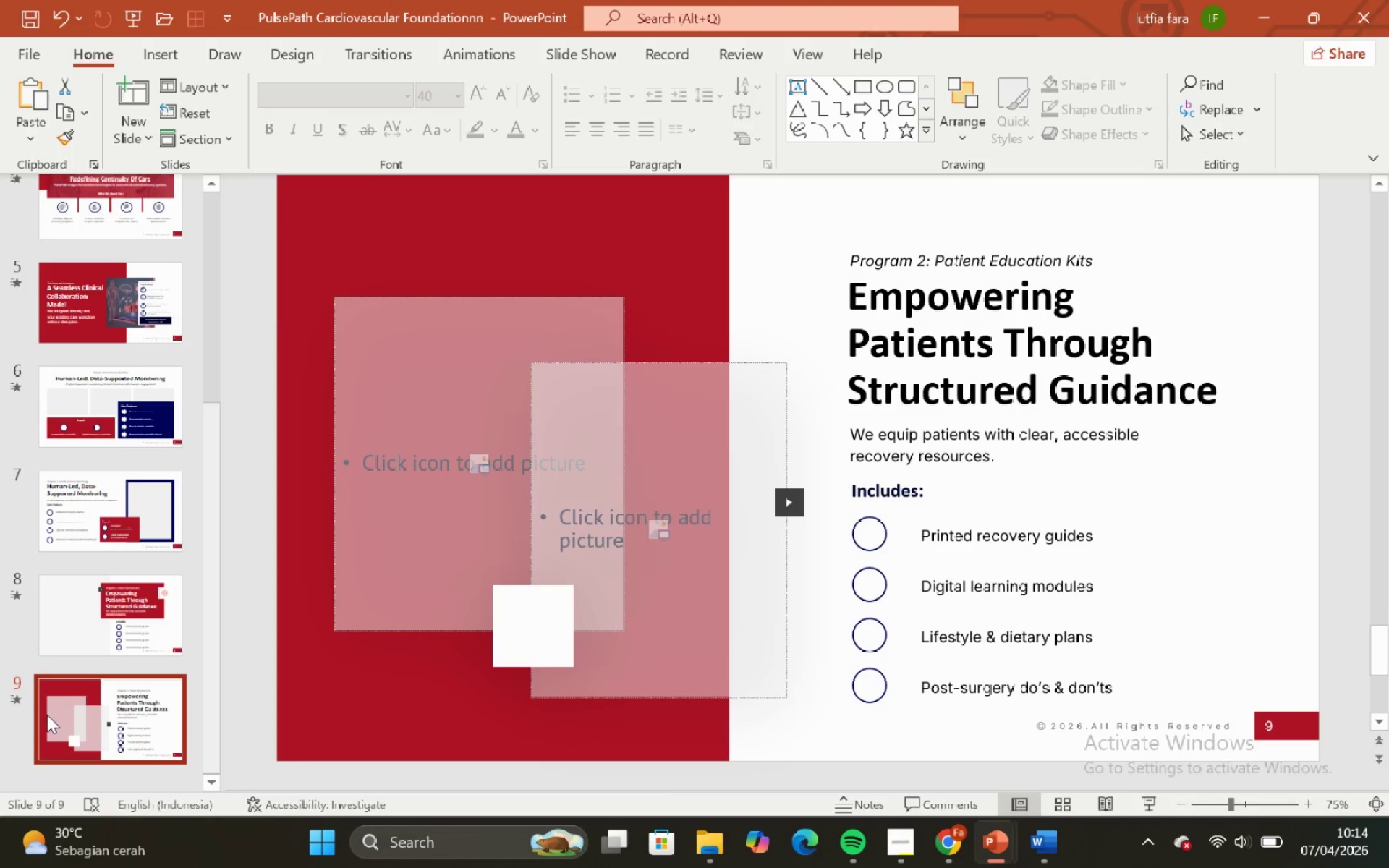 
left_click([90, 606])
 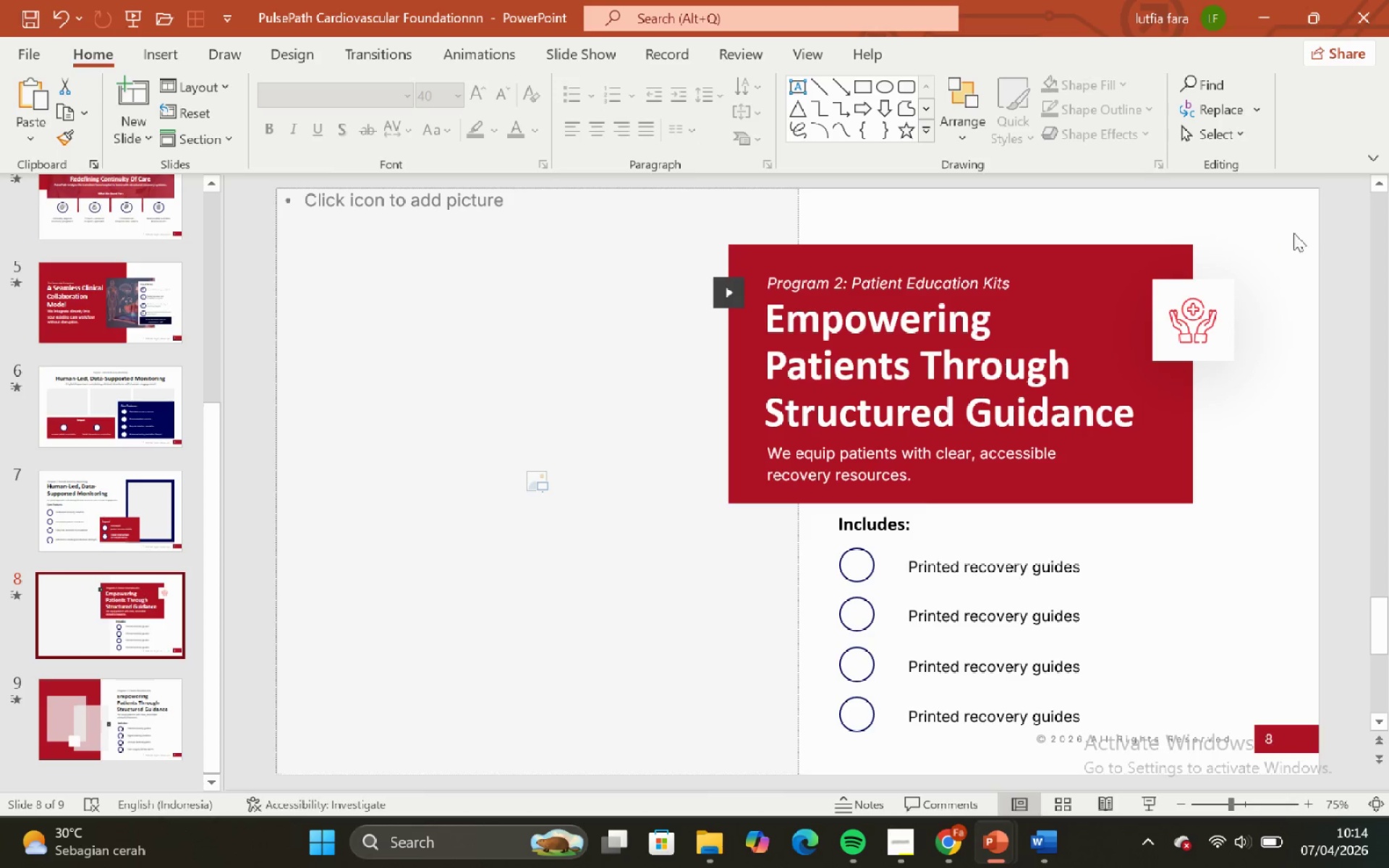 
left_click_drag(start_coordinate=[1323, 199], to_coordinate=[598, 548])
 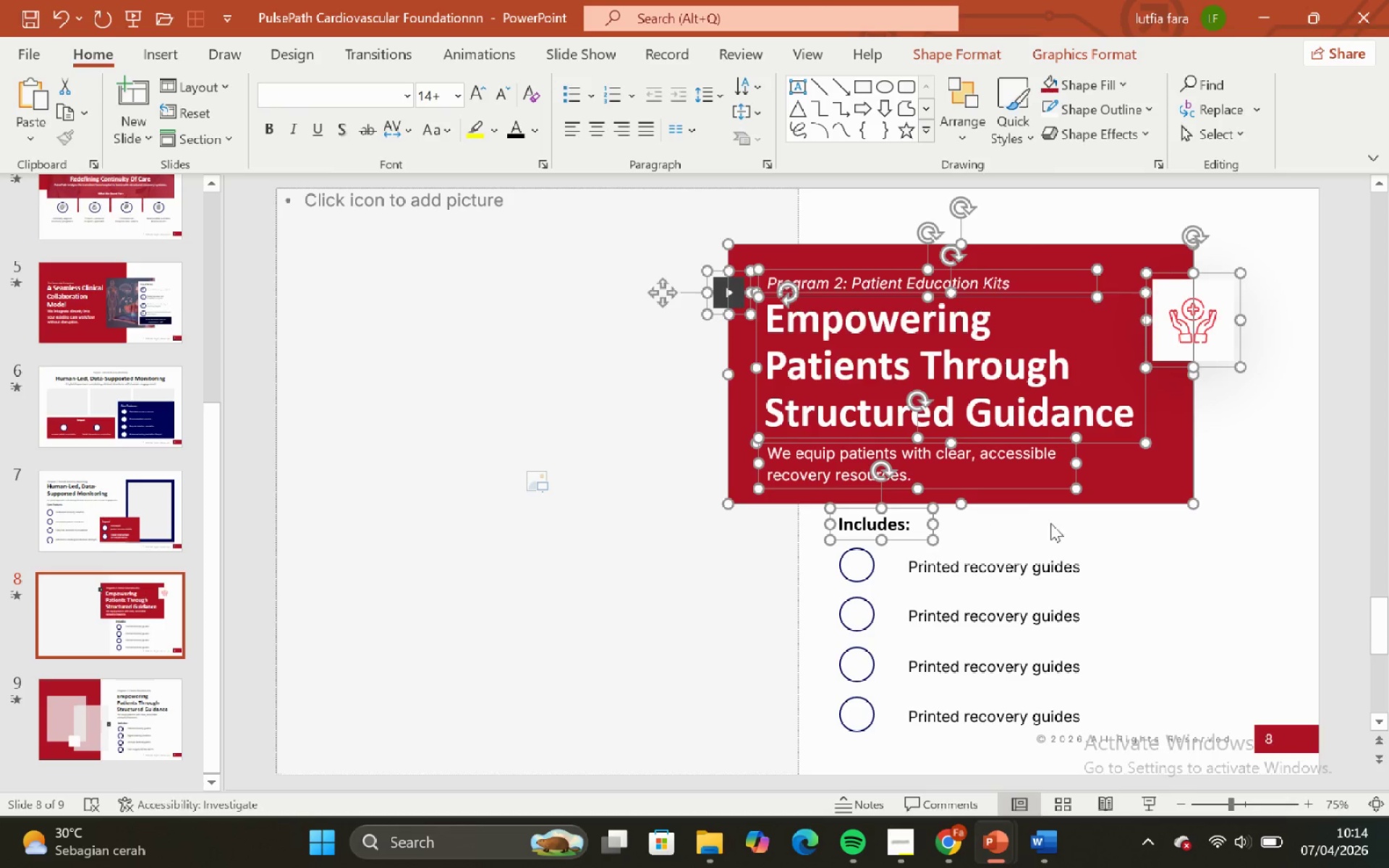 
left_click([1267, 507])
 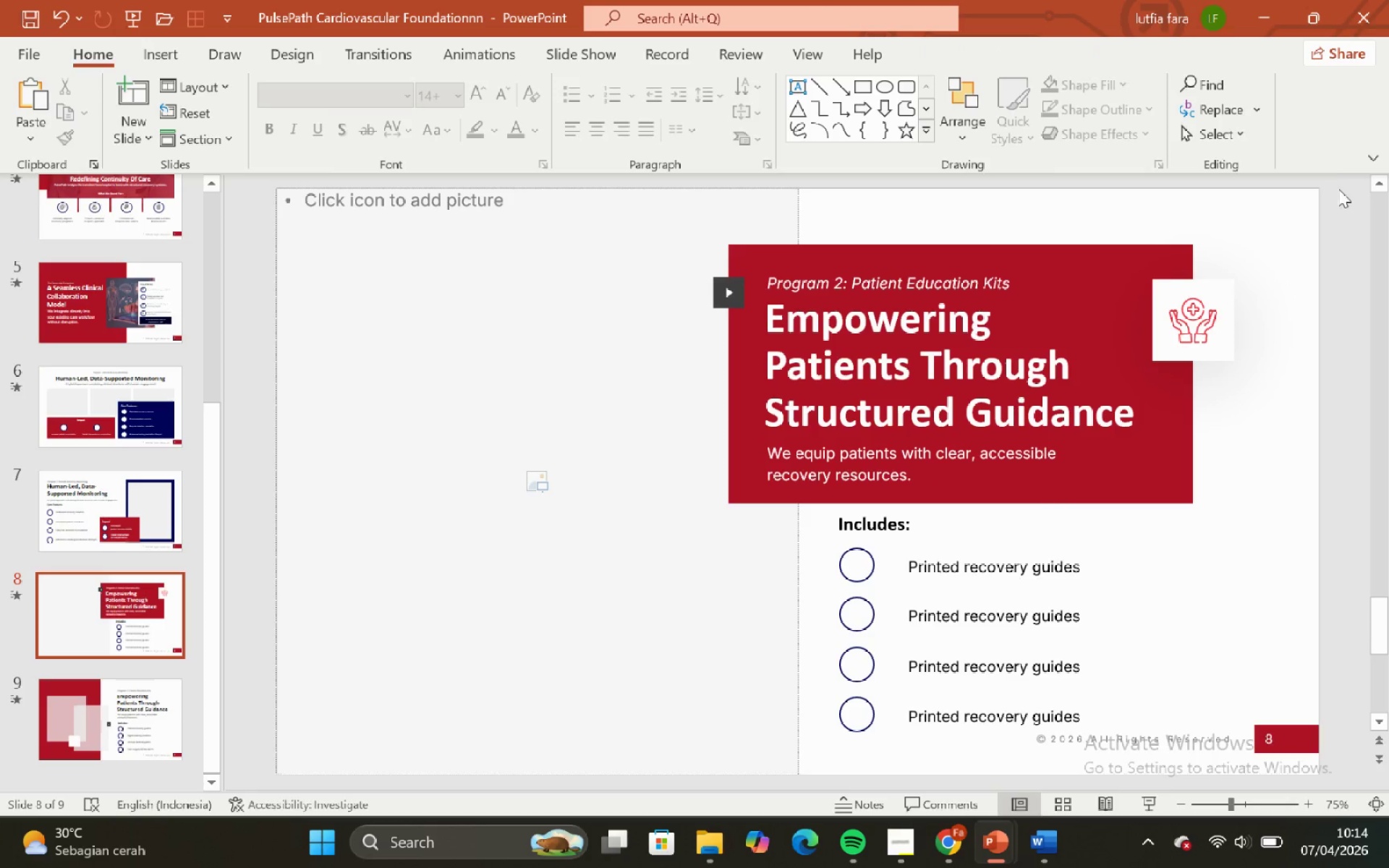 
left_click_drag(start_coordinate=[1338, 189], to_coordinate=[685, 774])
 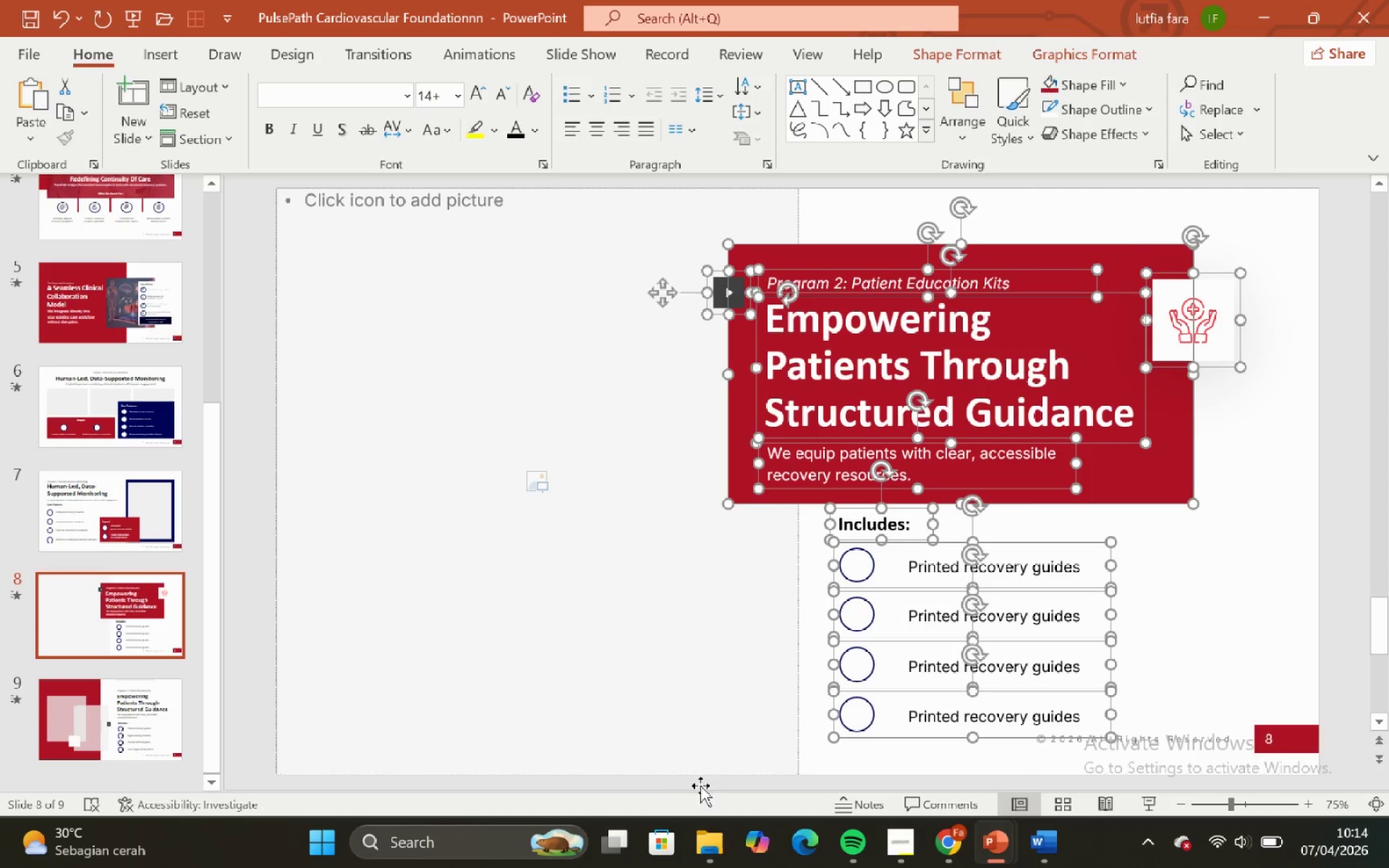 
hold_key(key=ArrowUp, duration=0.55)
 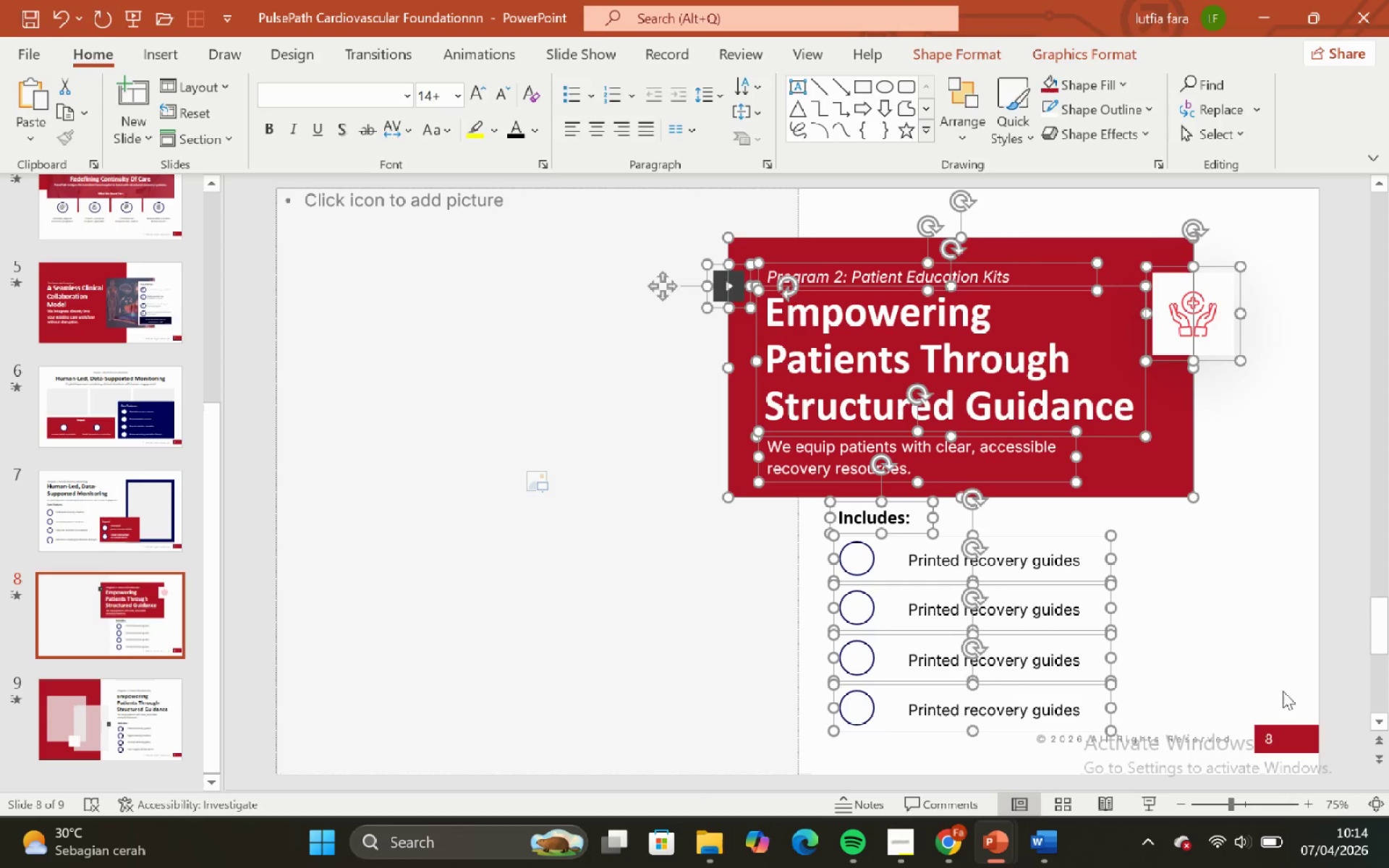 
hold_key(key=ArrowUp, duration=0.8)
 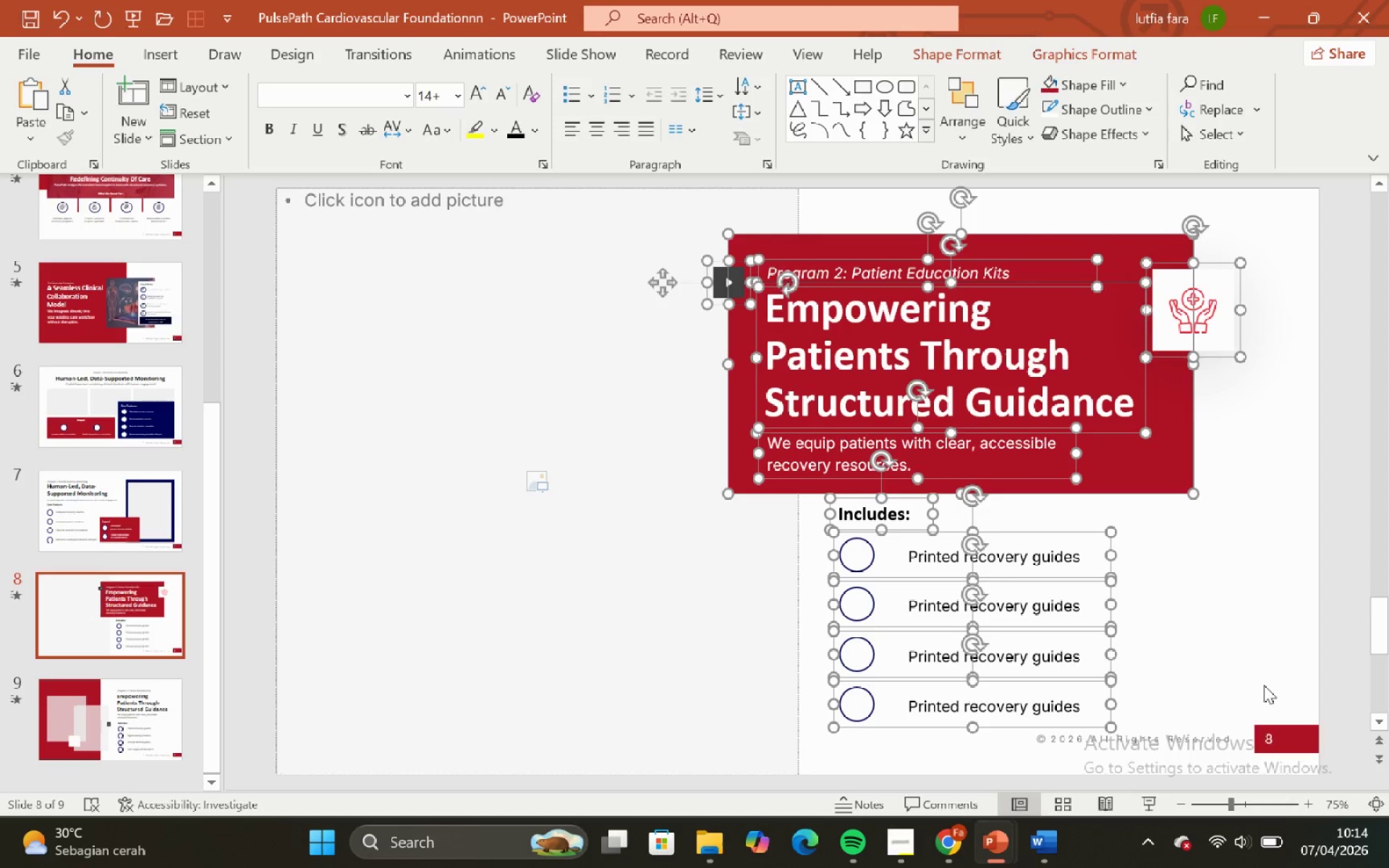 
key(ArrowUp)
 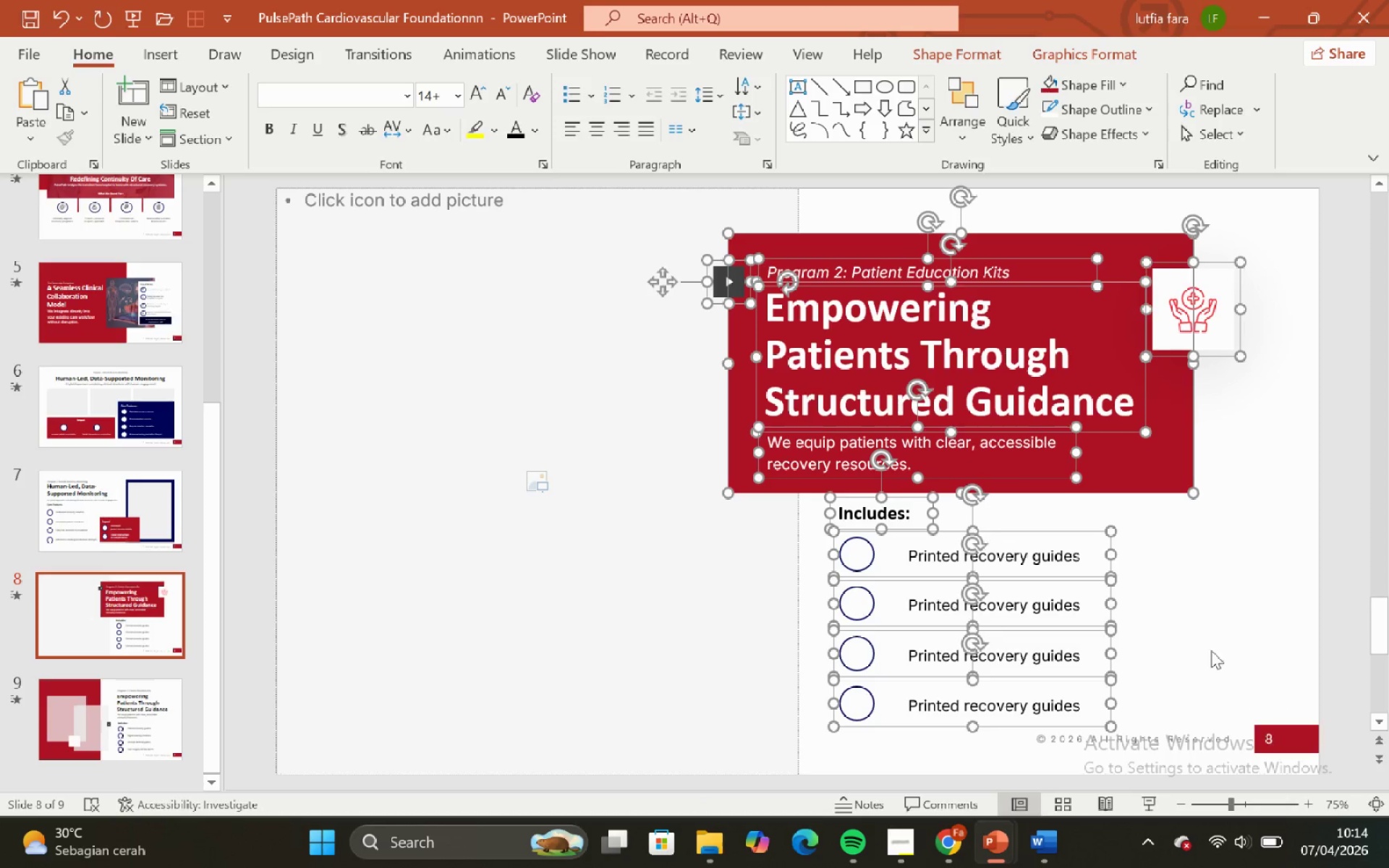 
key(ArrowUp)
 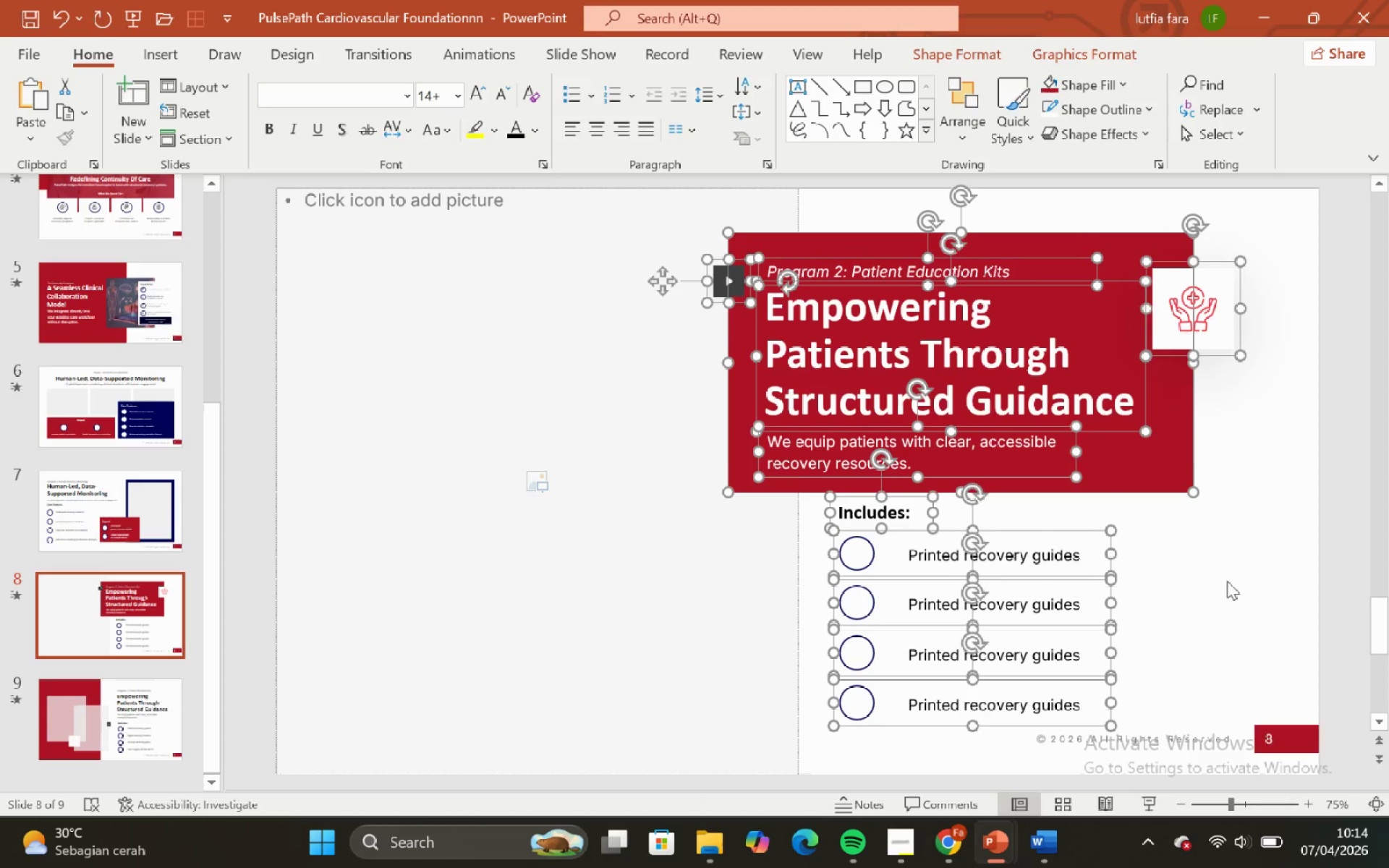 
key(ArrowDown)
 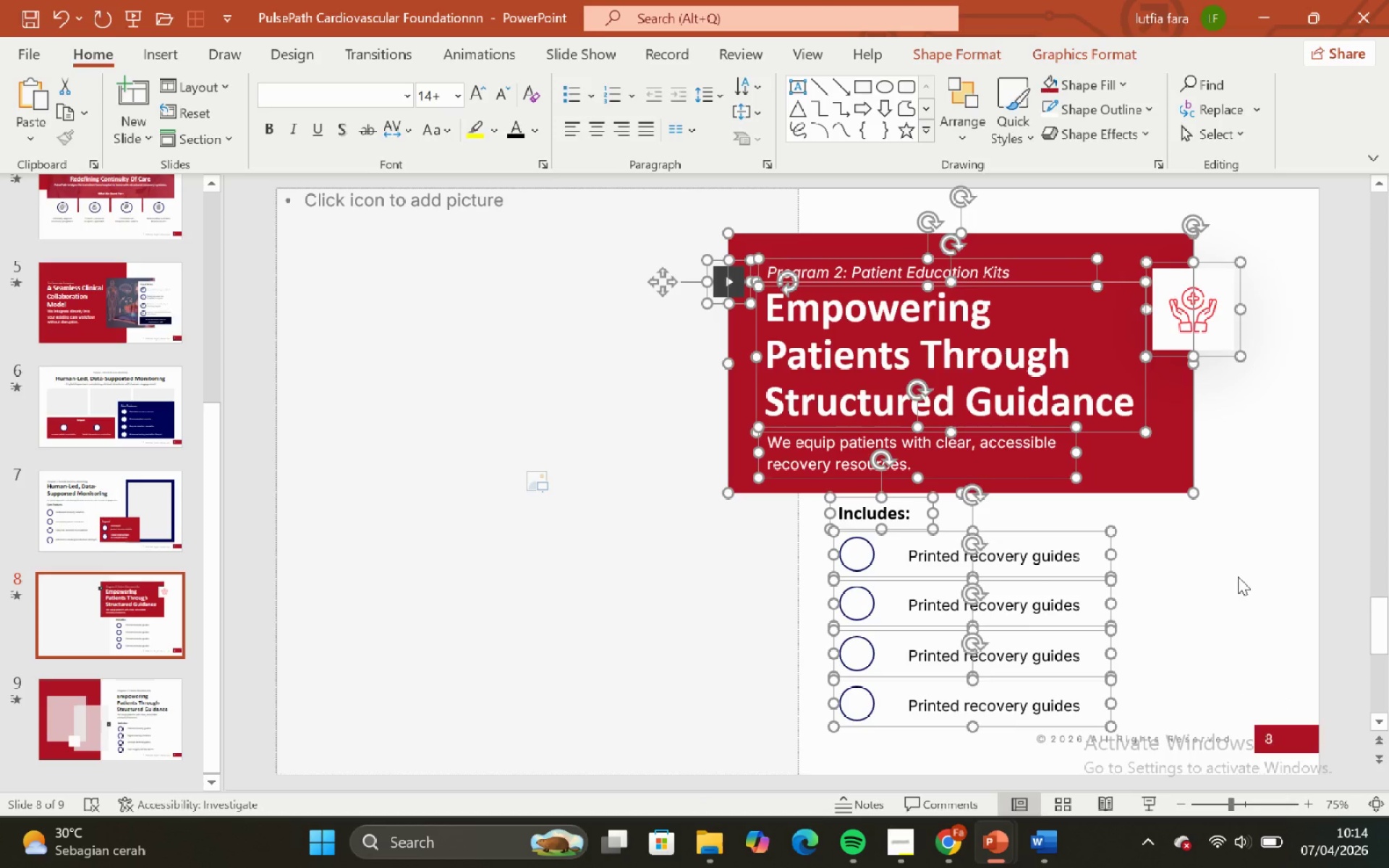 
key(ArrowUp)
 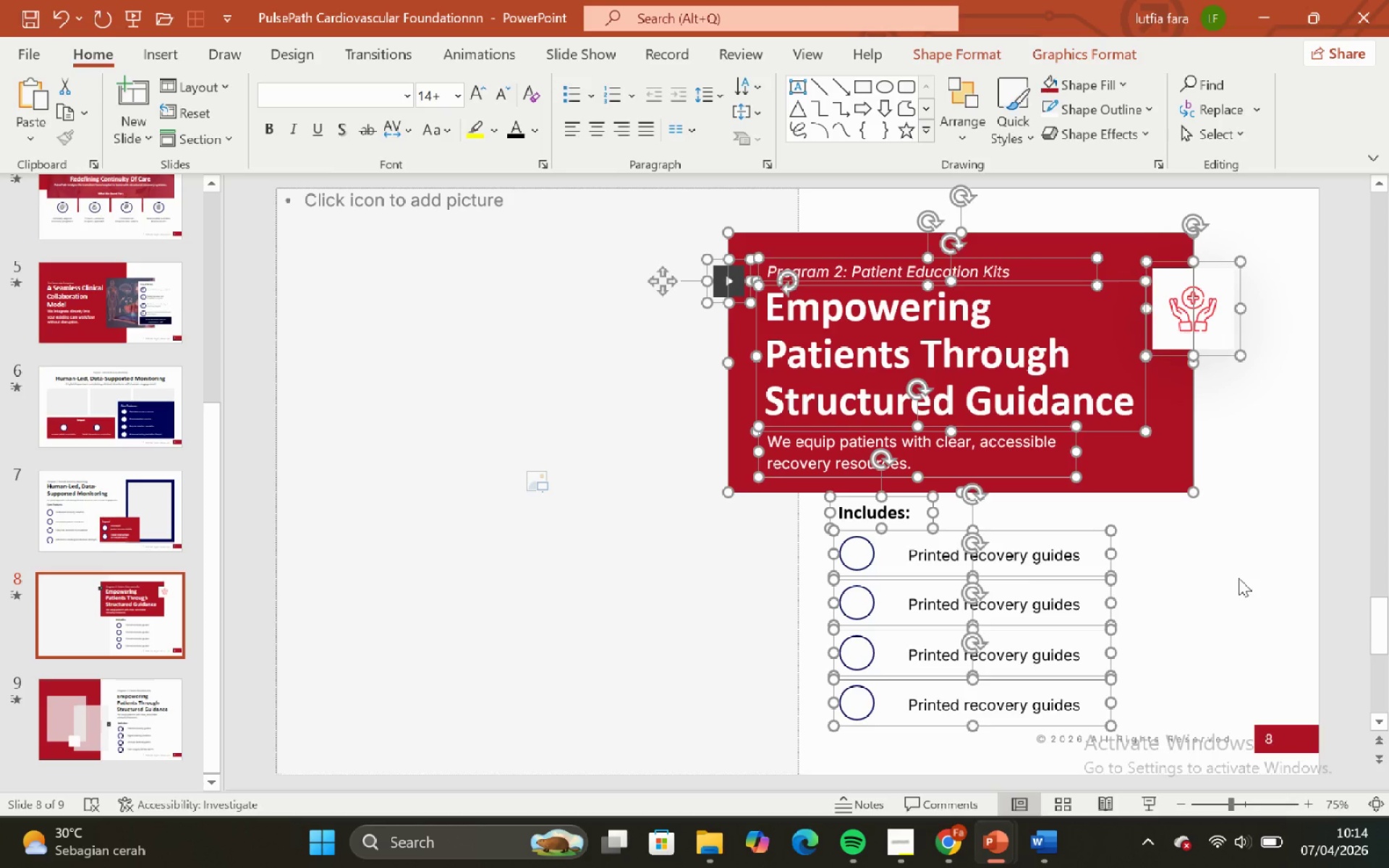 
key(ArrowUp)
 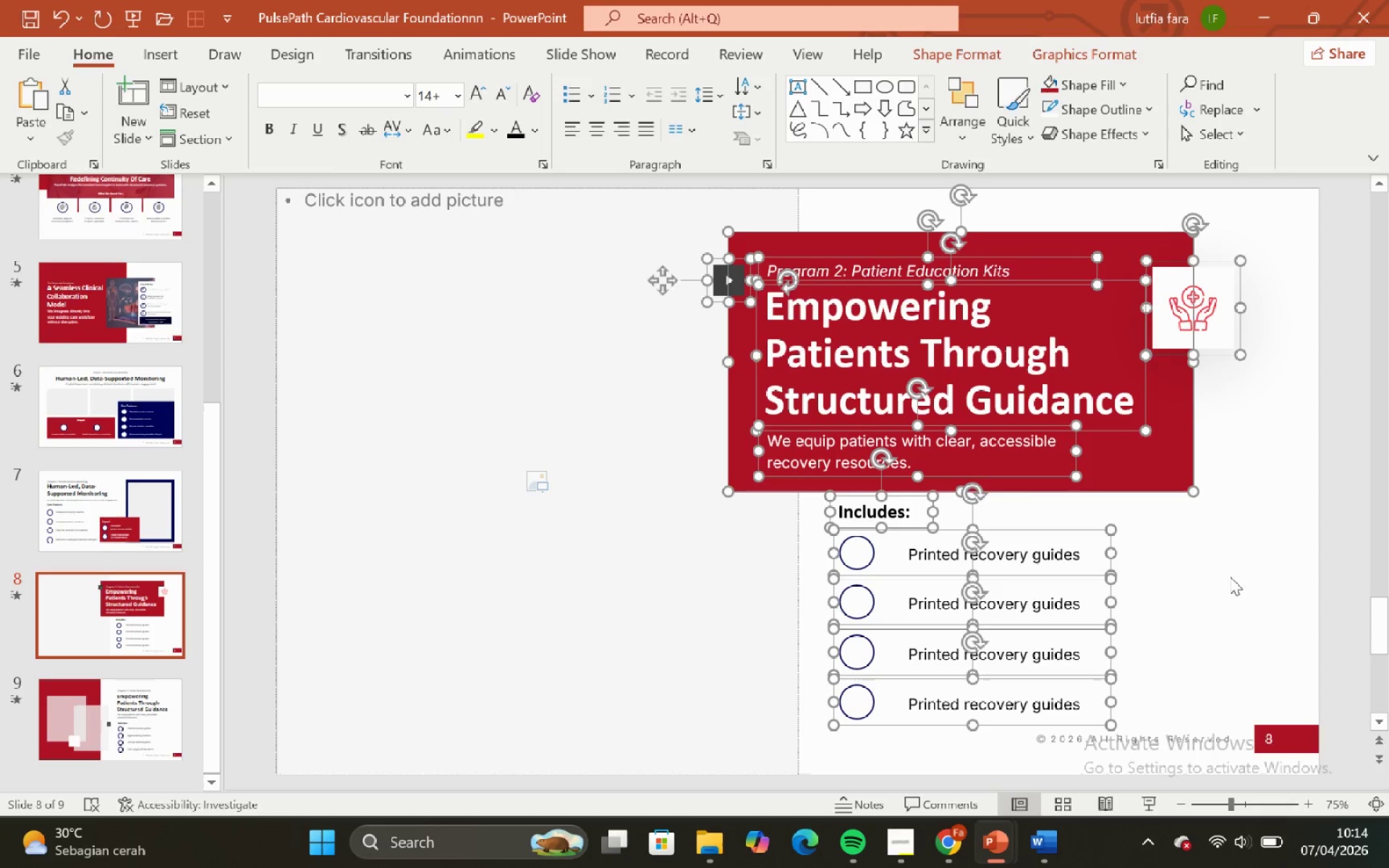 
left_click([1230, 576])
 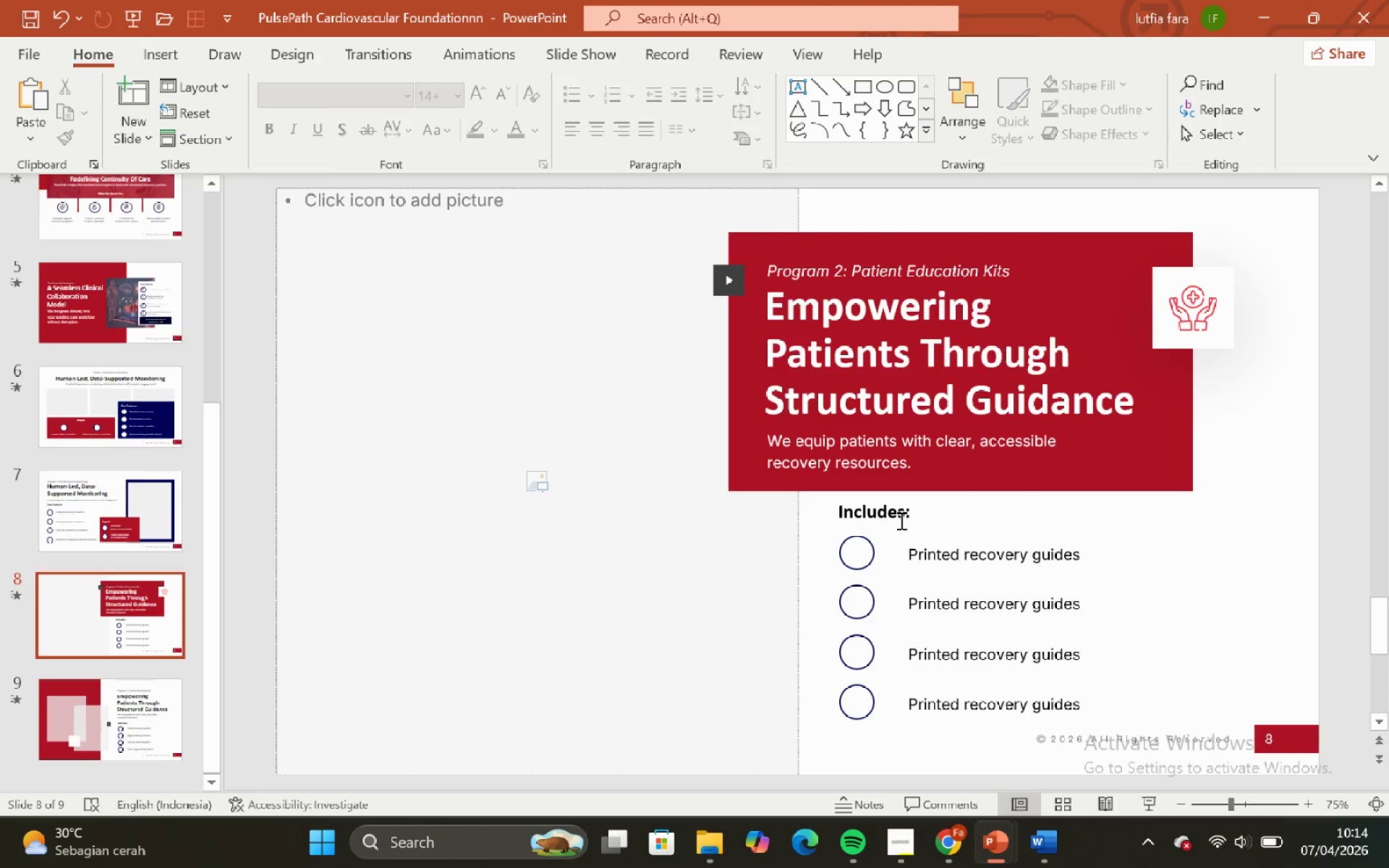 
left_click([900, 520])
 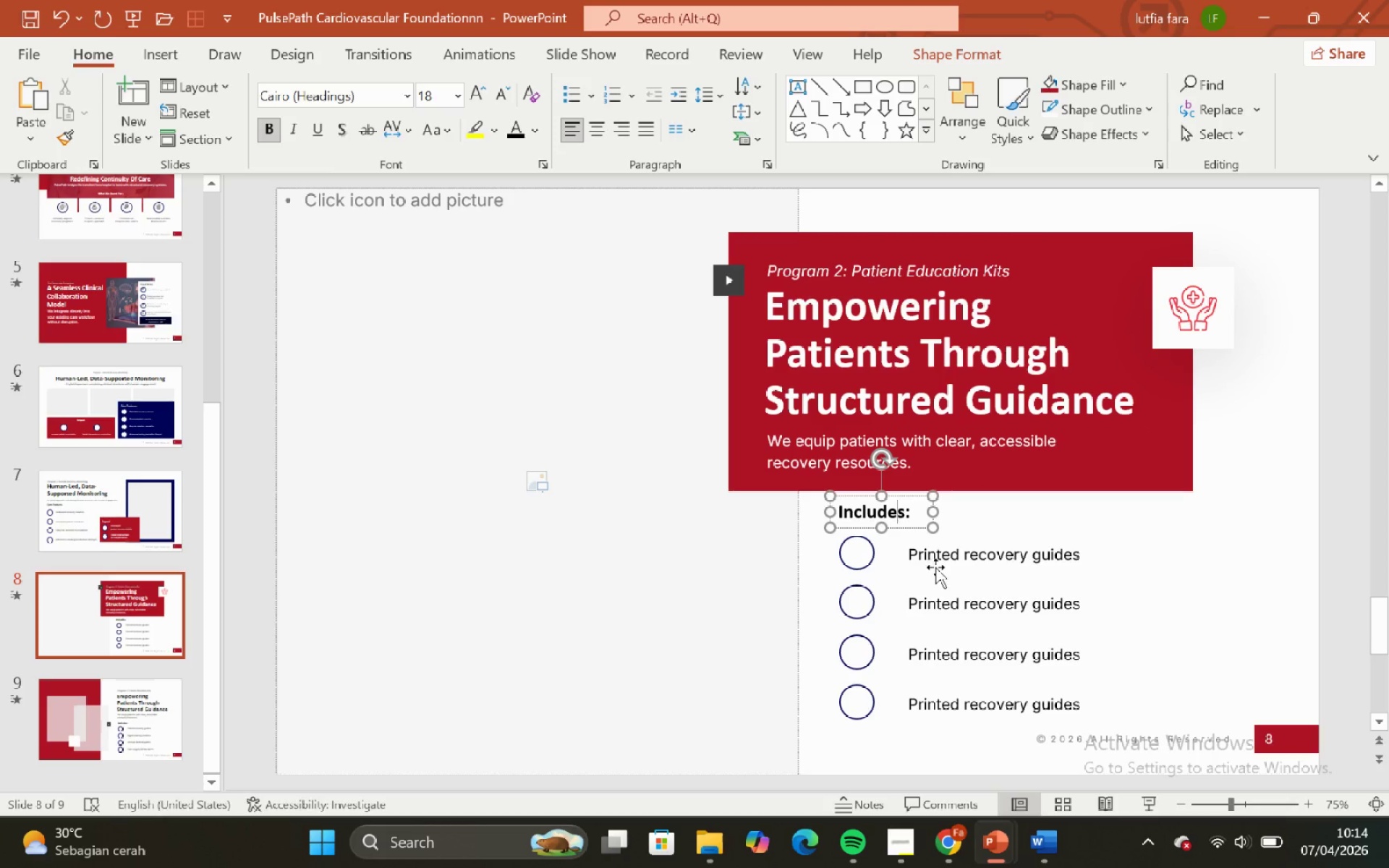 
hold_key(key=ShiftRight, duration=2.55)
left_click([935, 567])
 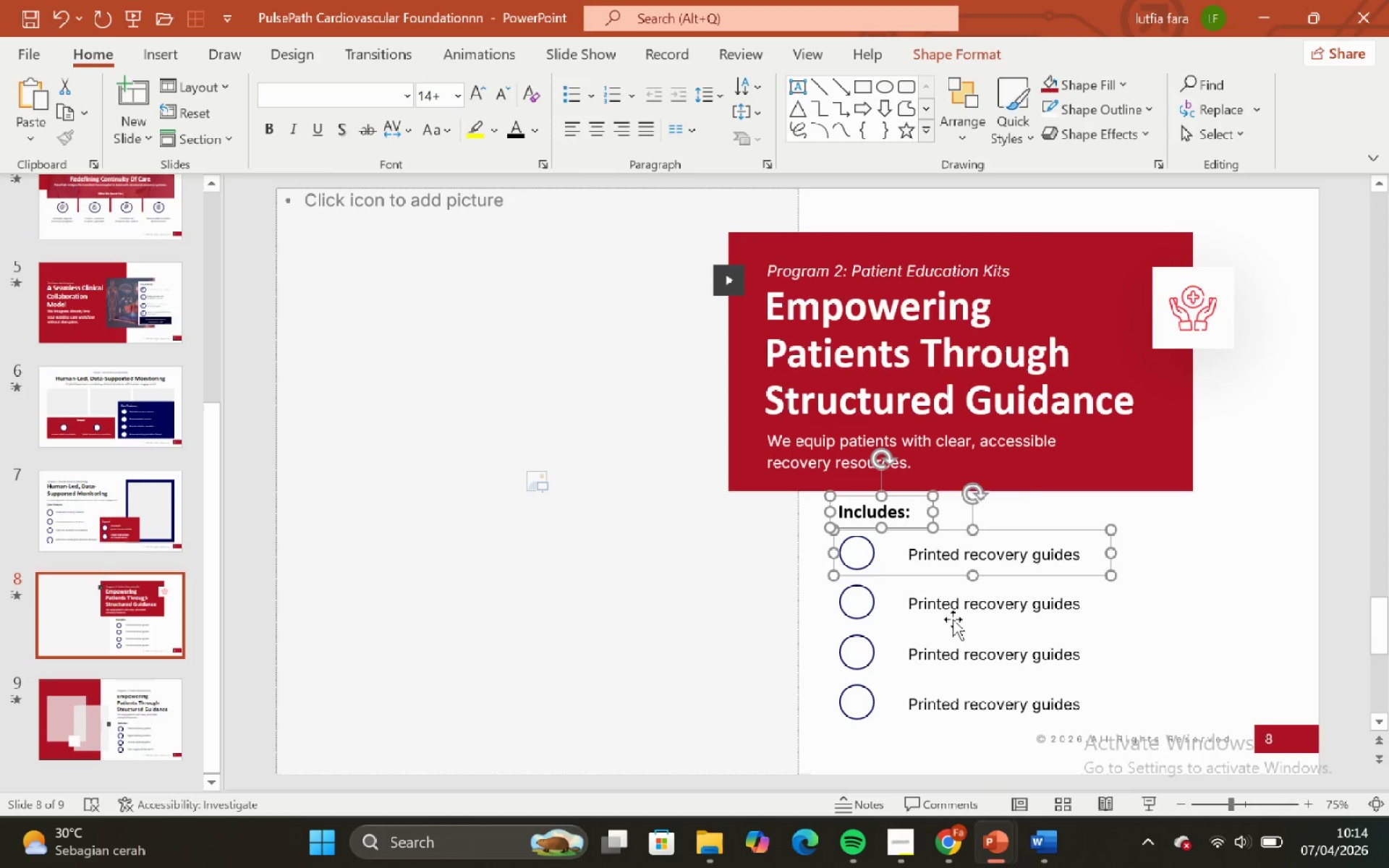 
left_click([953, 619])
 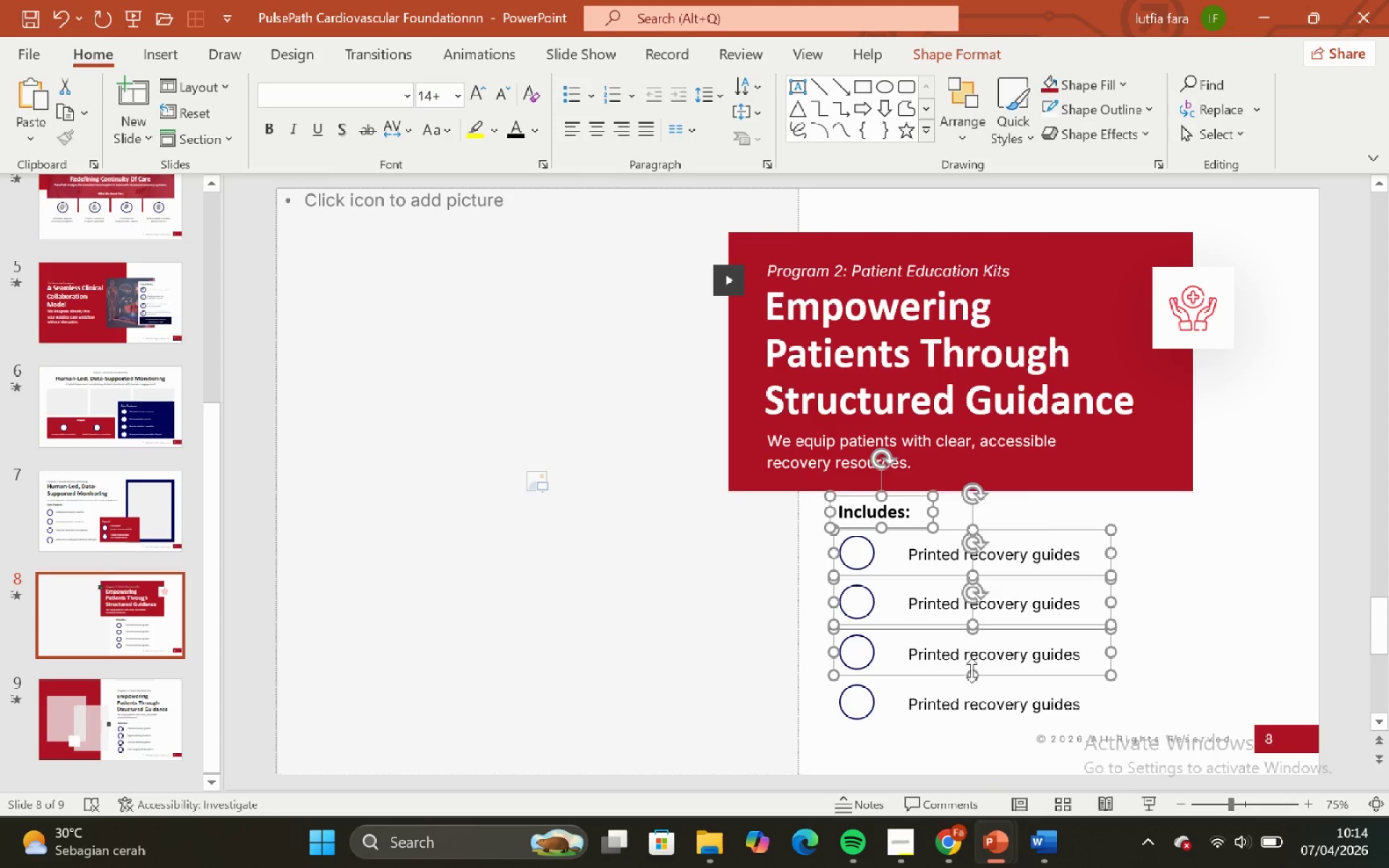 
double_click([985, 703])
 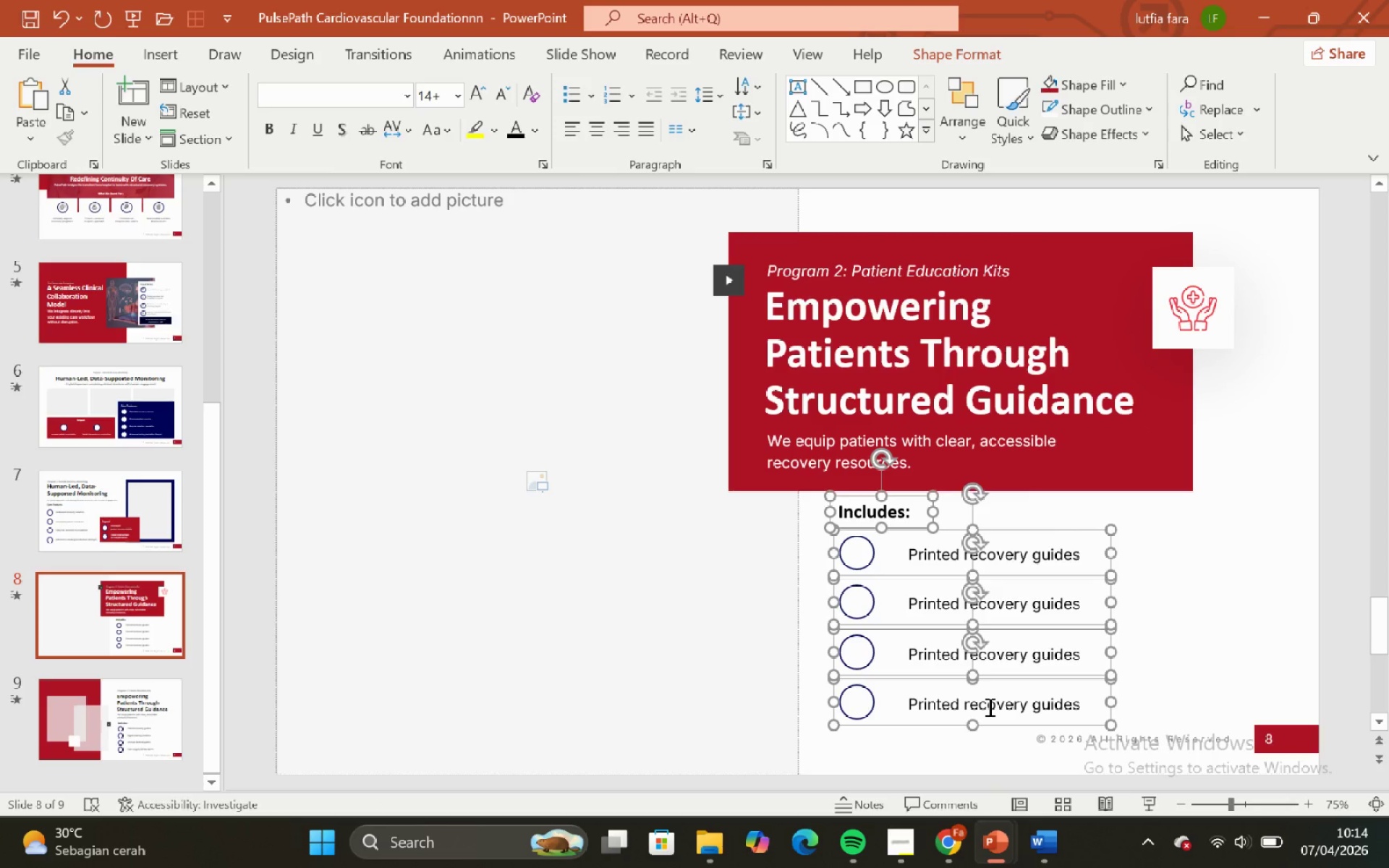 
key(ArrowDown)
 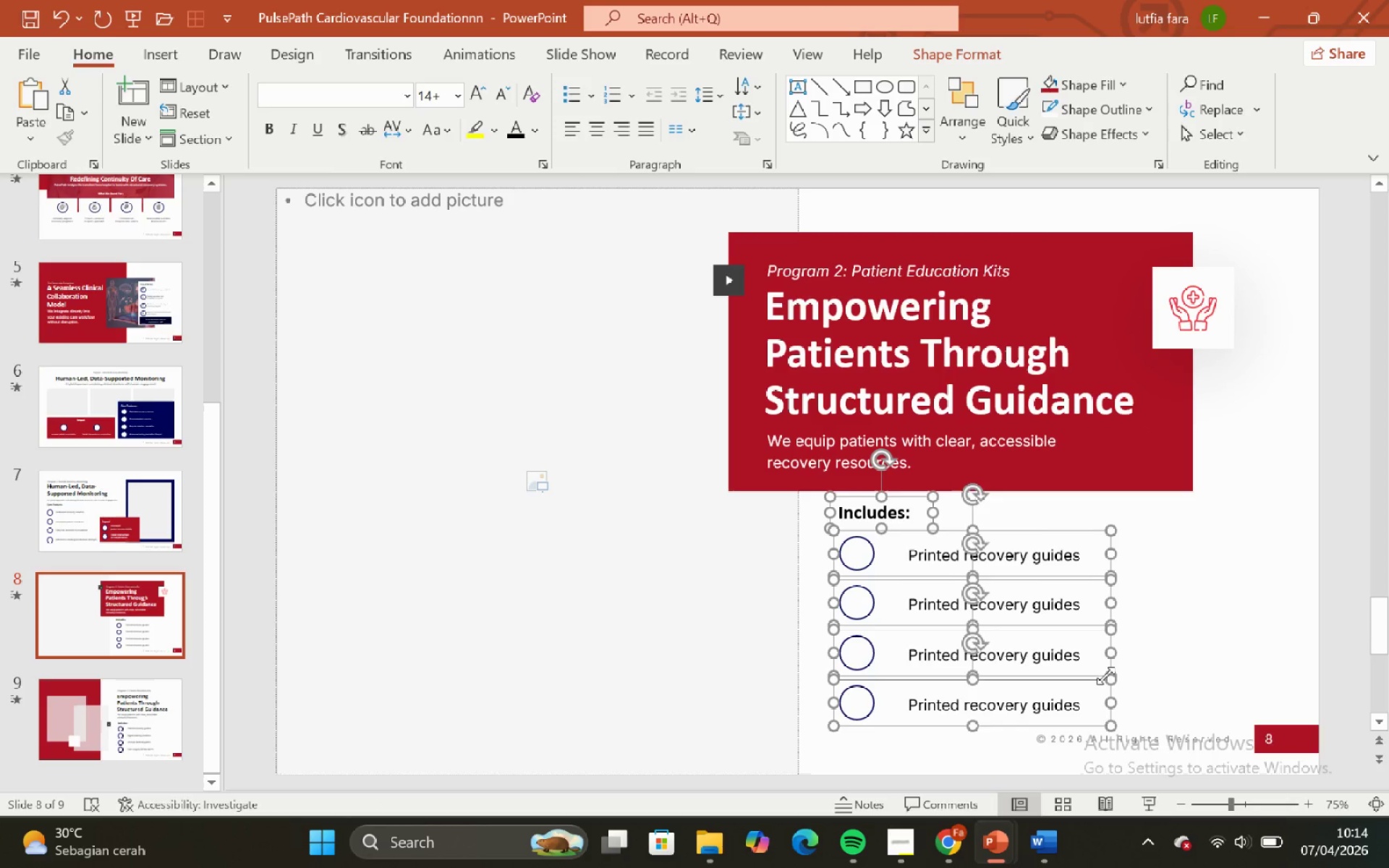 
key(ArrowDown)
 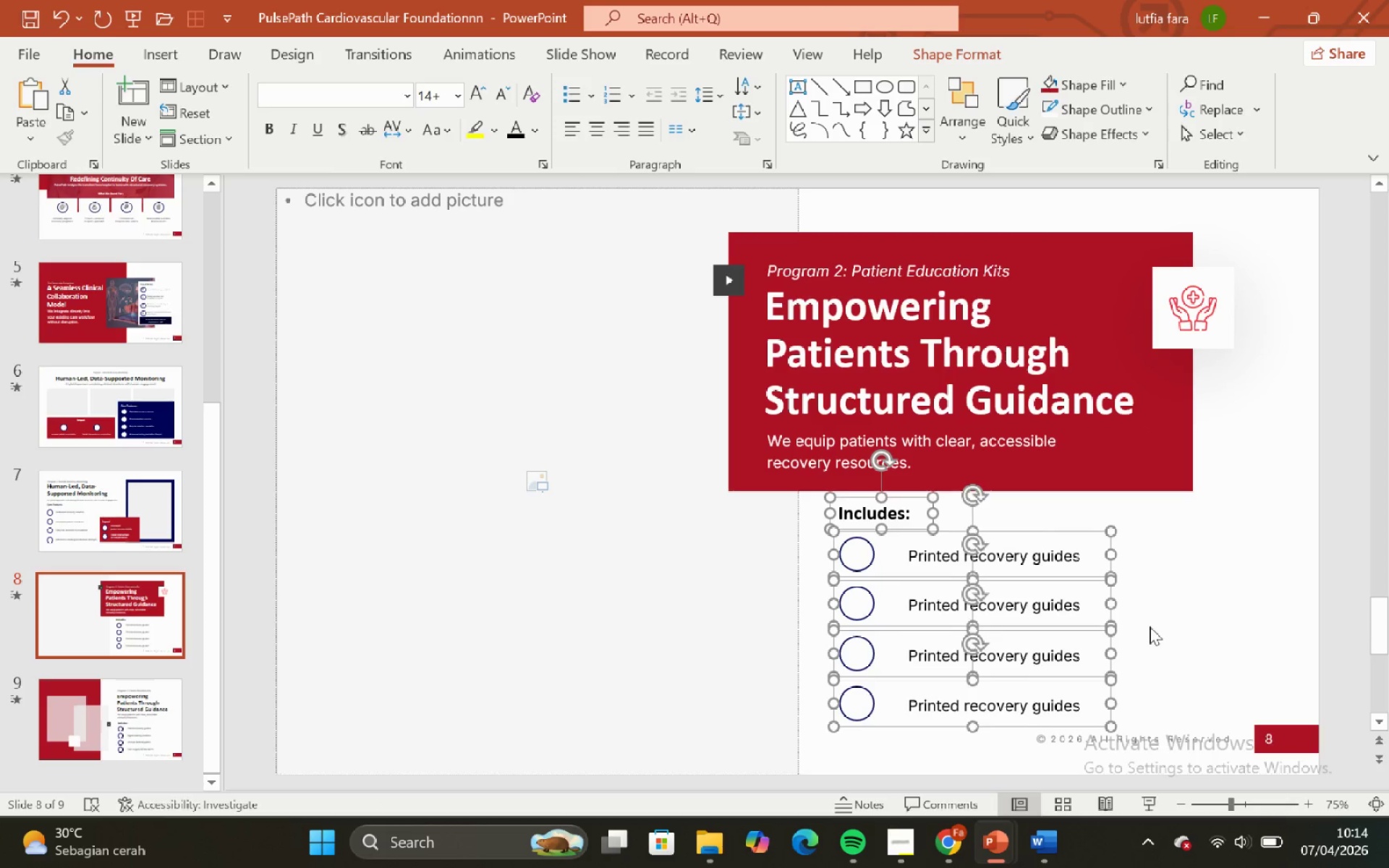 
key(ArrowDown)
 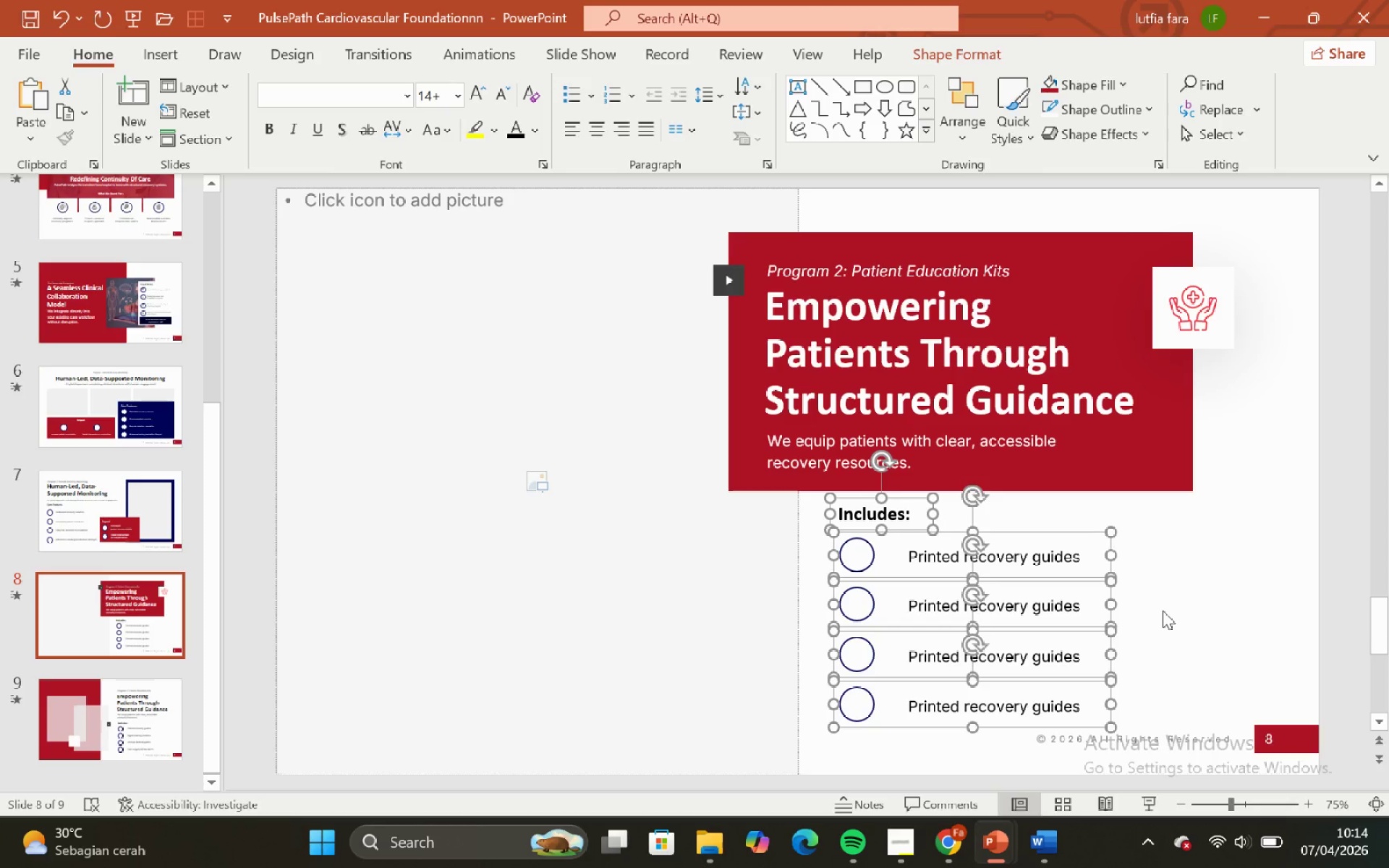 
left_click([1163, 610])
 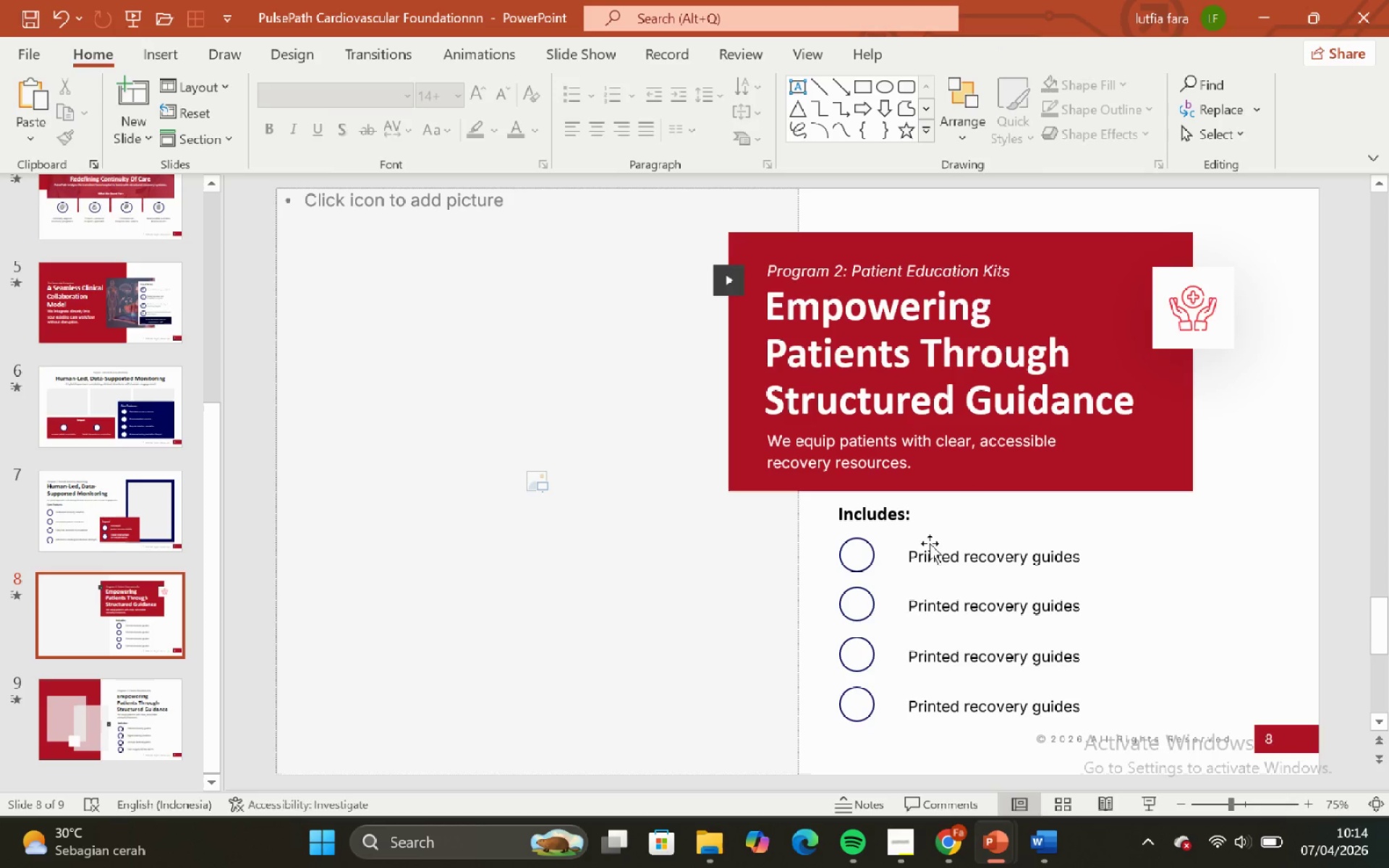 
left_click([934, 558])
 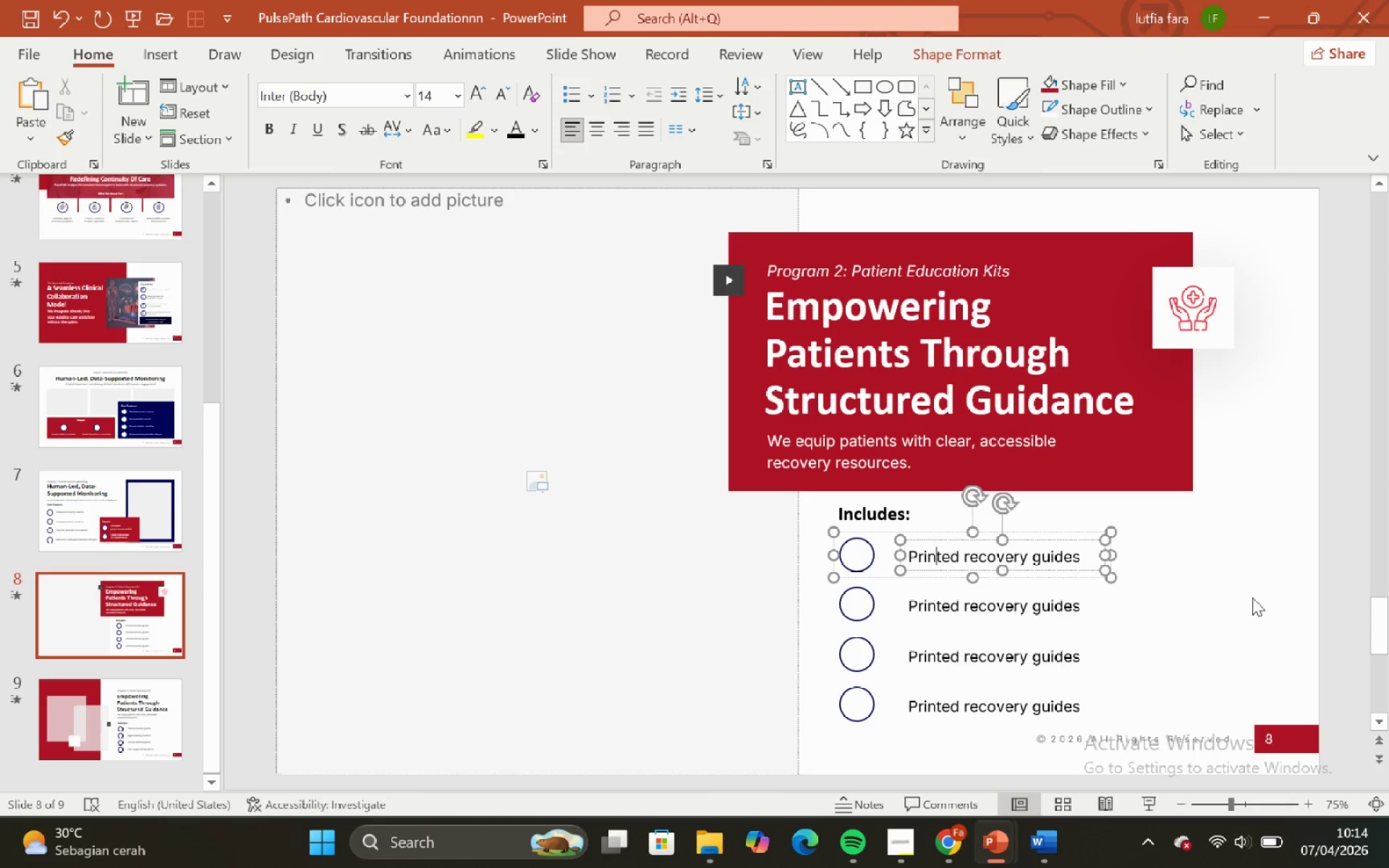 
left_click([1252, 597])
 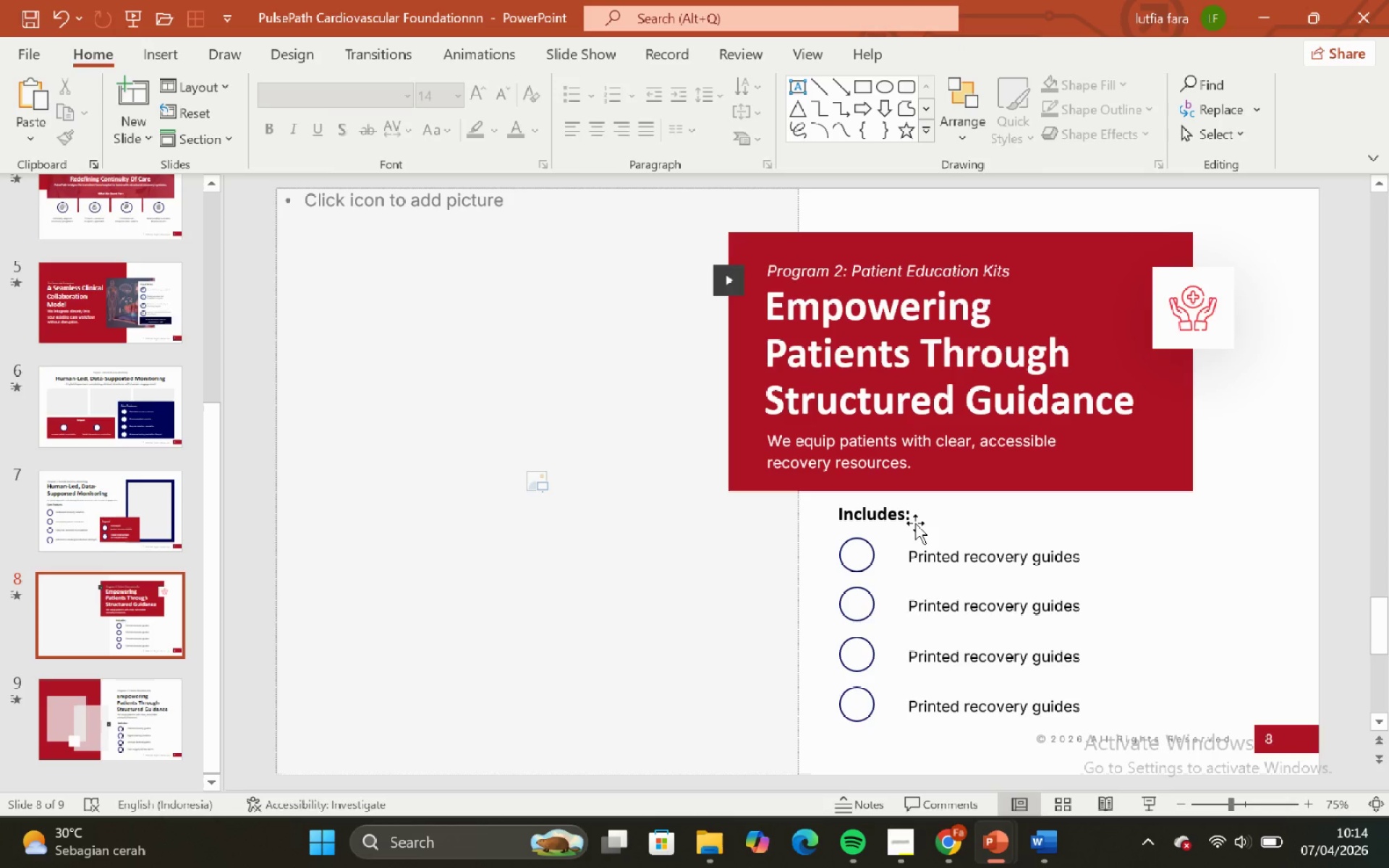 
left_click([915, 523])
 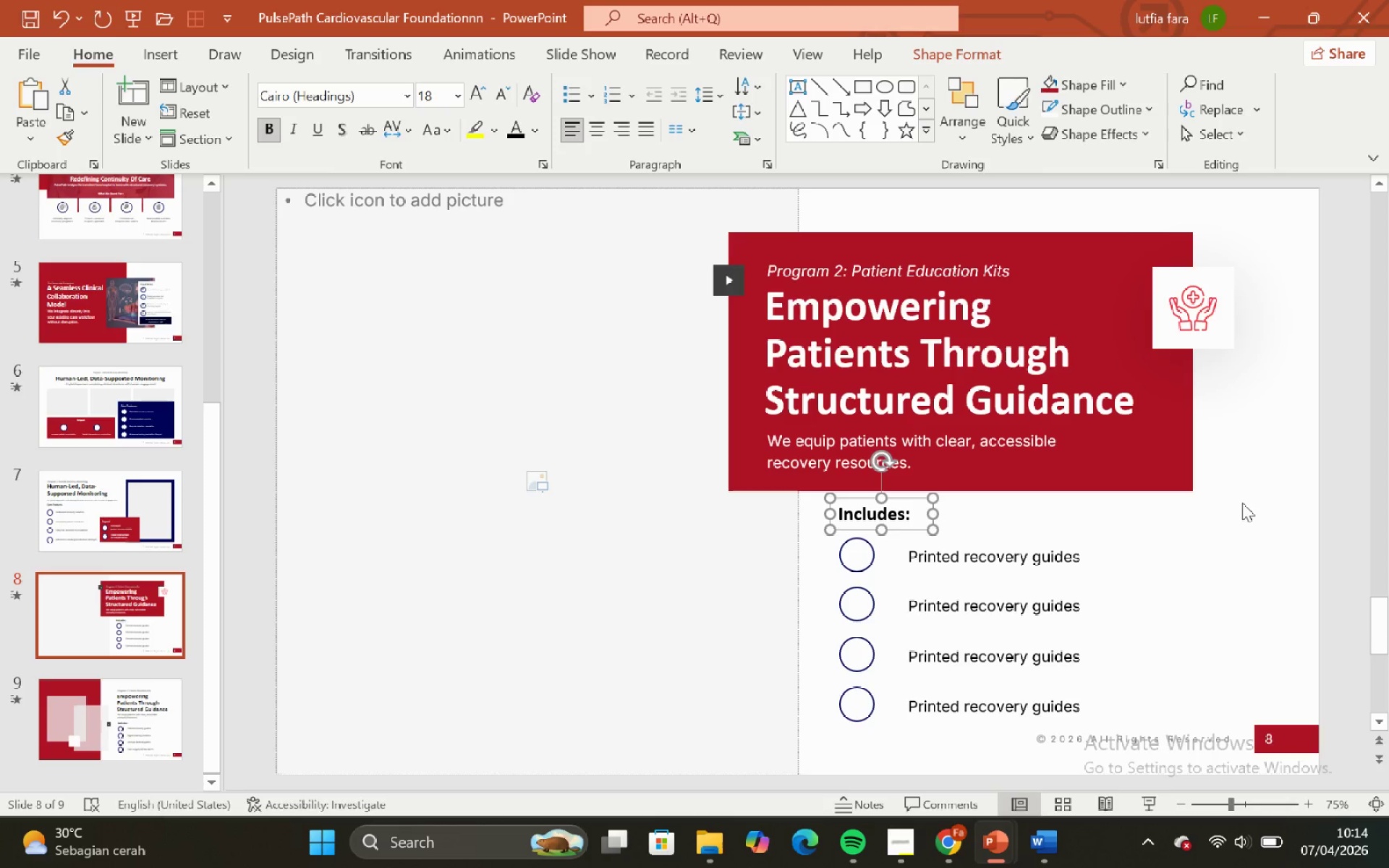 
left_click([1246, 503])
 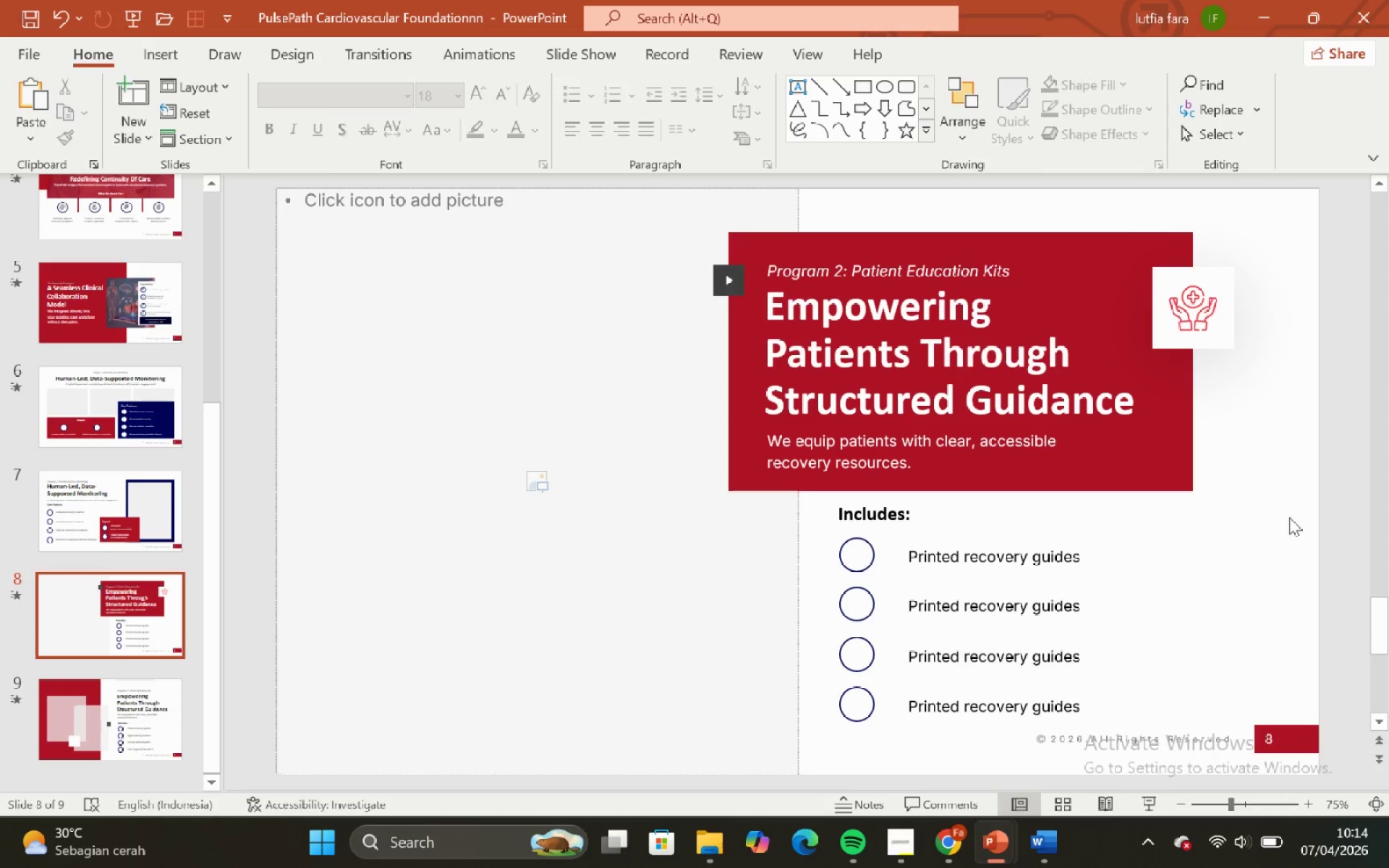 
left_click_drag(start_coordinate=[1289, 517], to_coordinate=[738, 743])
 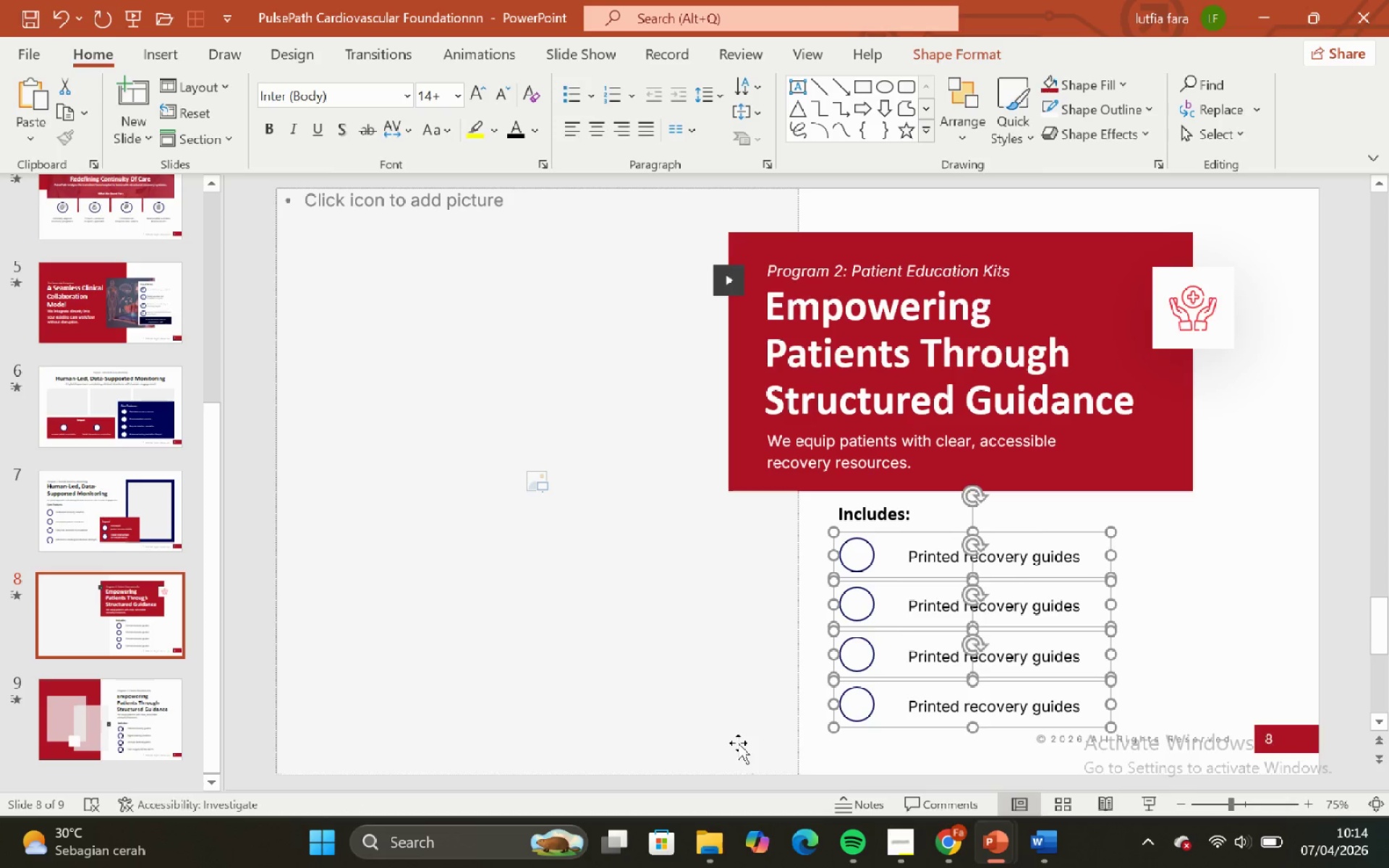 
key(ArrowDown)
 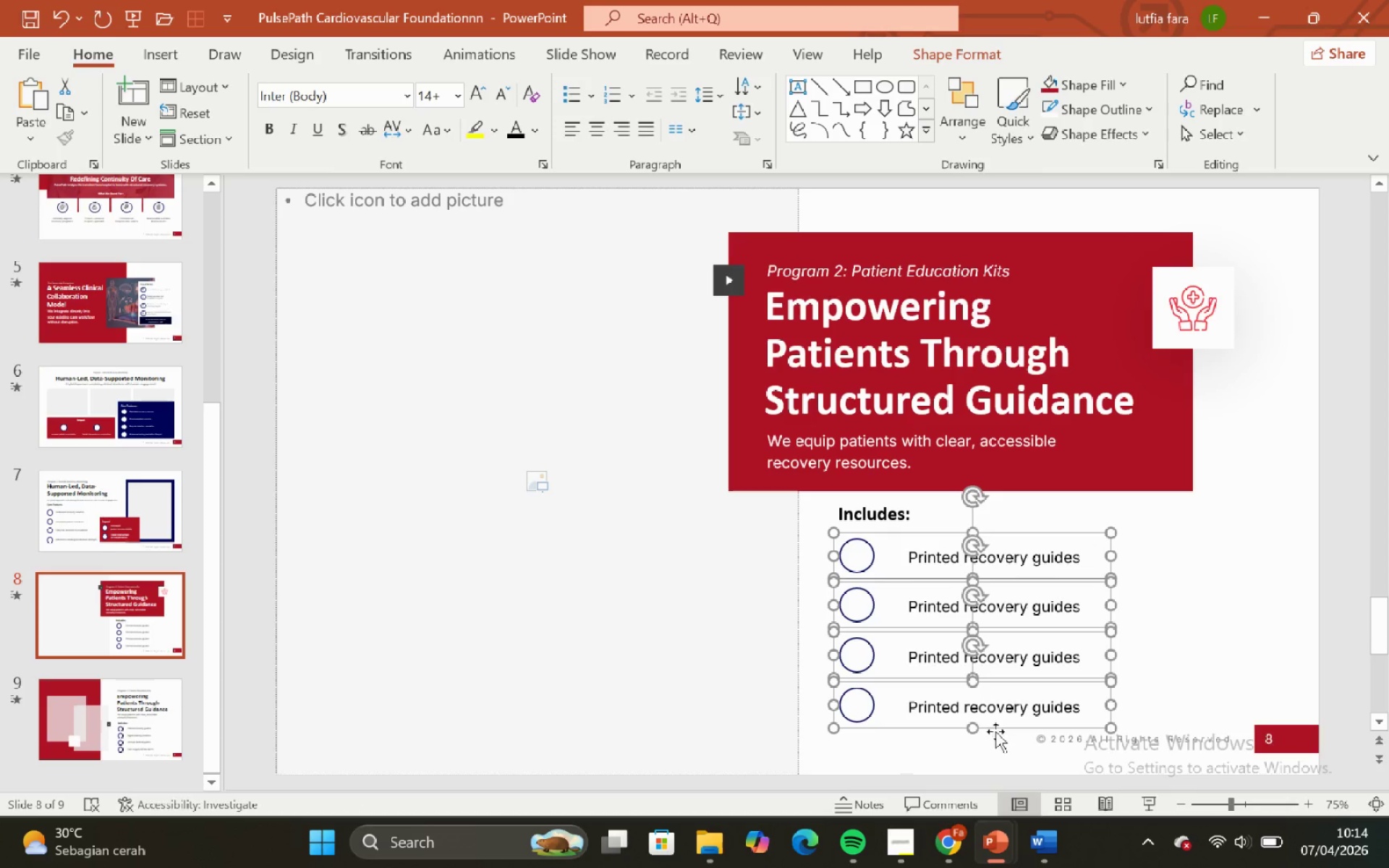 
key(ArrowDown)
 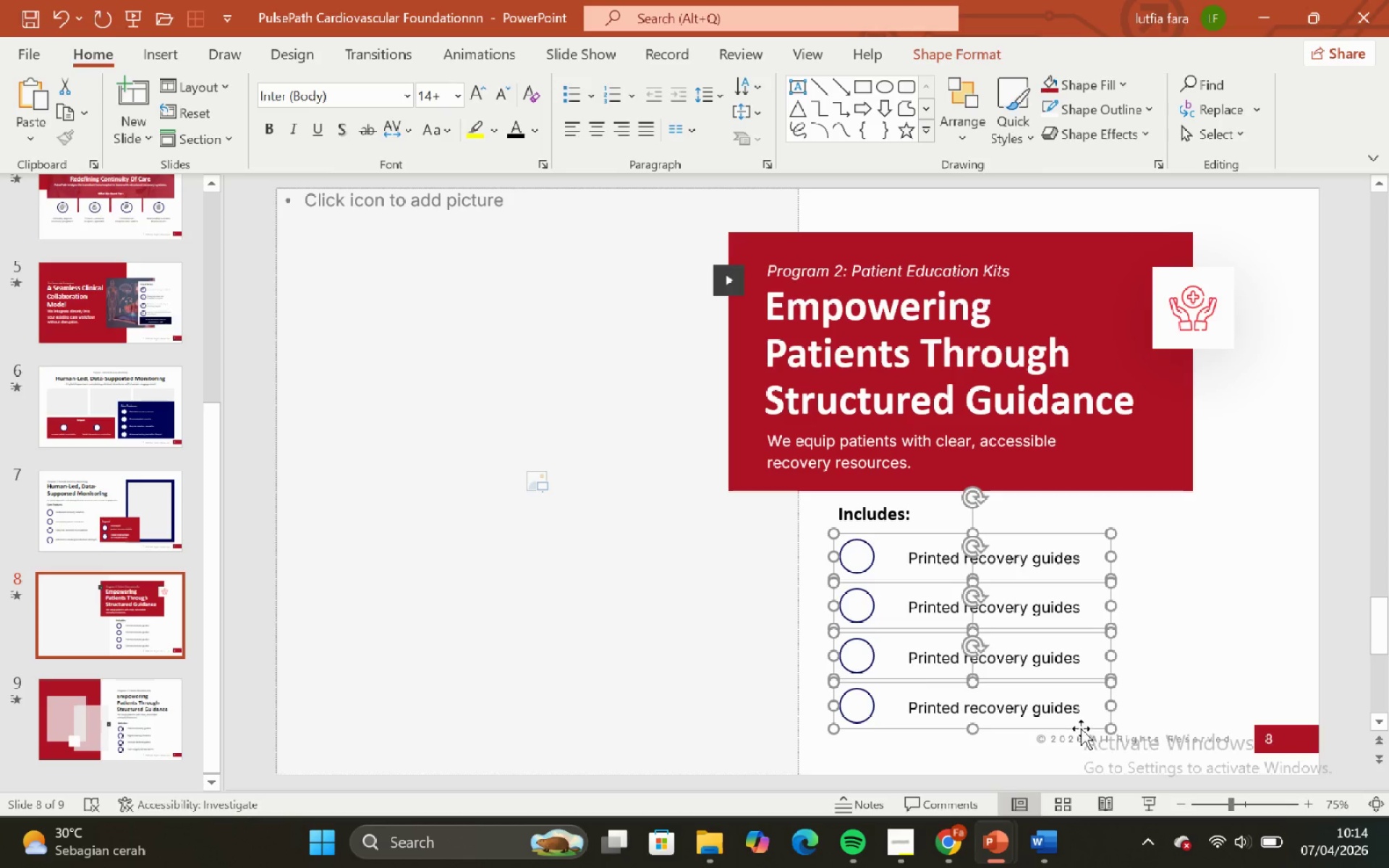 
key(ArrowDown)
 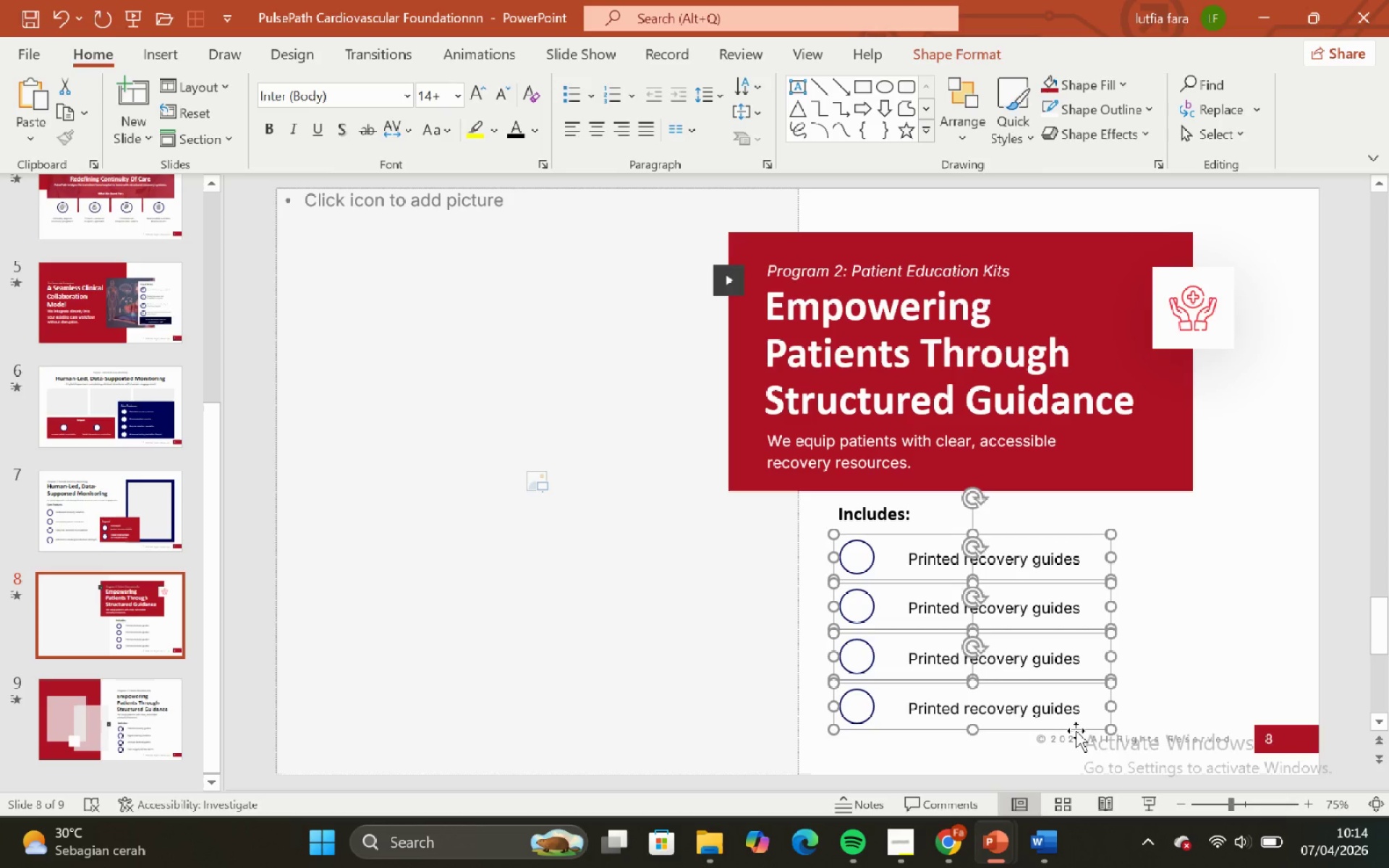 
hold_key(key=ShiftLeft, duration=2.08)
left_click_drag(start_coordinate=[1076, 731], to_coordinate=[1328, 725])
 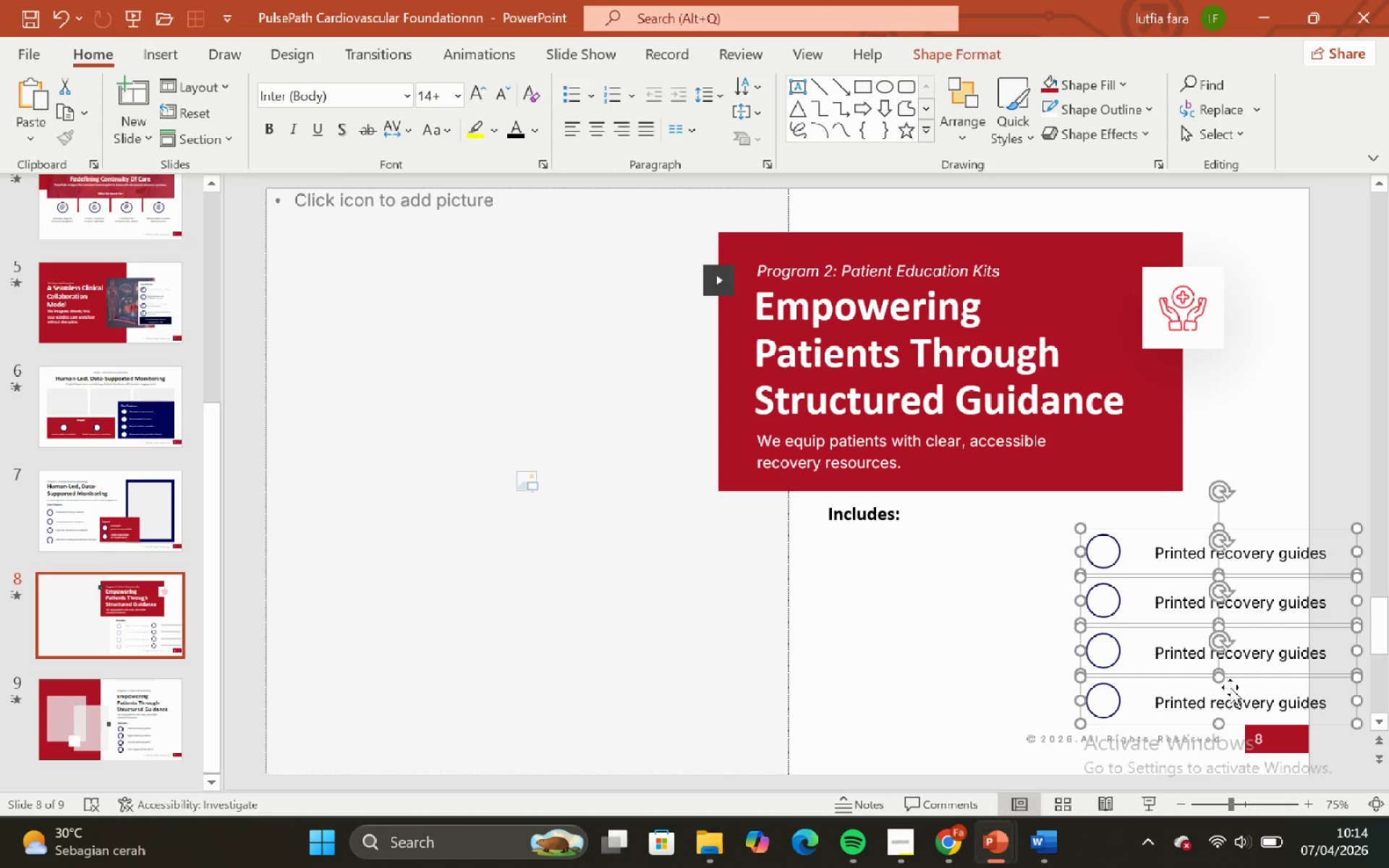 
key(Control+ControlLeft)
 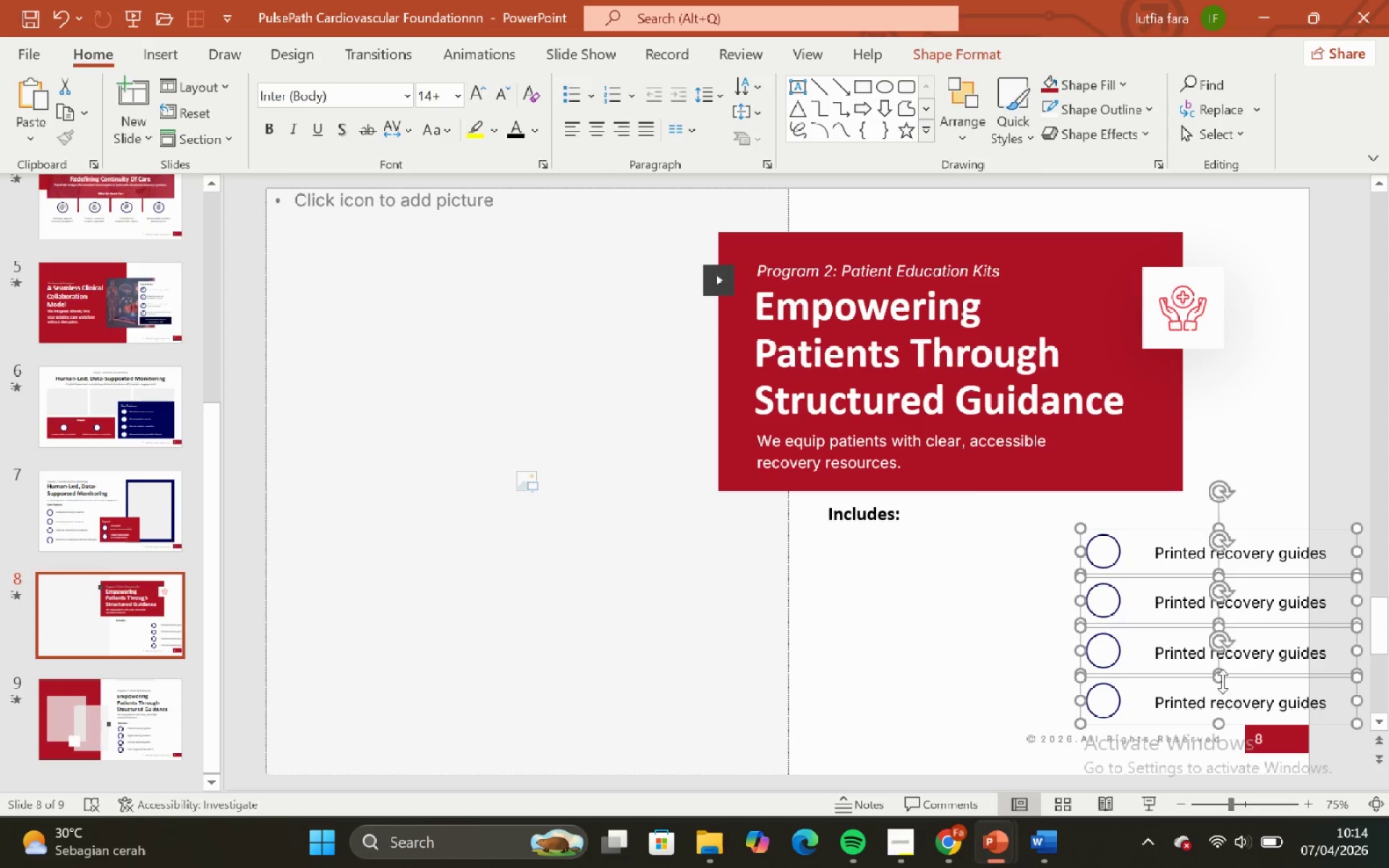 
key(Control+Z)
 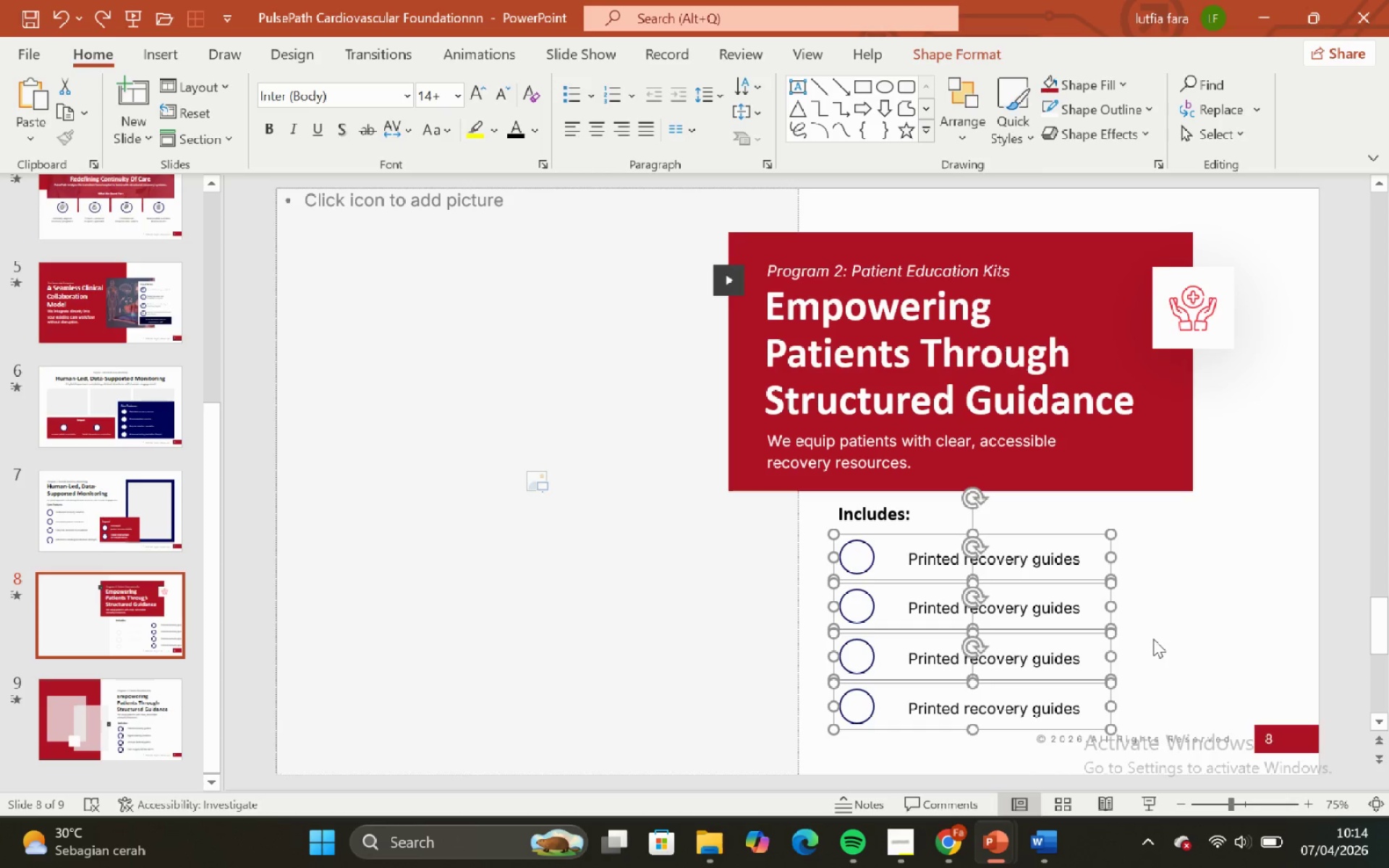 
hold_key(key=ControlLeft, duration=0.84)
hold_key(key=ShiftLeft, duration=0.84)
scroll: coordinate [1152, 638], scroll_direction: down, amount: 2.0
 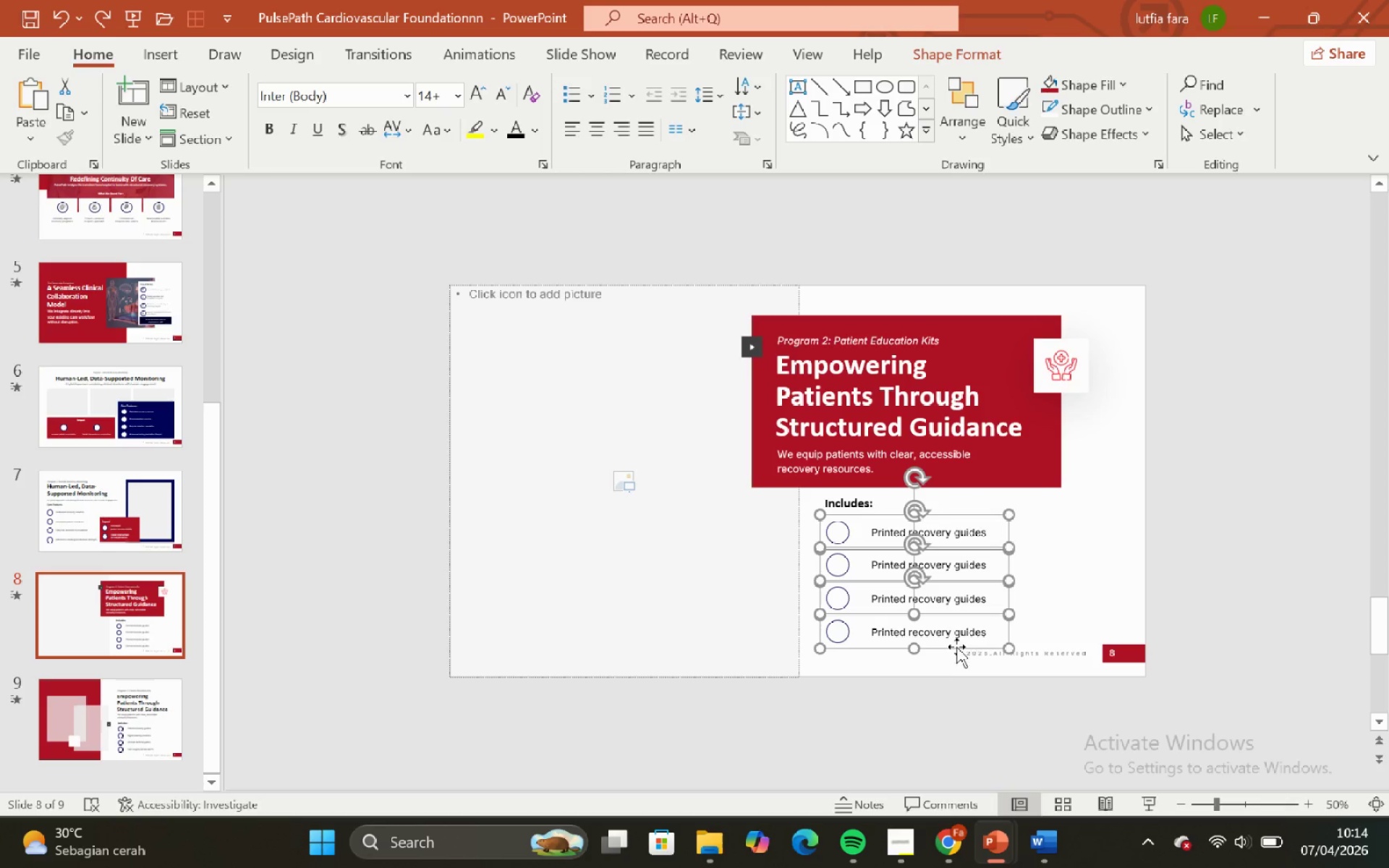 
hold_key(key=ShiftLeft, duration=1.23)
left_click_drag(start_coordinate=[956, 647], to_coordinate=[1234, 642])
 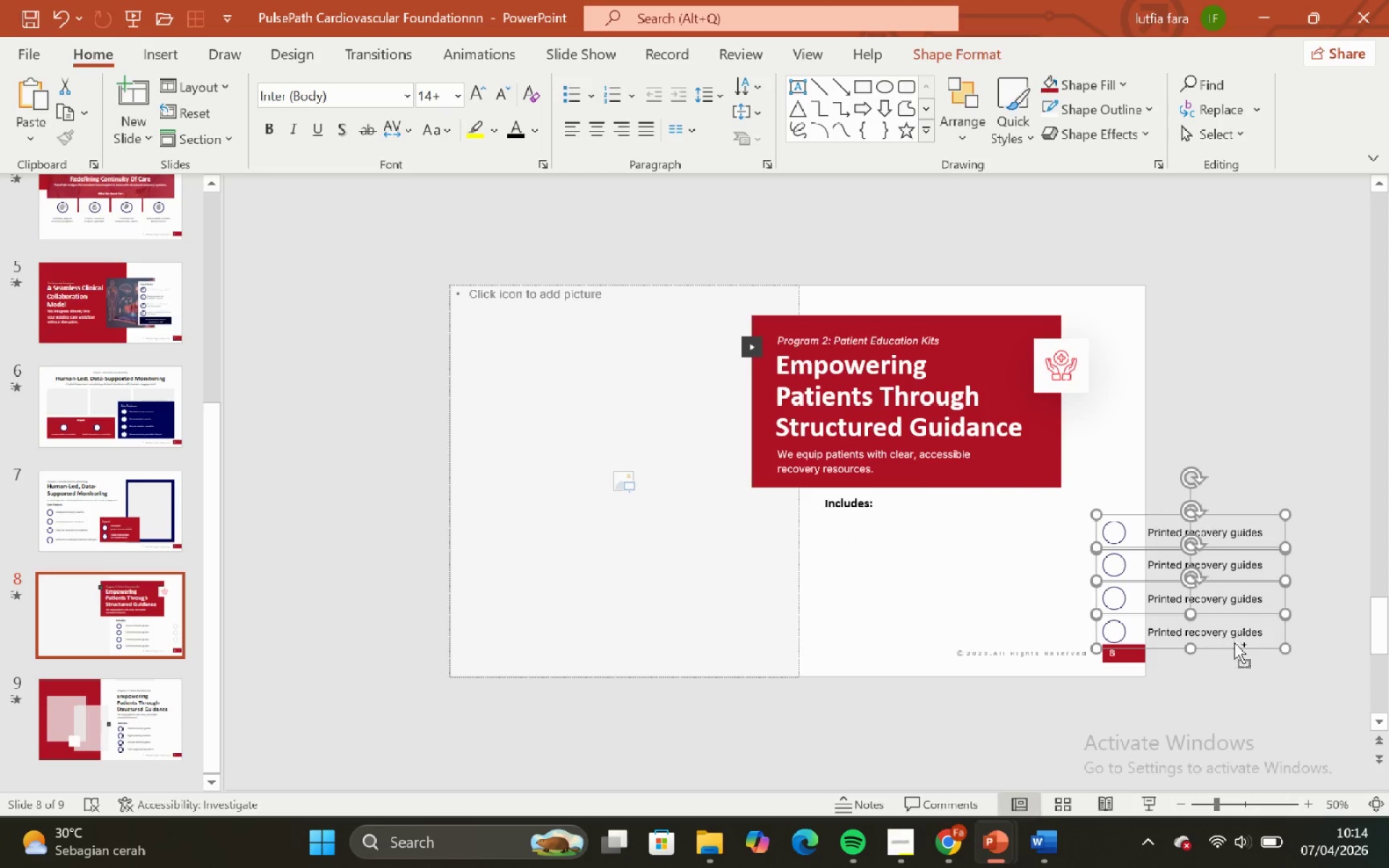 
key(Control+ControlLeft)
 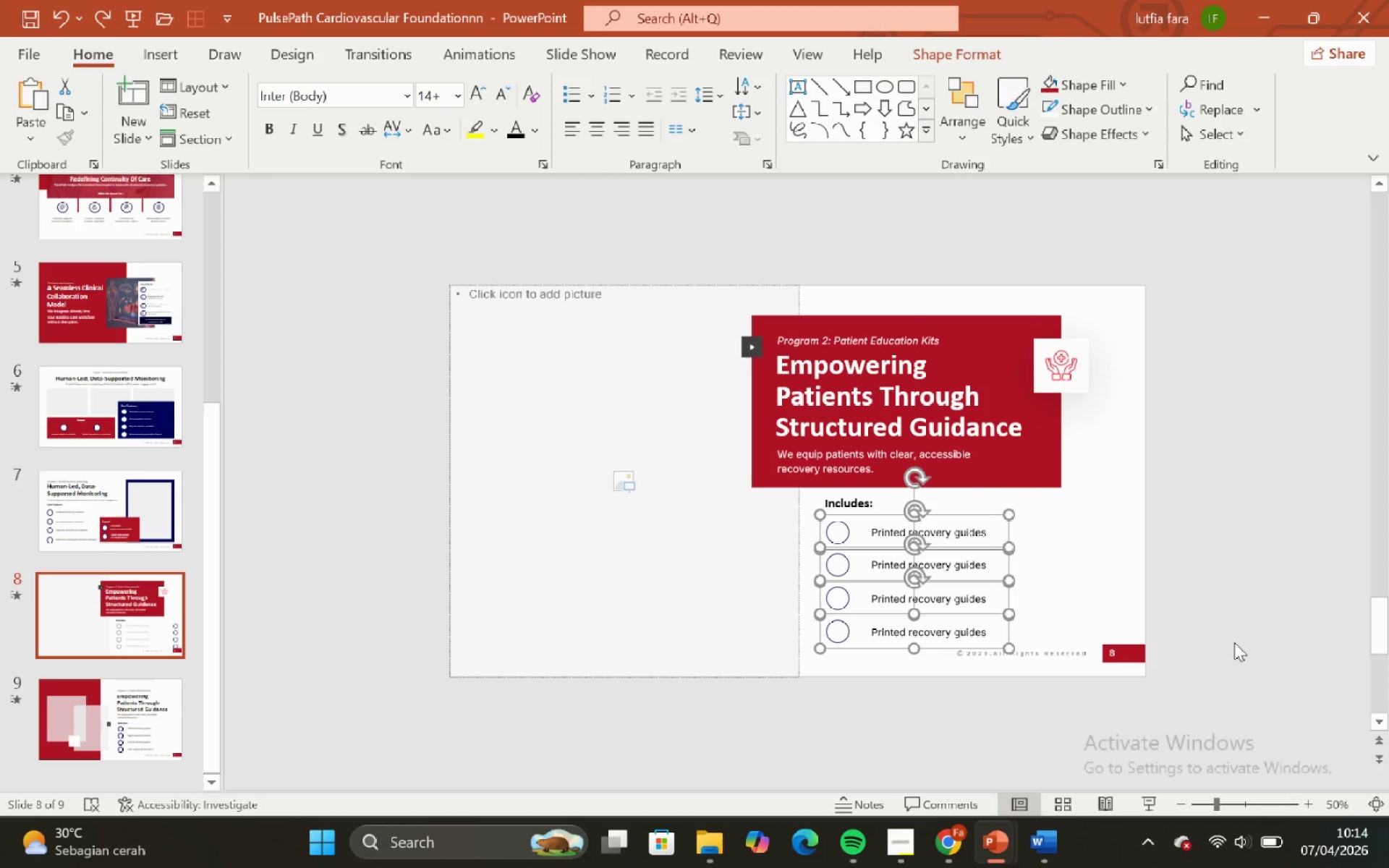 
key(Control+Z)
 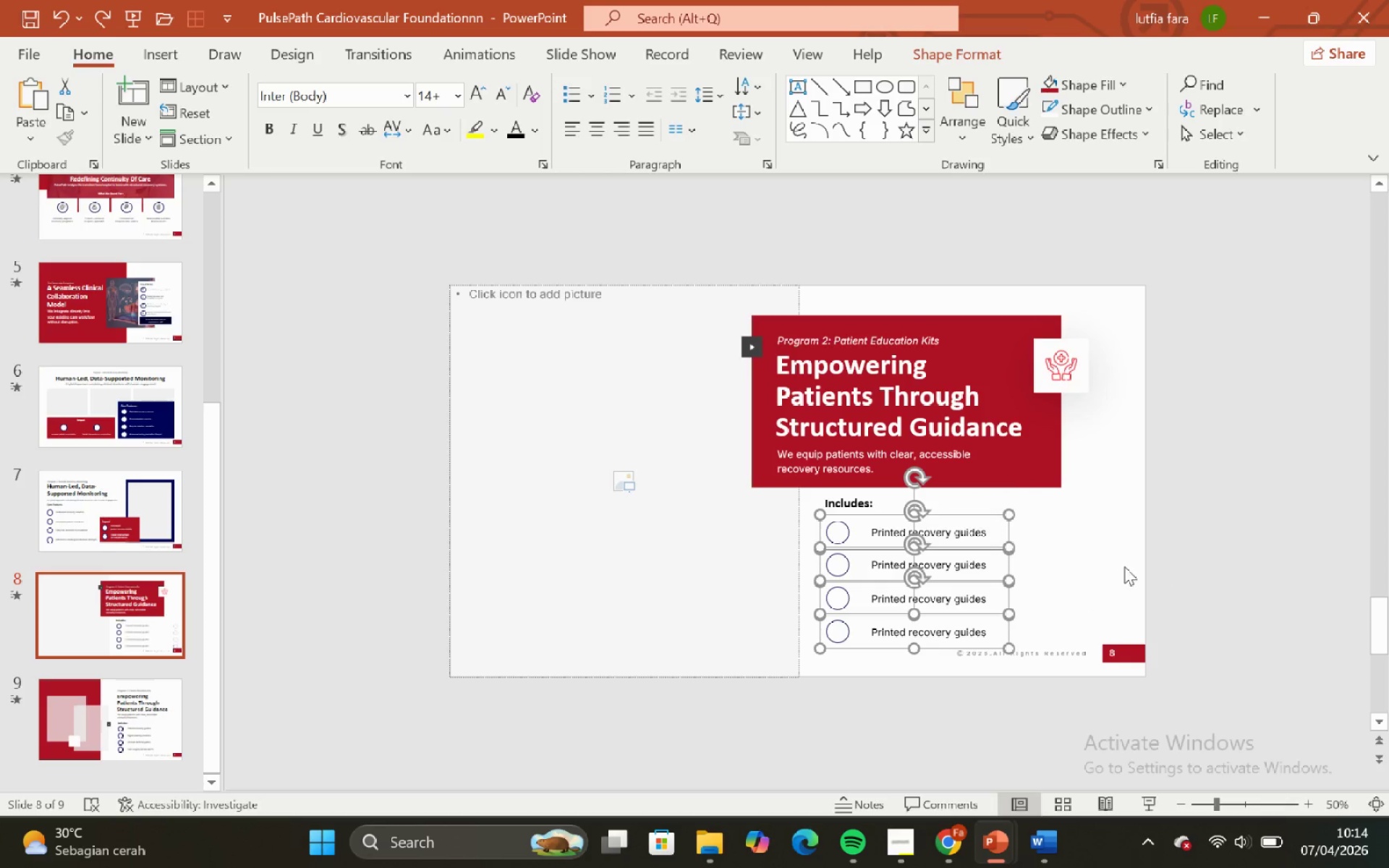 
left_click([1108, 562])
 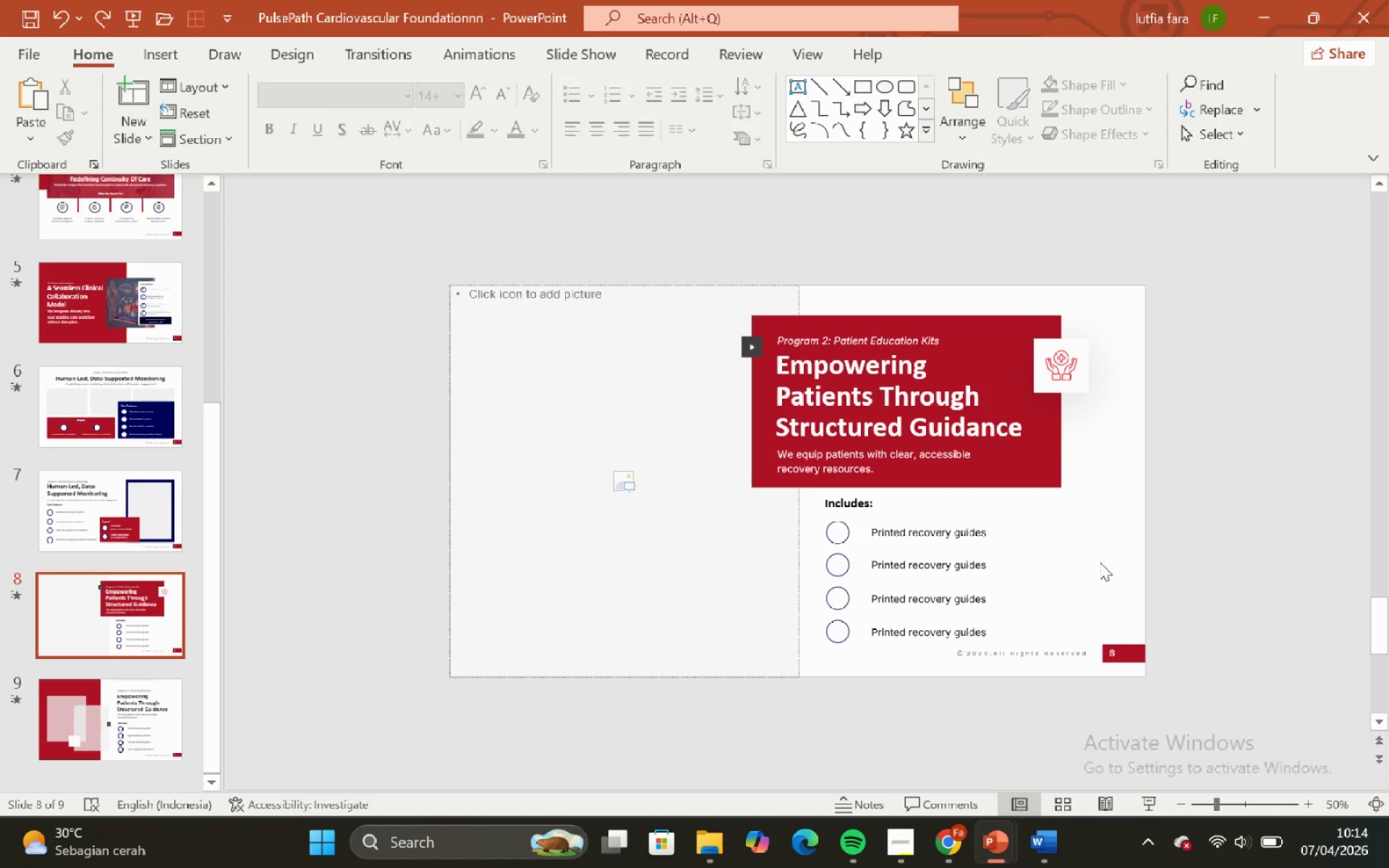 
hold_key(key=ShiftLeft, duration=0.83)
hold_key(key=ControlLeft, duration=0.83)
scroll: coordinate [1091, 564], scroll_direction: none, amount: 0.0
 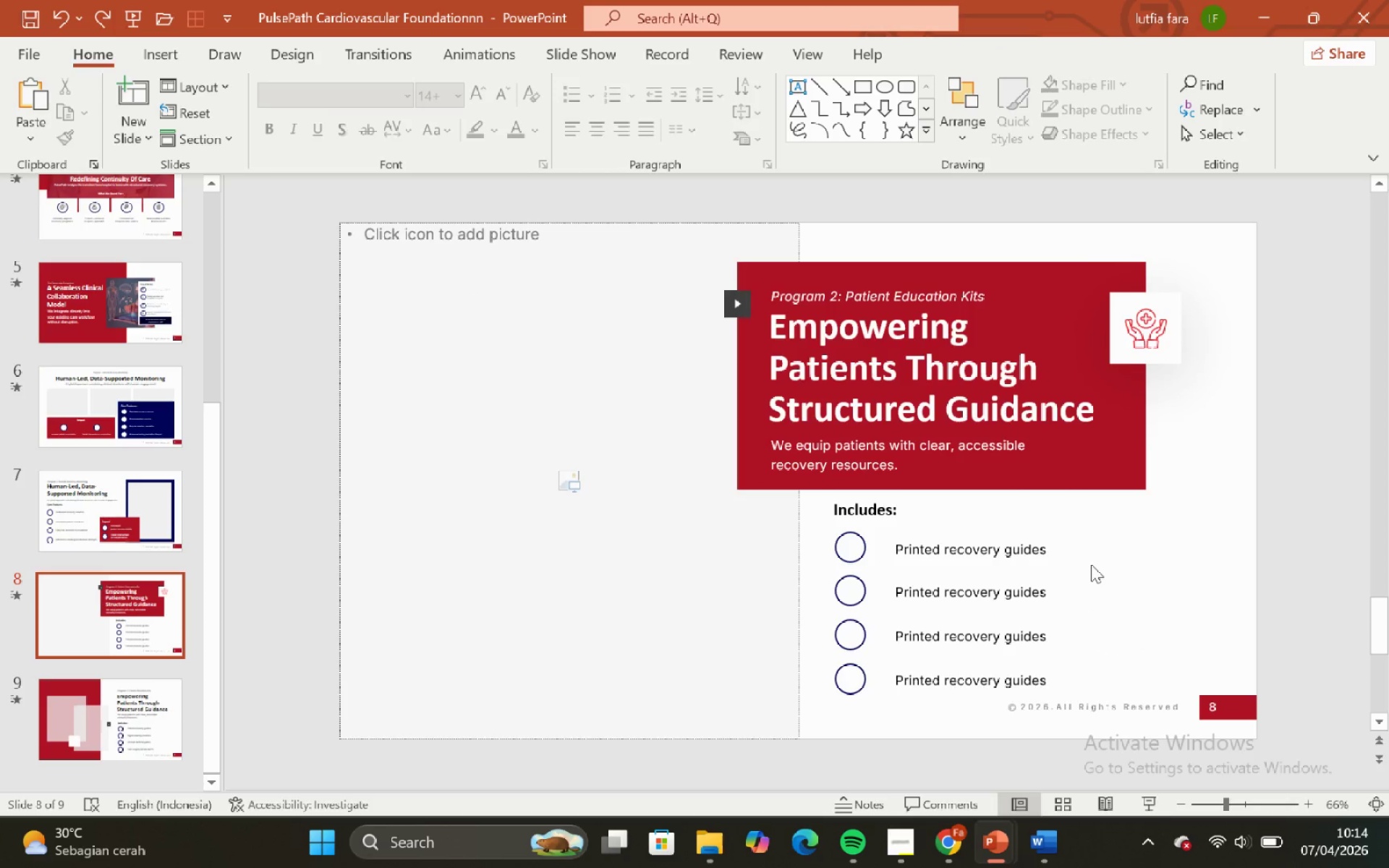 
left_click([1091, 564])
 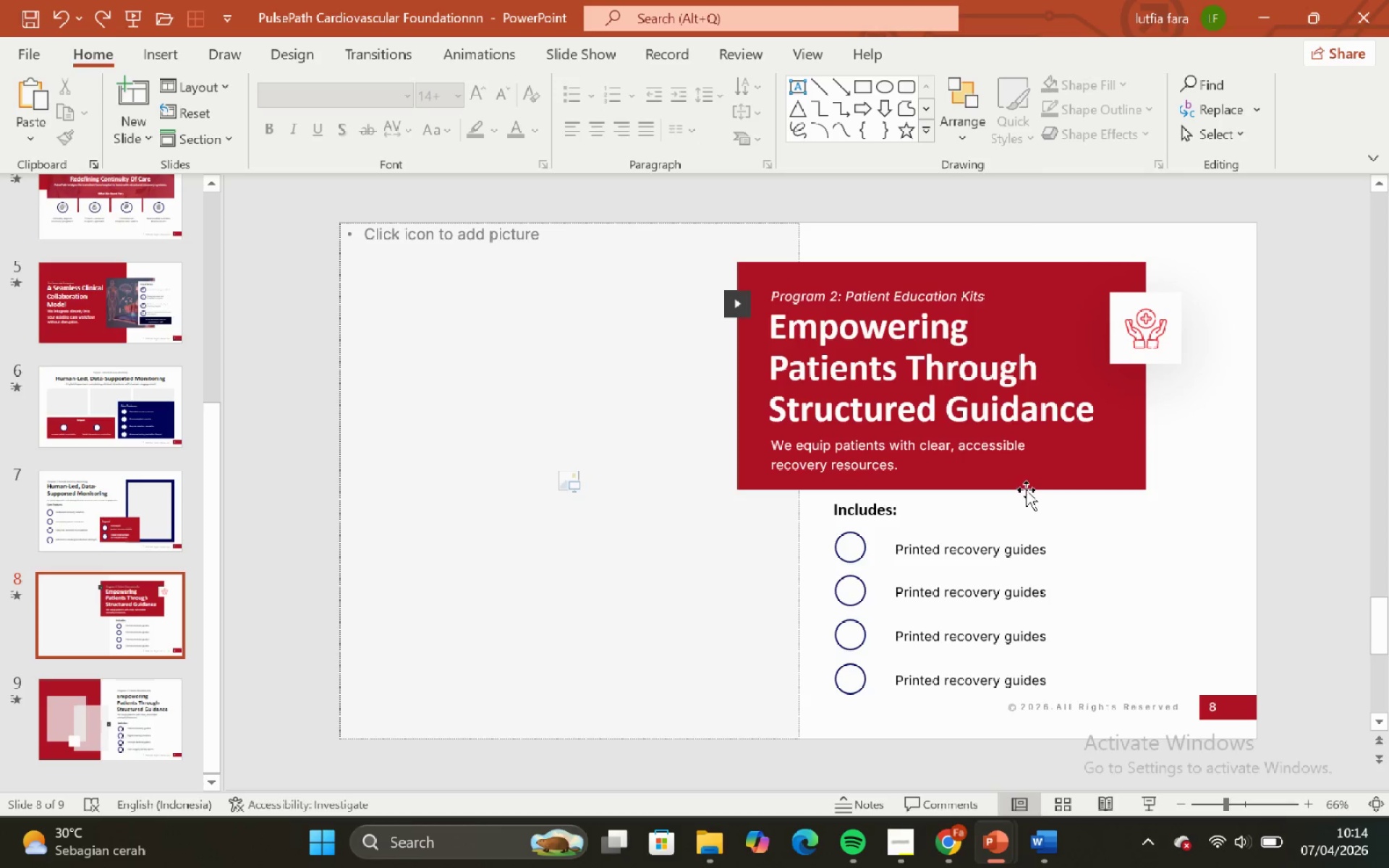 
left_click([1027, 486])
 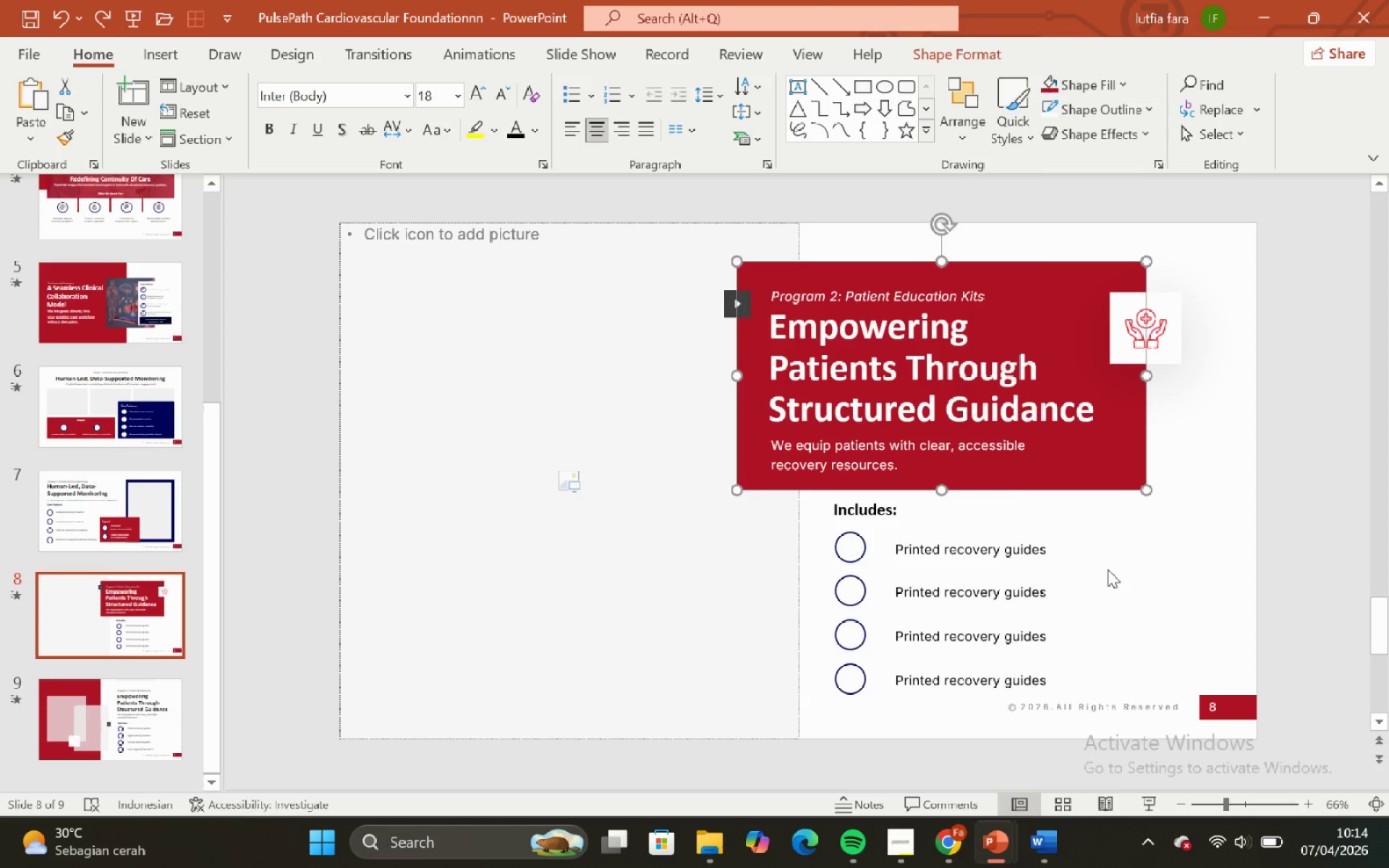 
left_click([1108, 569])
 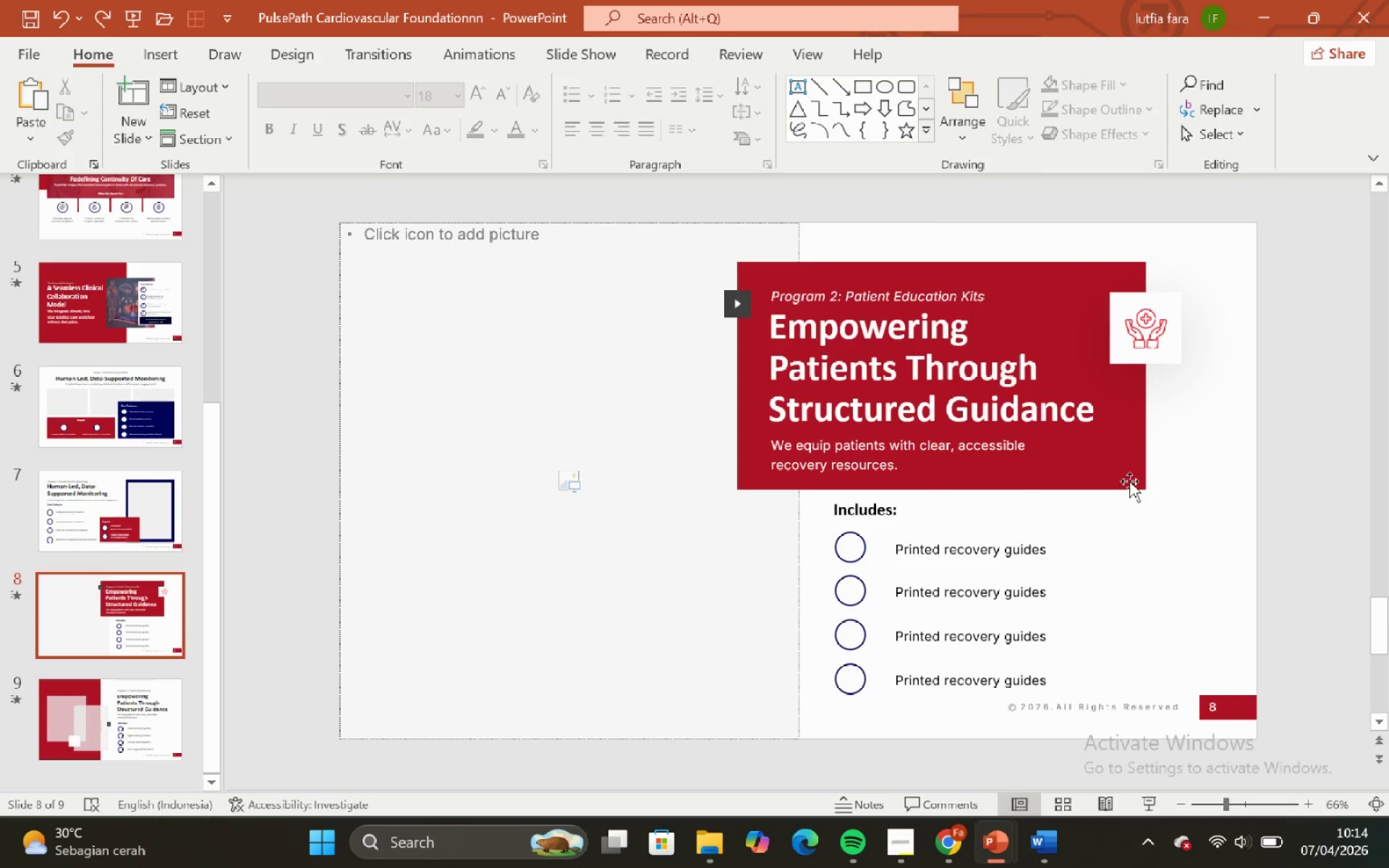 
left_click([1129, 481])
 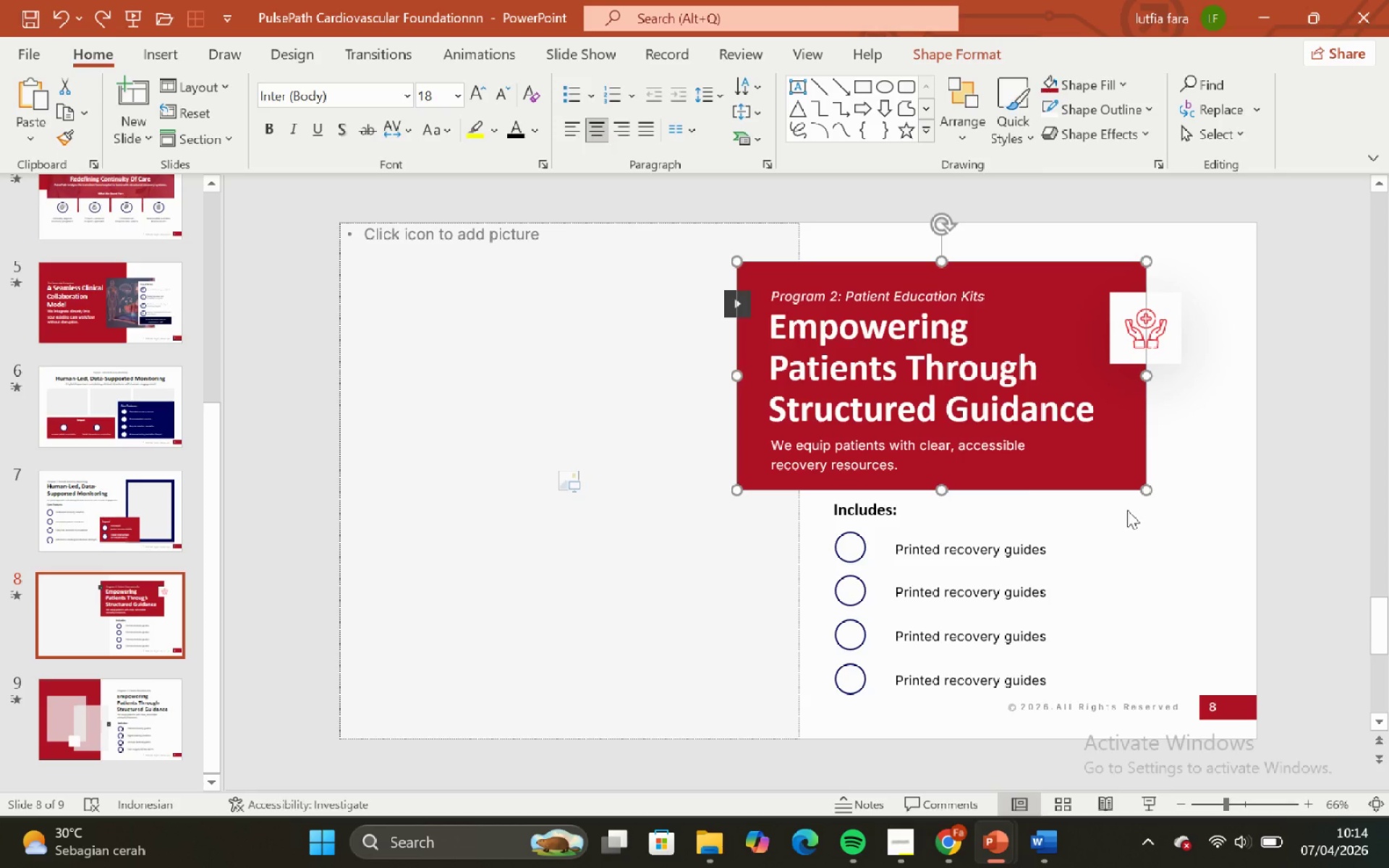 
left_click([1127, 510])
 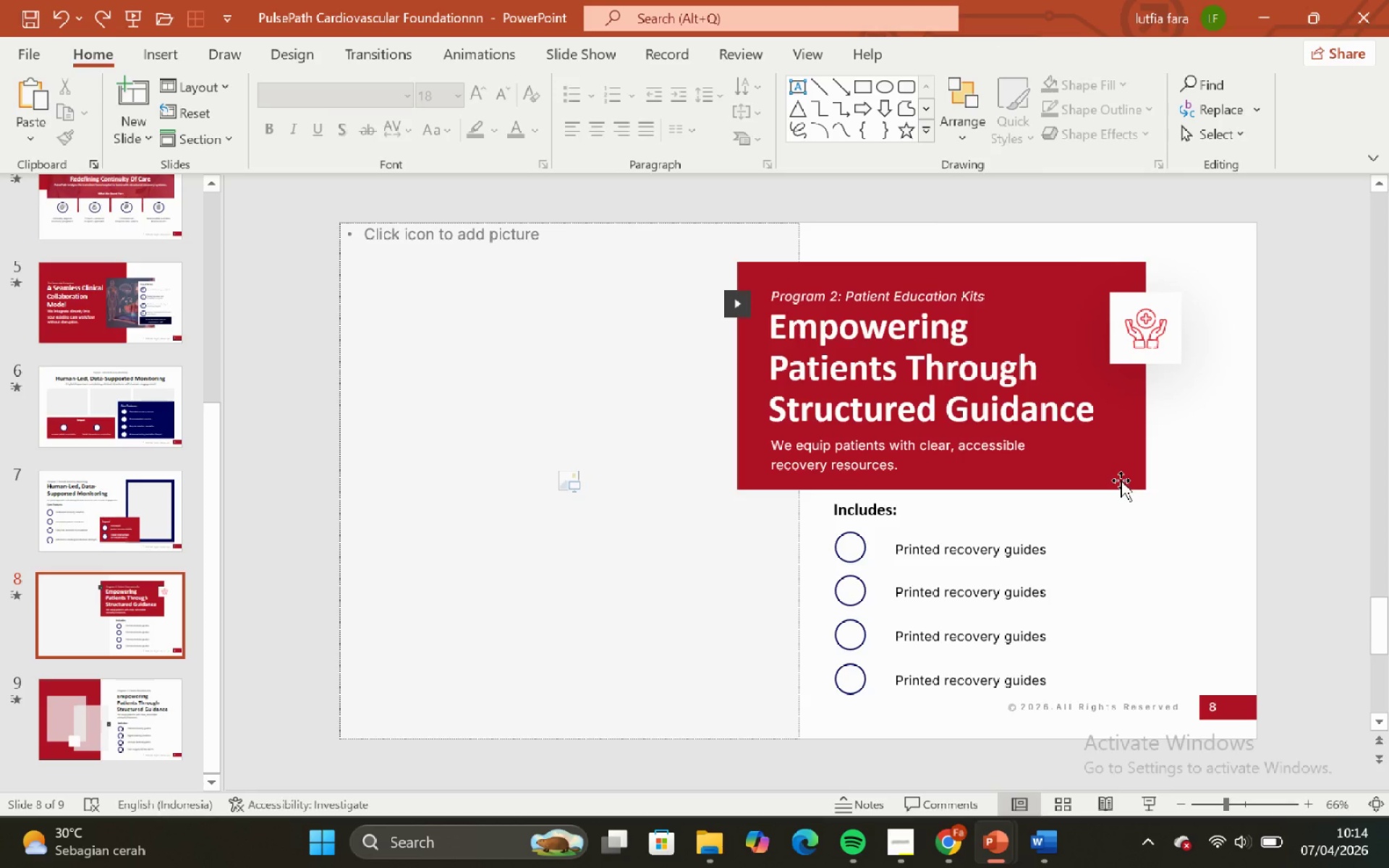 
left_click([1121, 480])
 